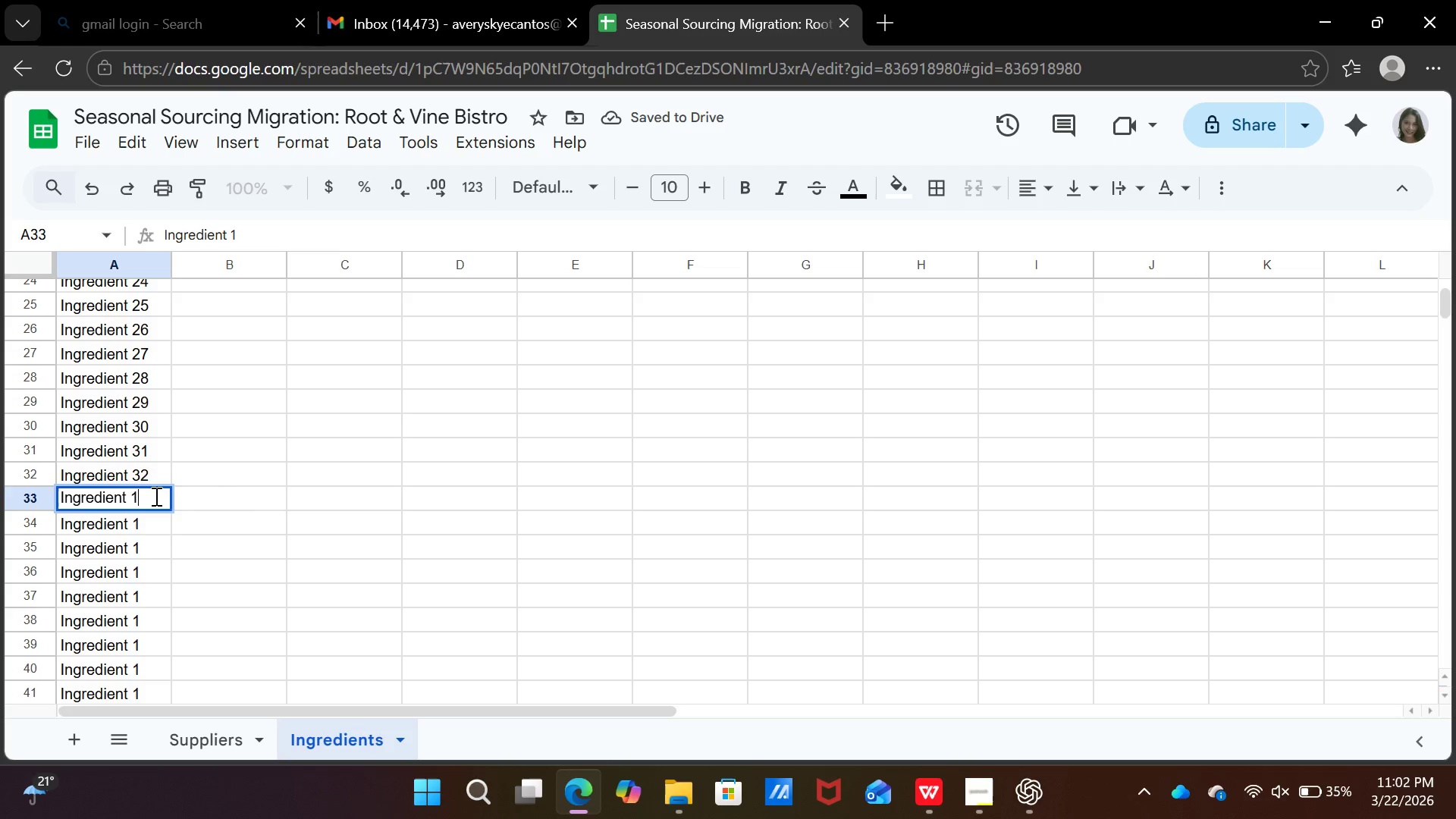 
key(Backspace)
type(33)
 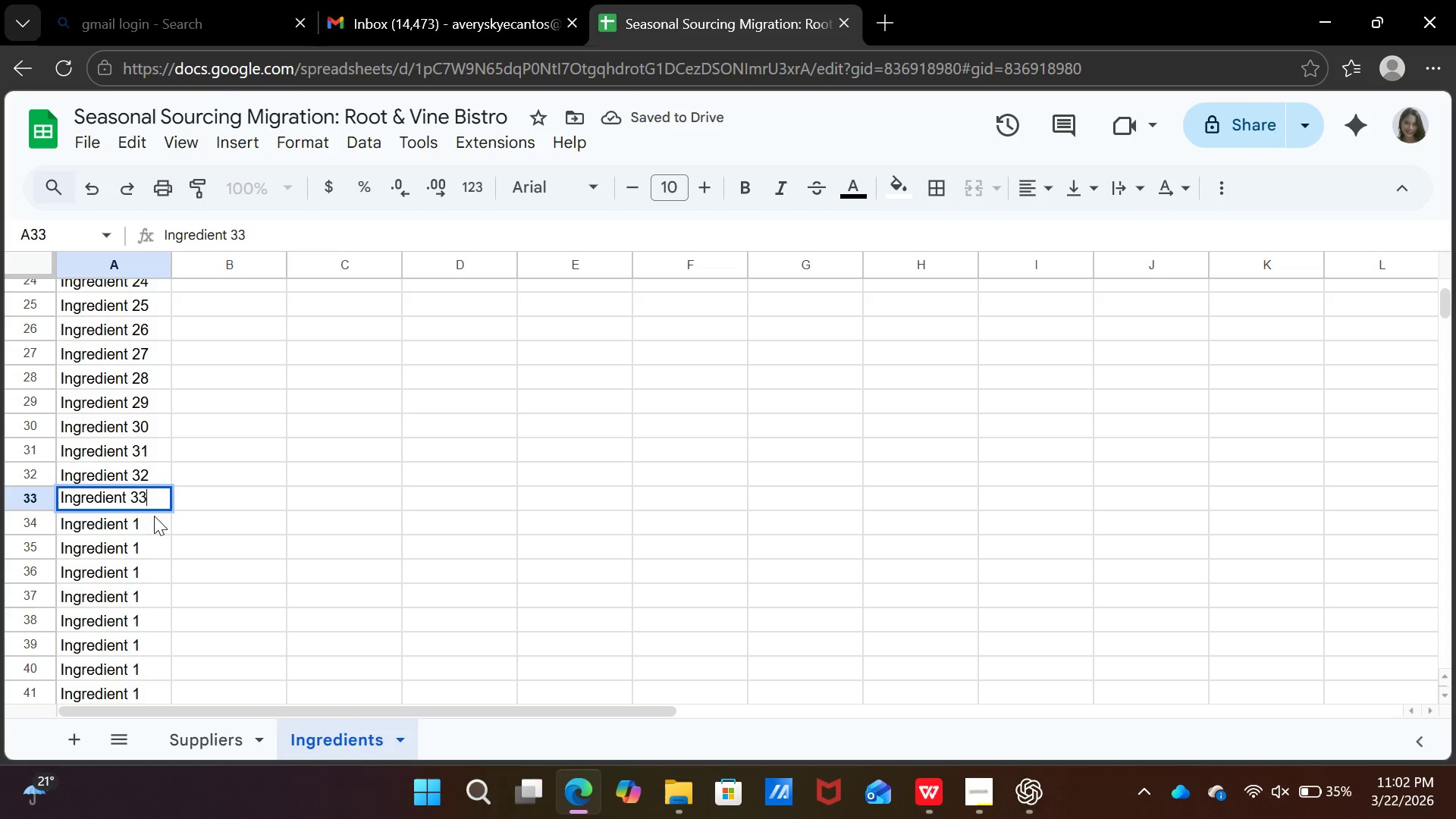 
left_click([154, 518])
 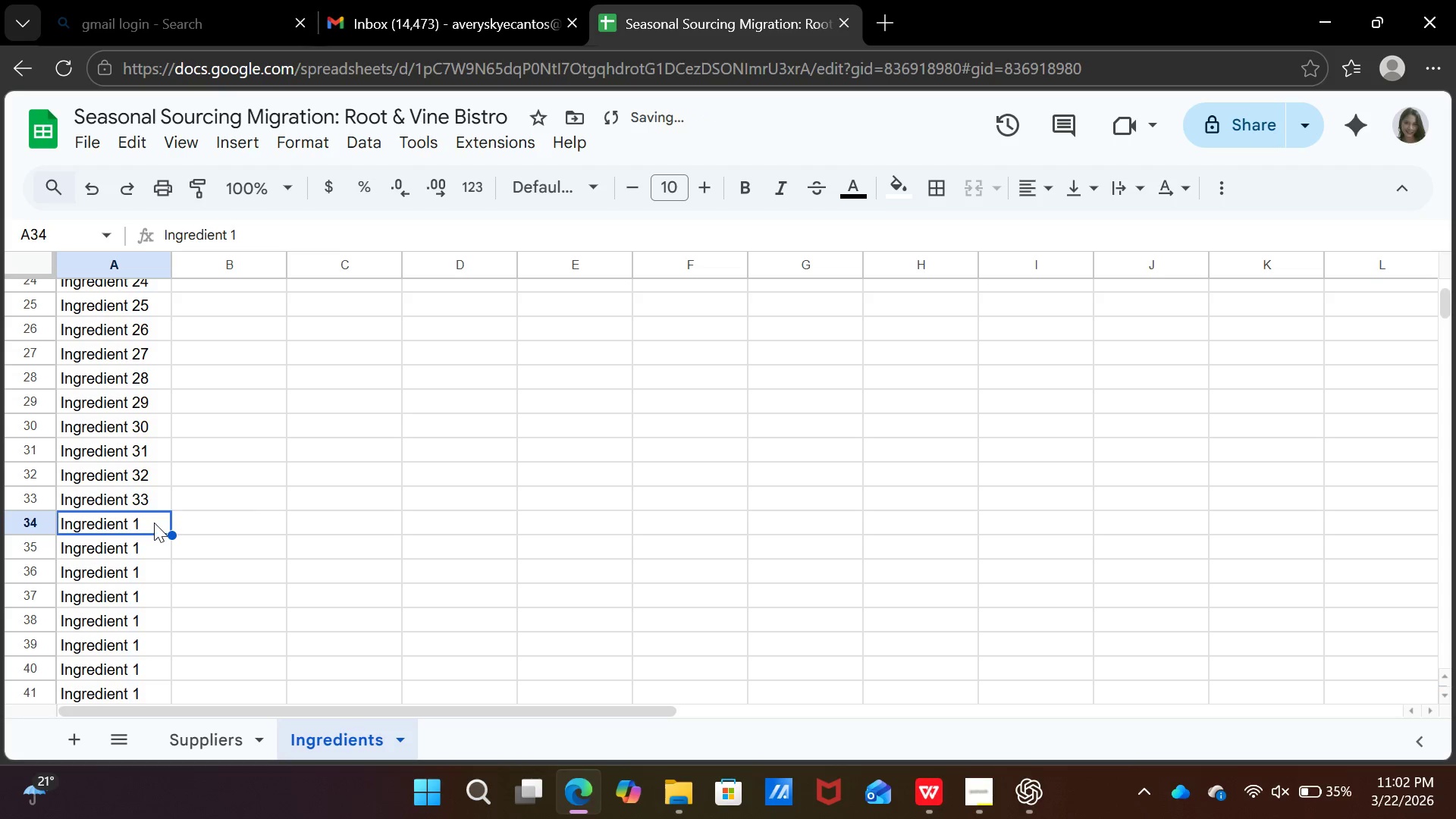 
double_click([154, 522])
 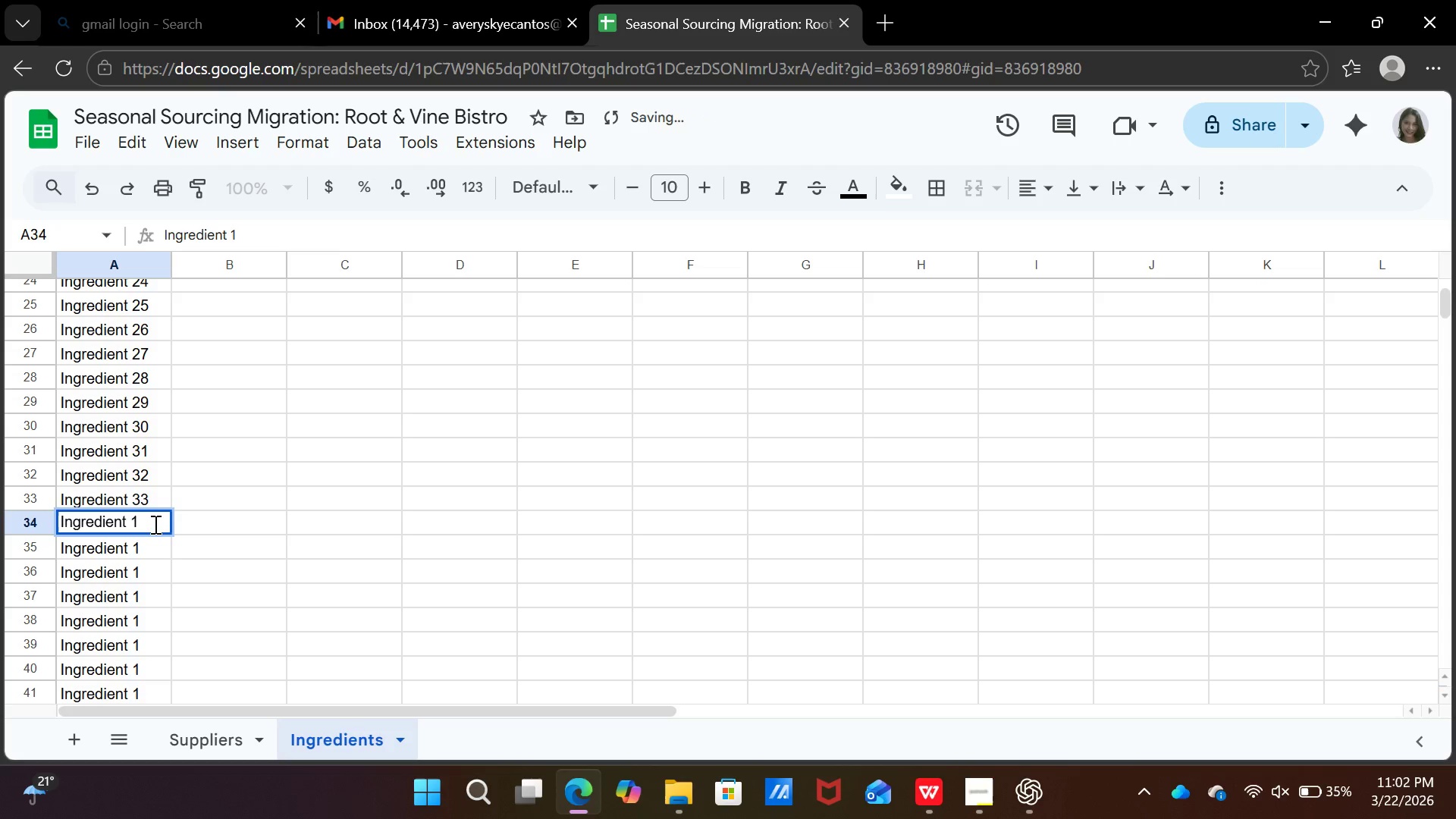 
key(Backspace)
type(34)
 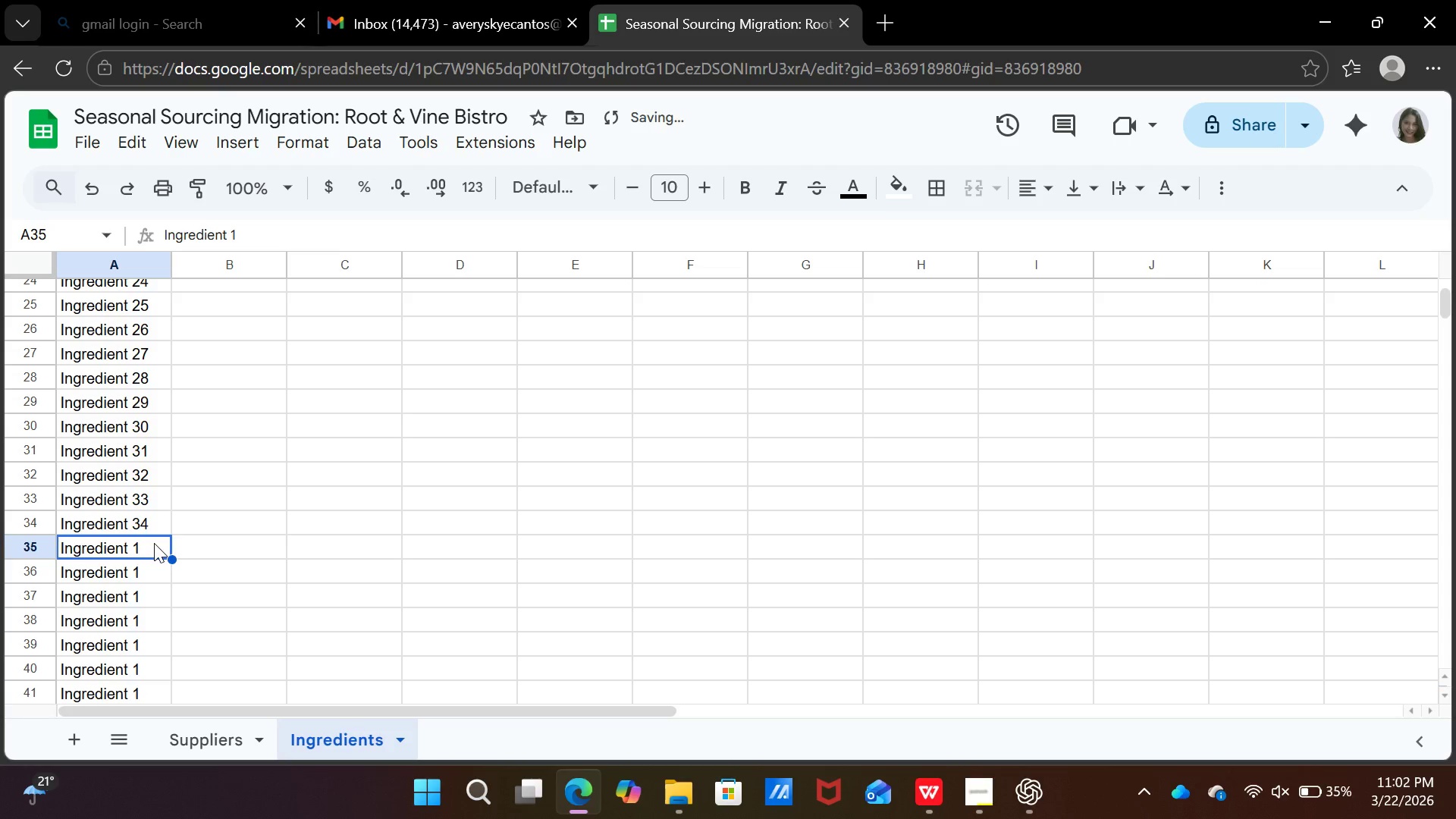 
double_click([154, 543])
 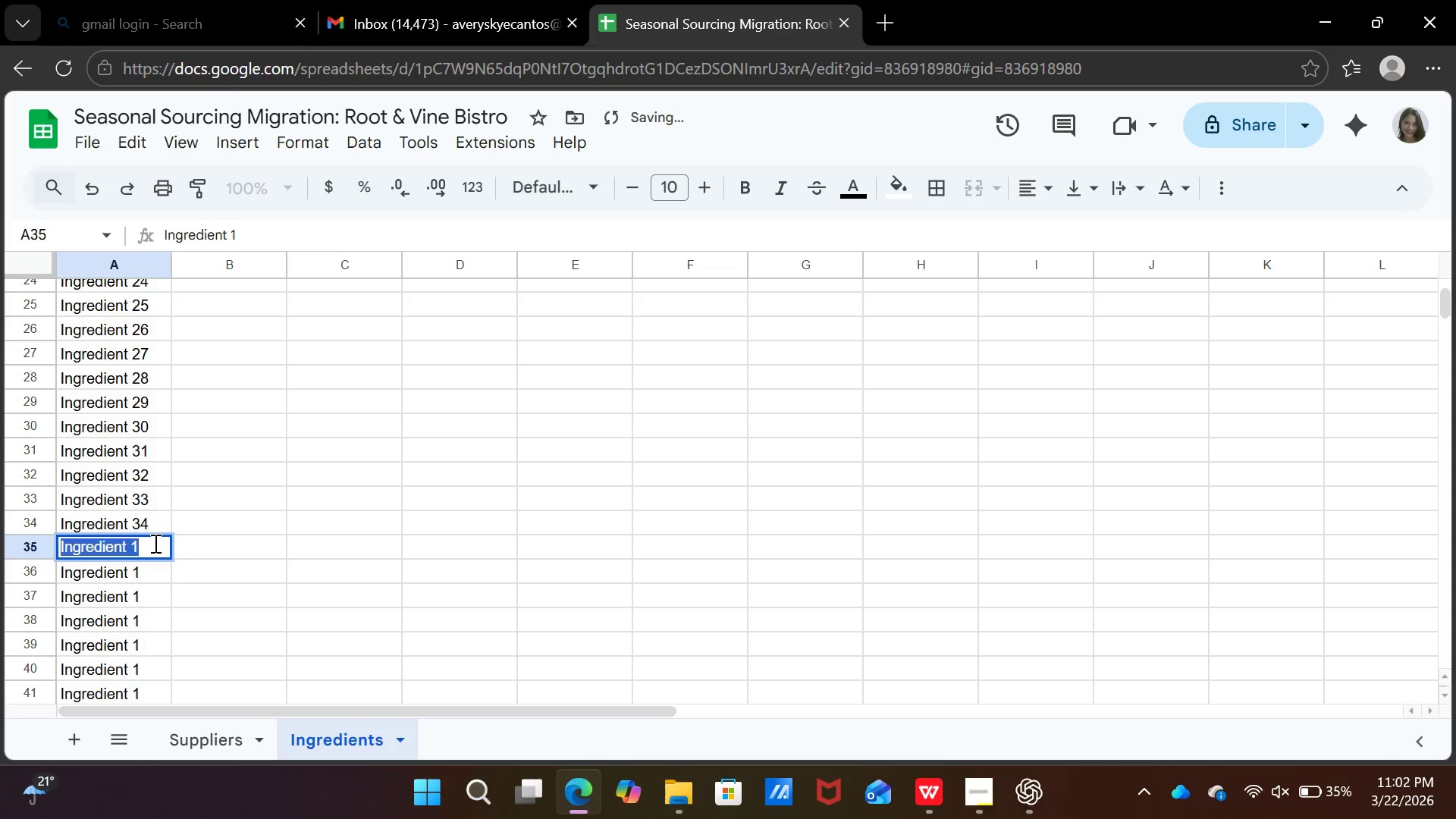 
triple_click([154, 543])
 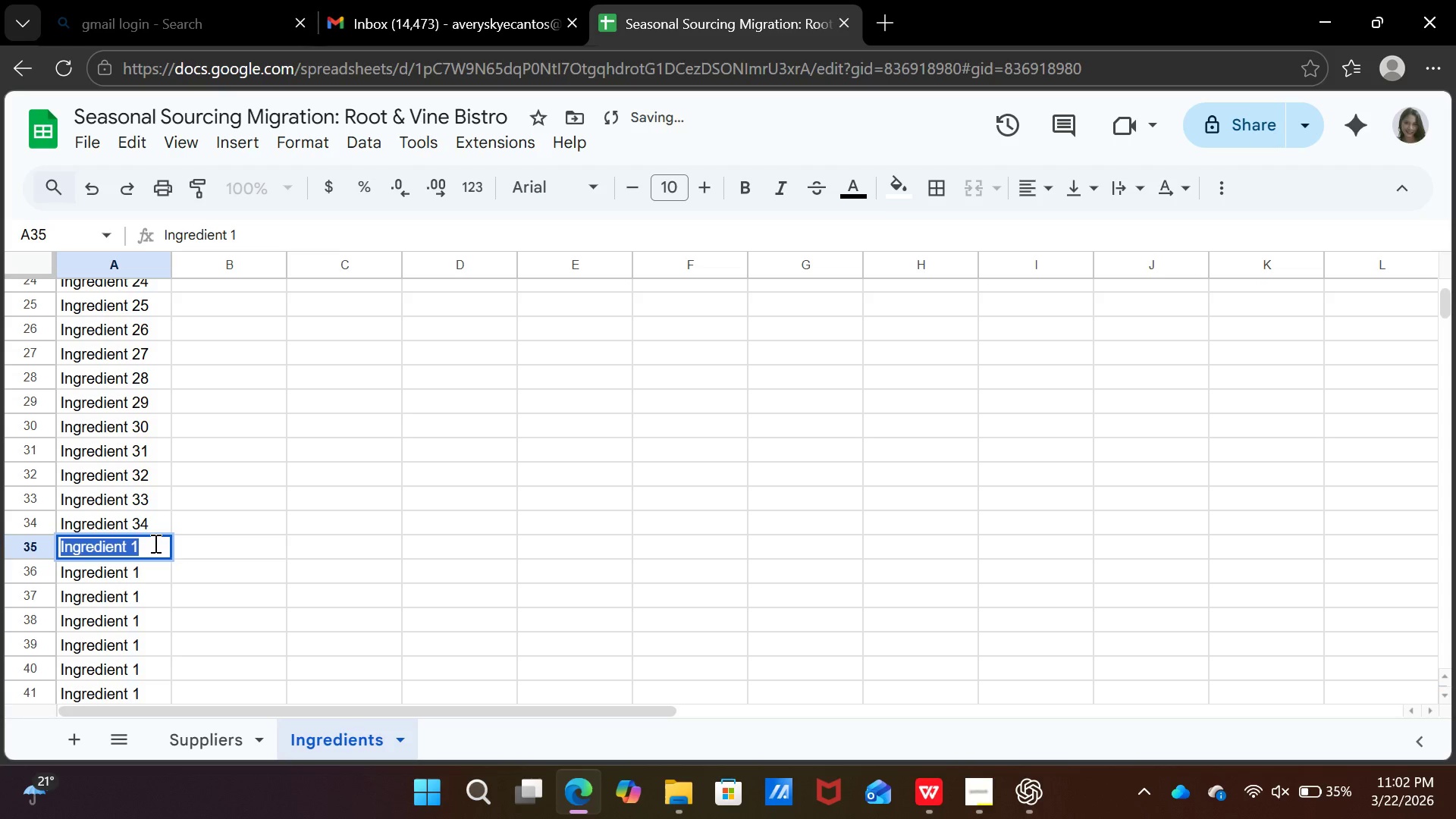 
triple_click([154, 543])
 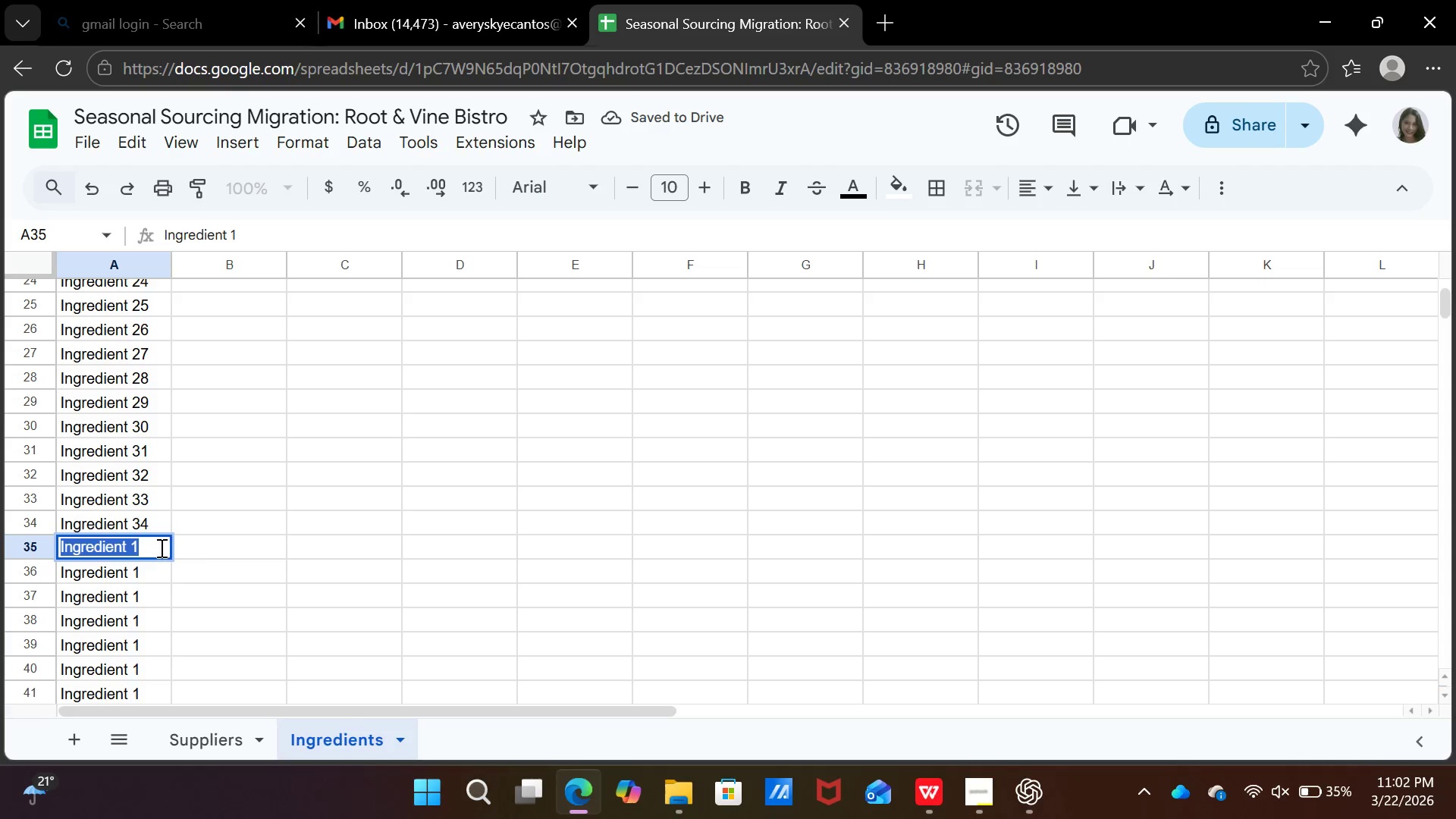 
left_click([158, 548])
 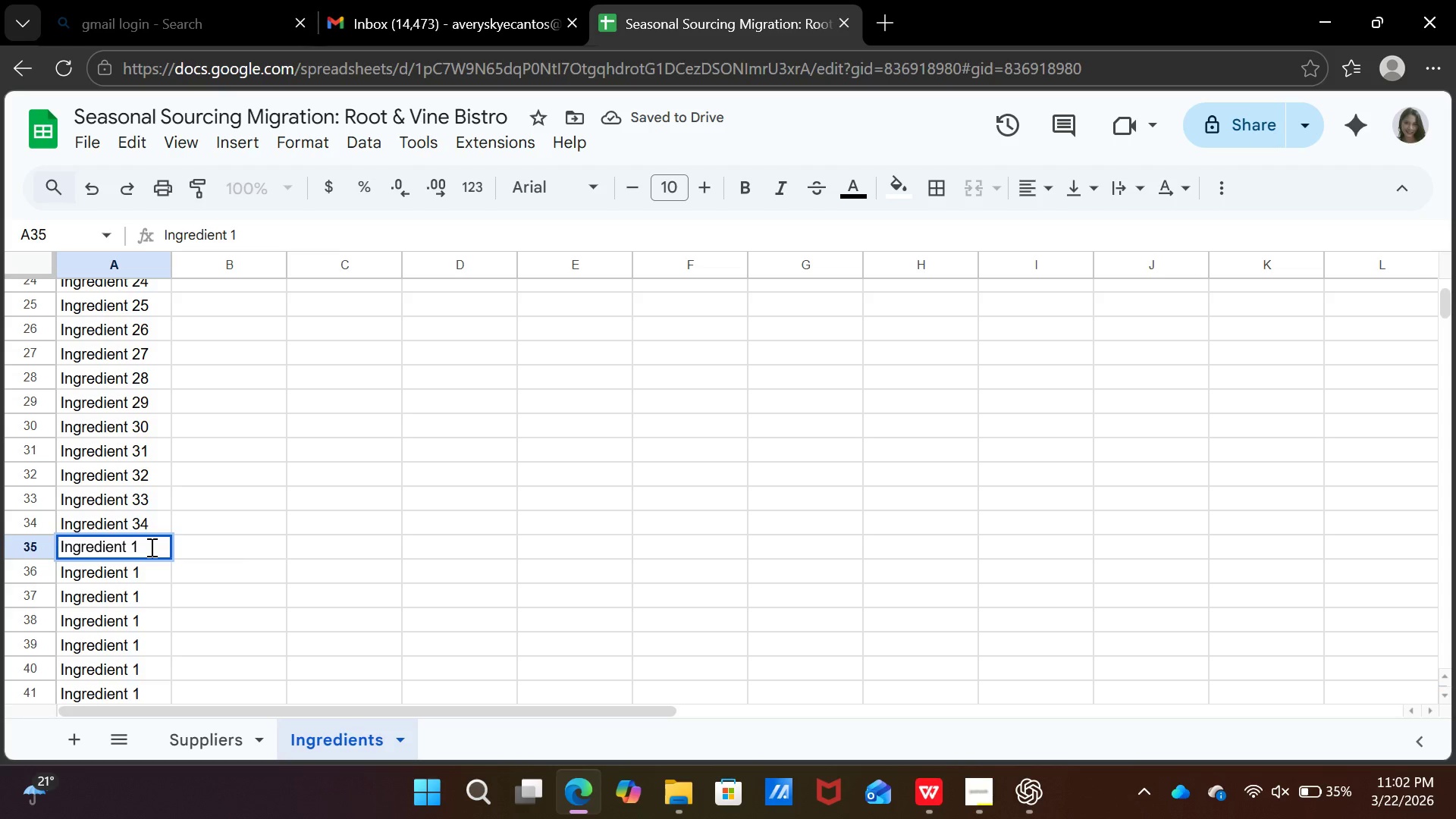 
key(Backspace)
type(35)
 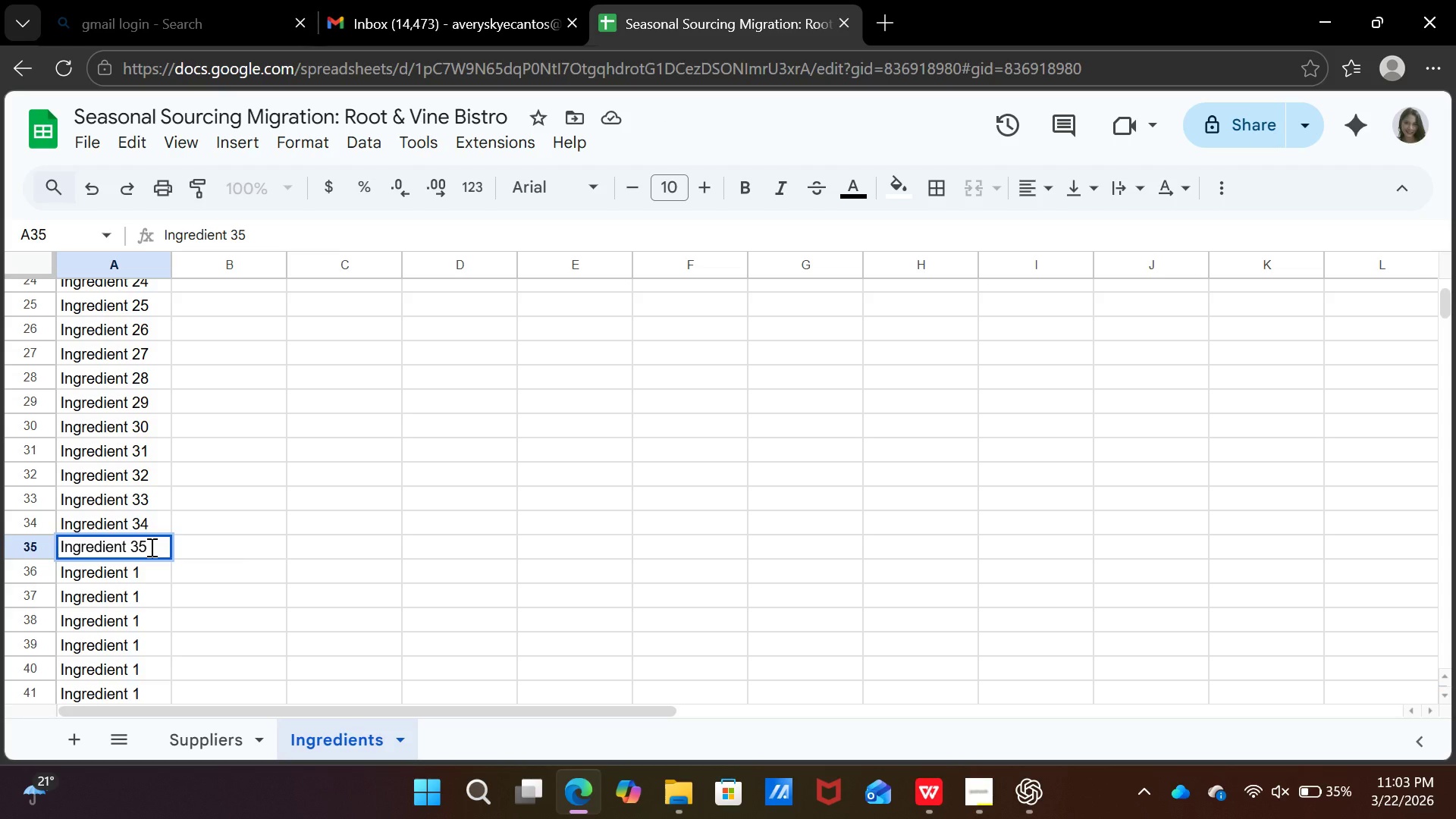 
scroll: coordinate [150, 547], scroll_direction: down, amount: 3.0
 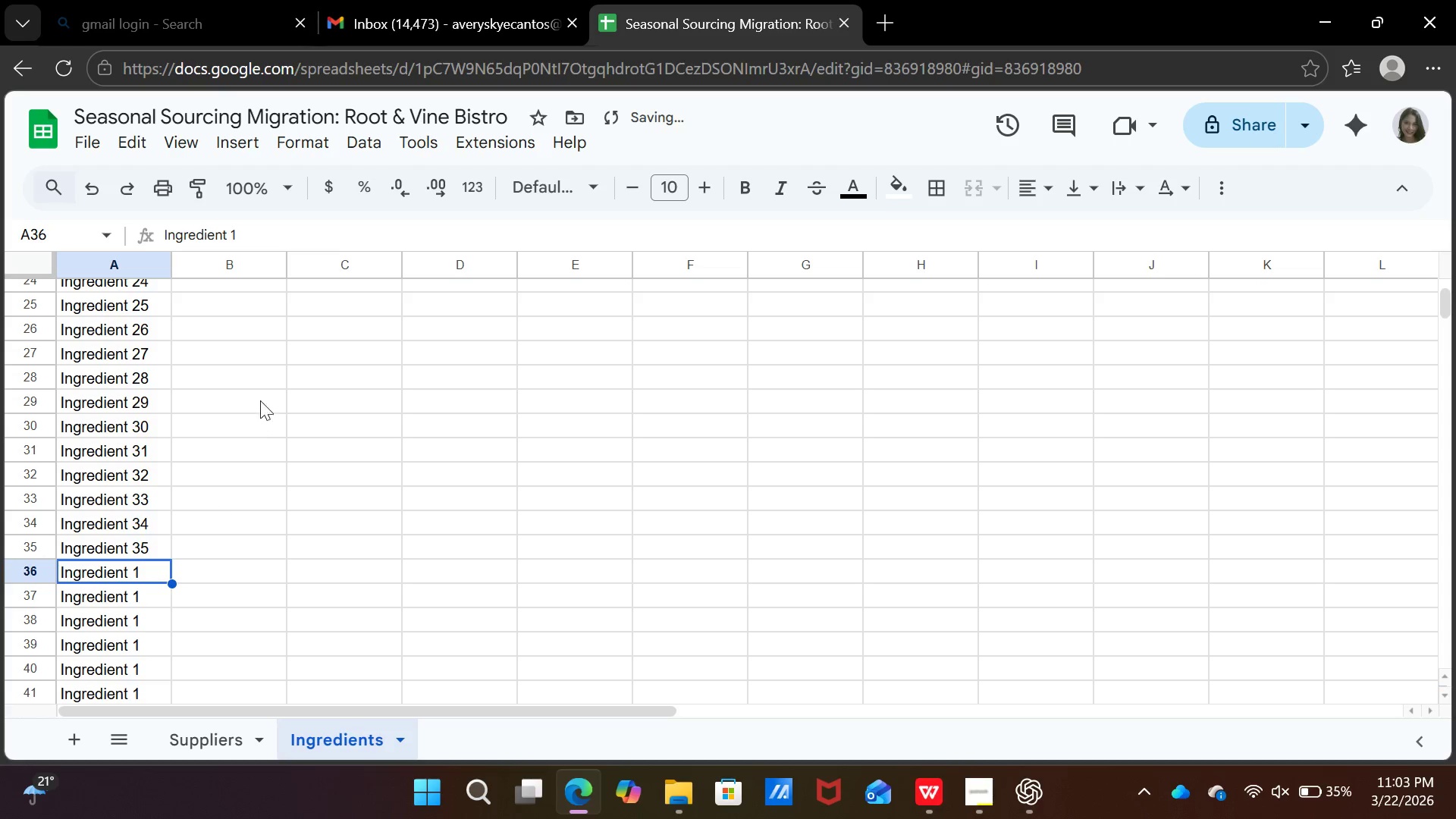 
left_click([357, 238])
 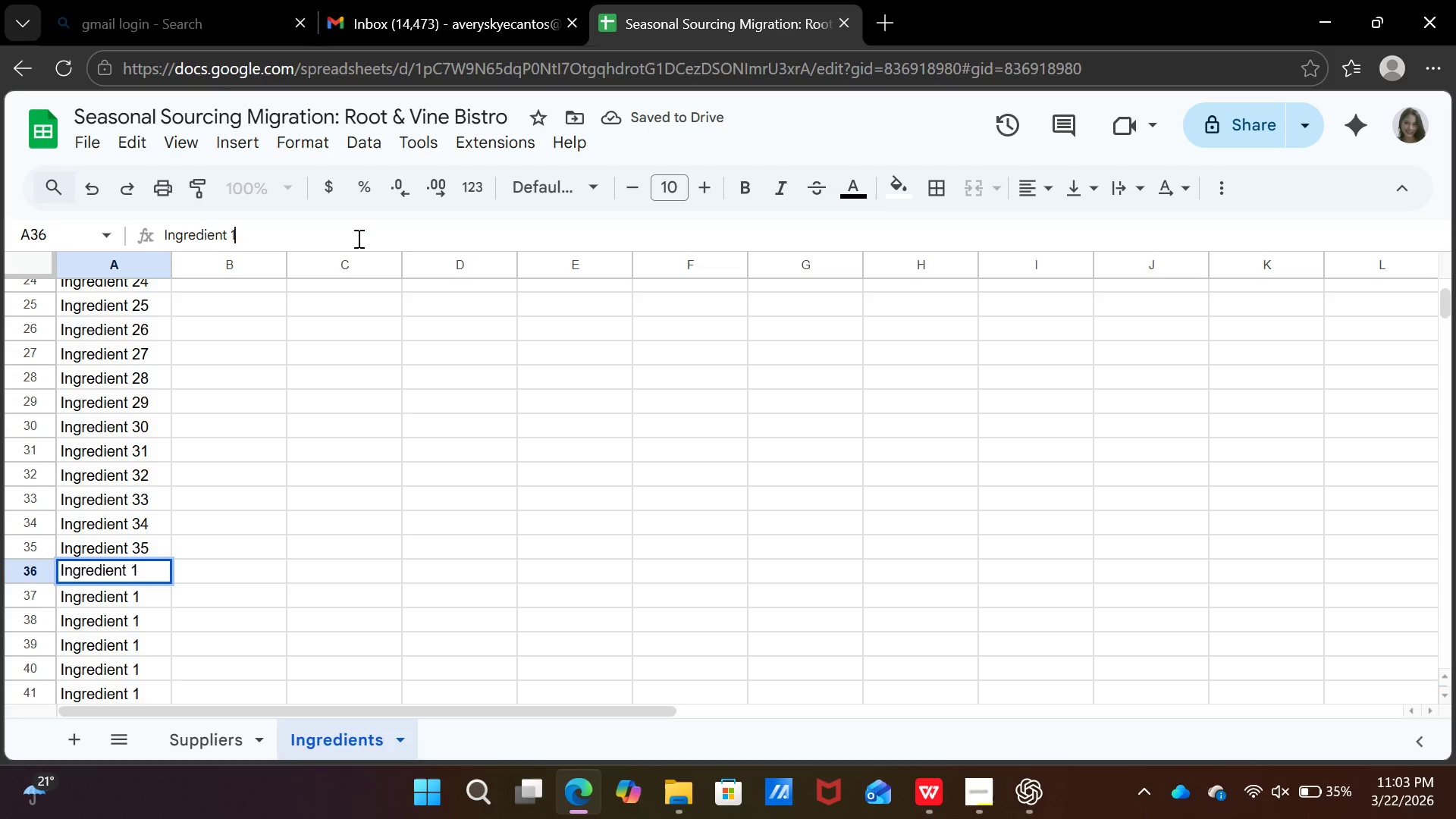 
key(Backspace)
type(36)
 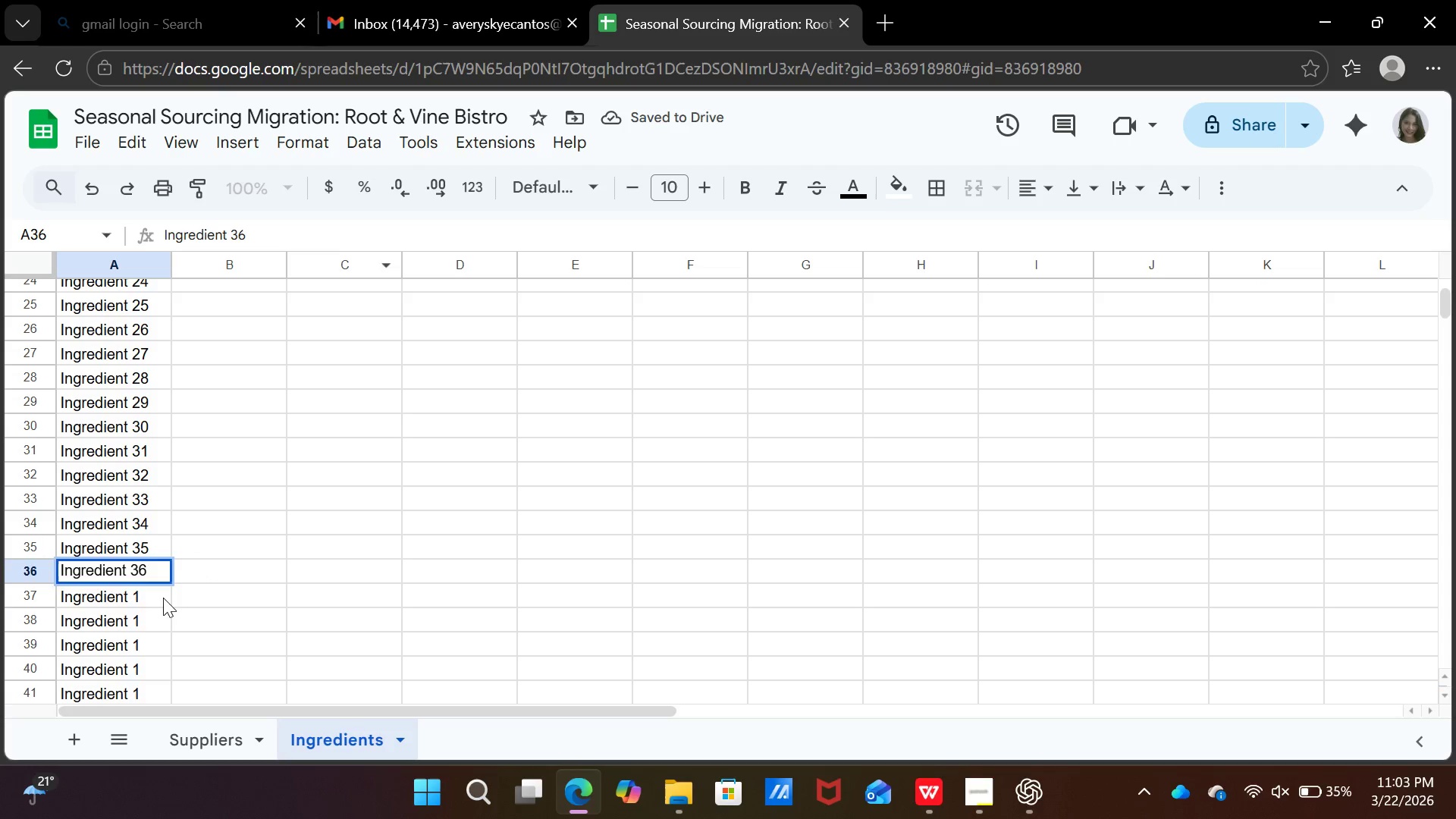 
left_click([160, 598])
 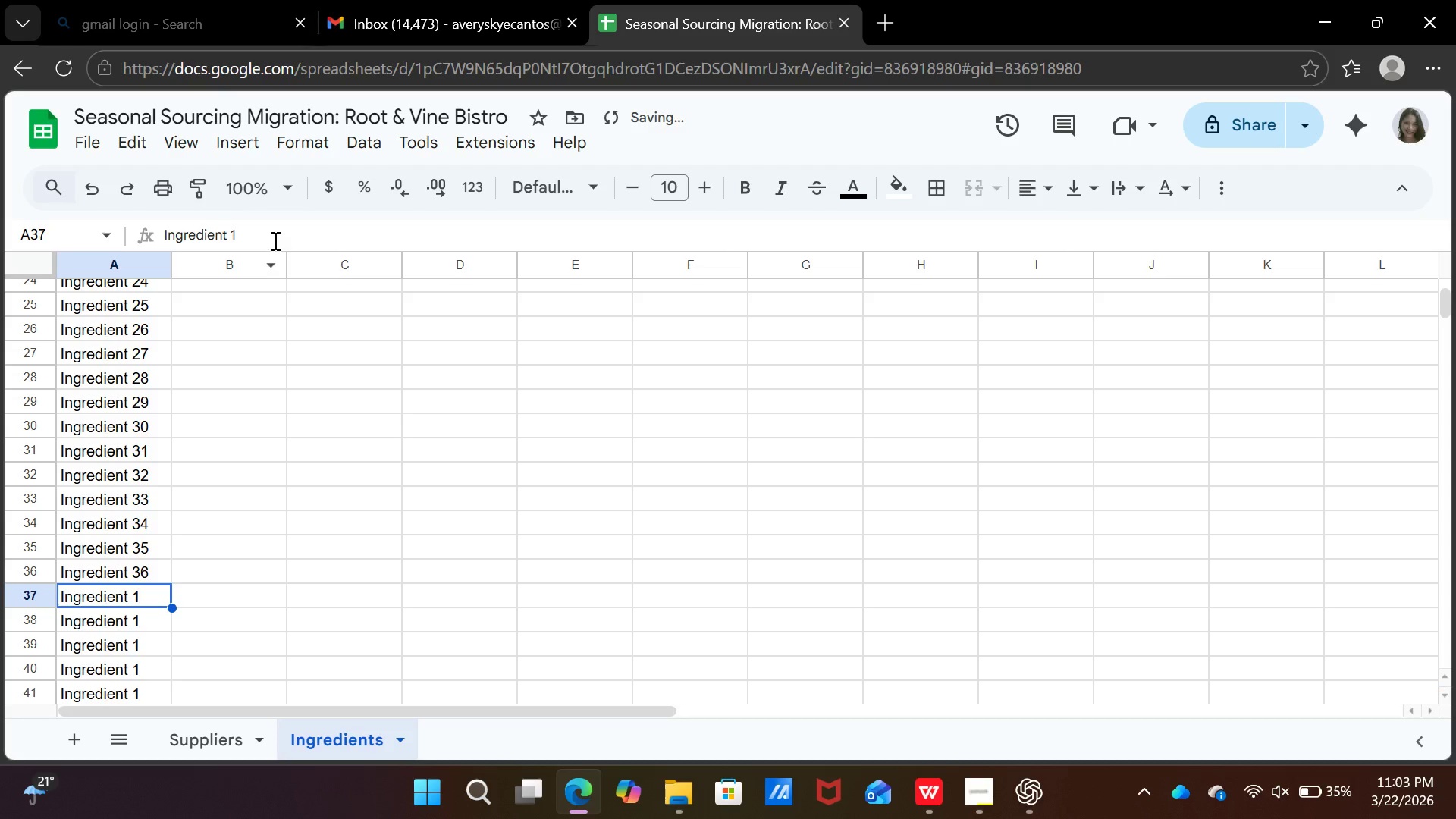 
left_click([274, 240])
 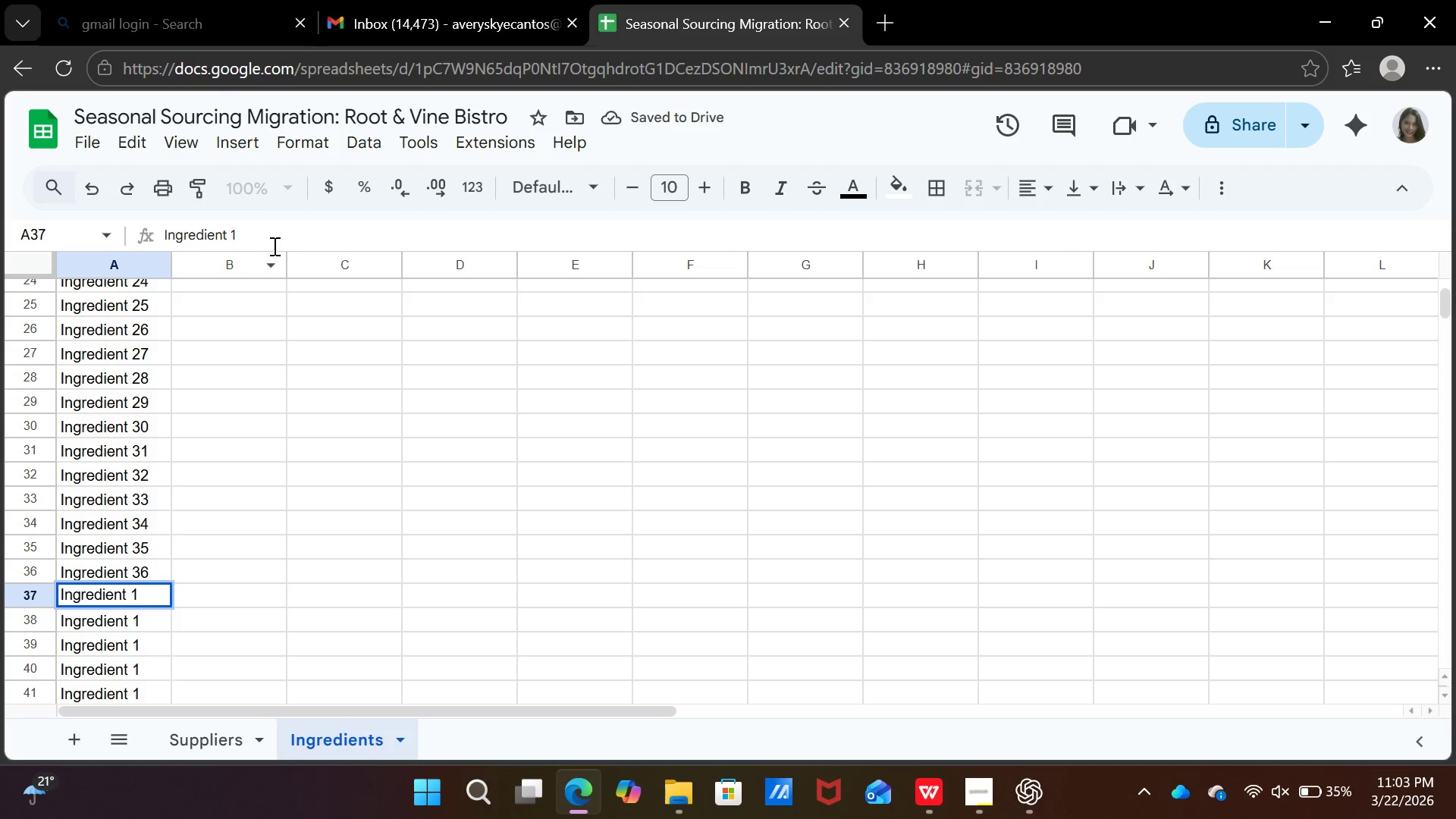 
key(Backspace)
type(37)
 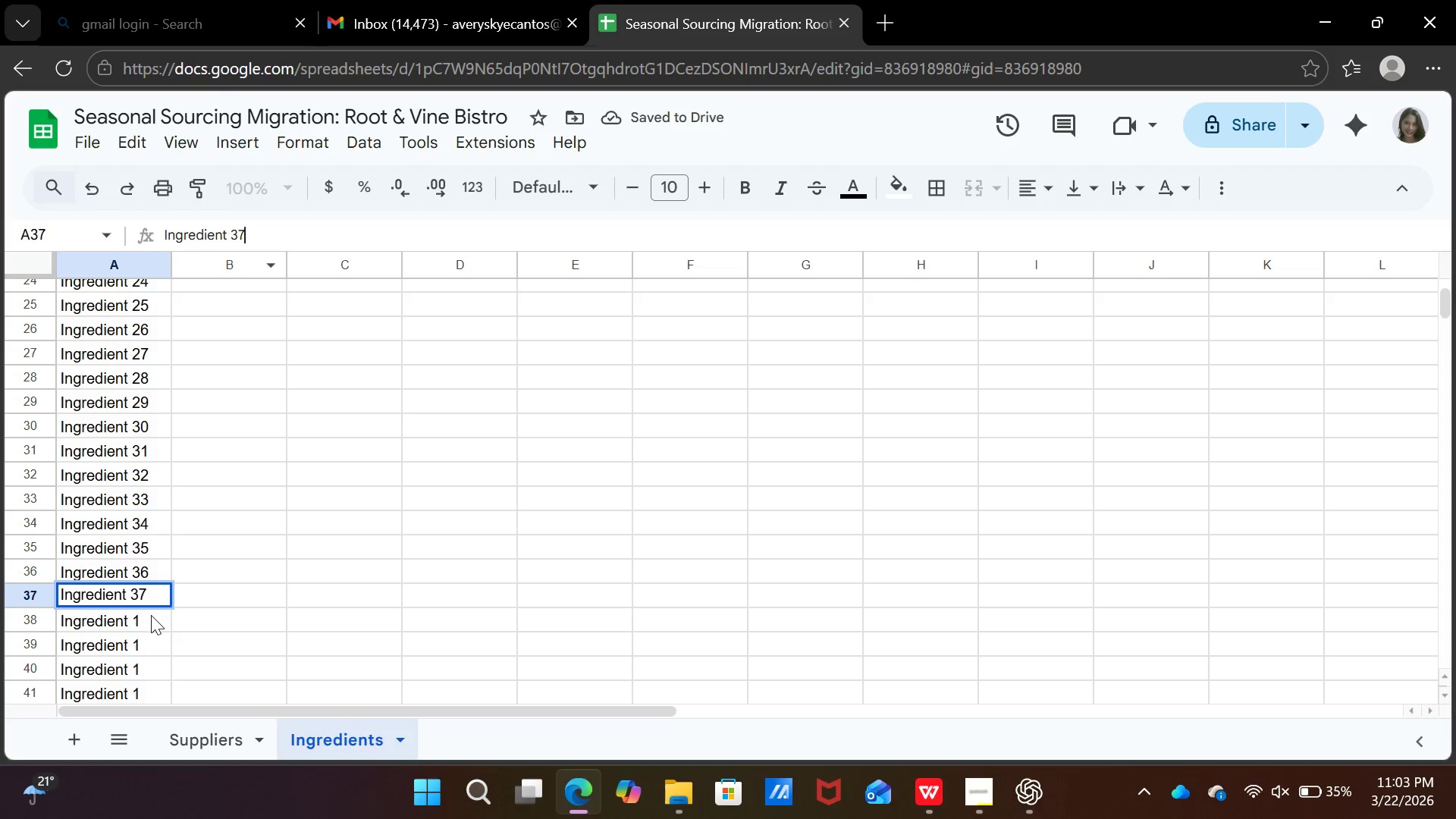 
left_click([152, 625])
 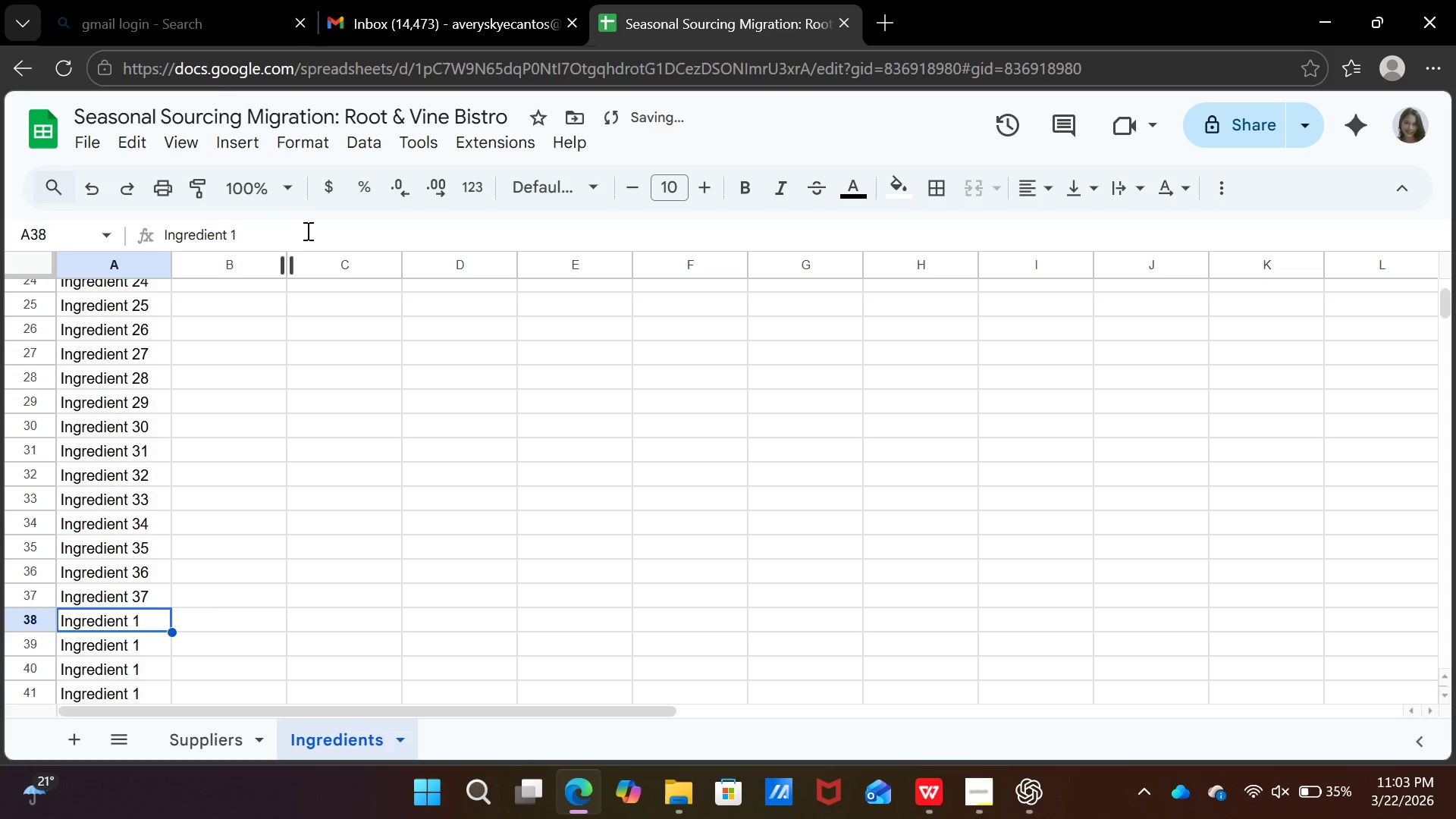 
left_click([309, 226])
 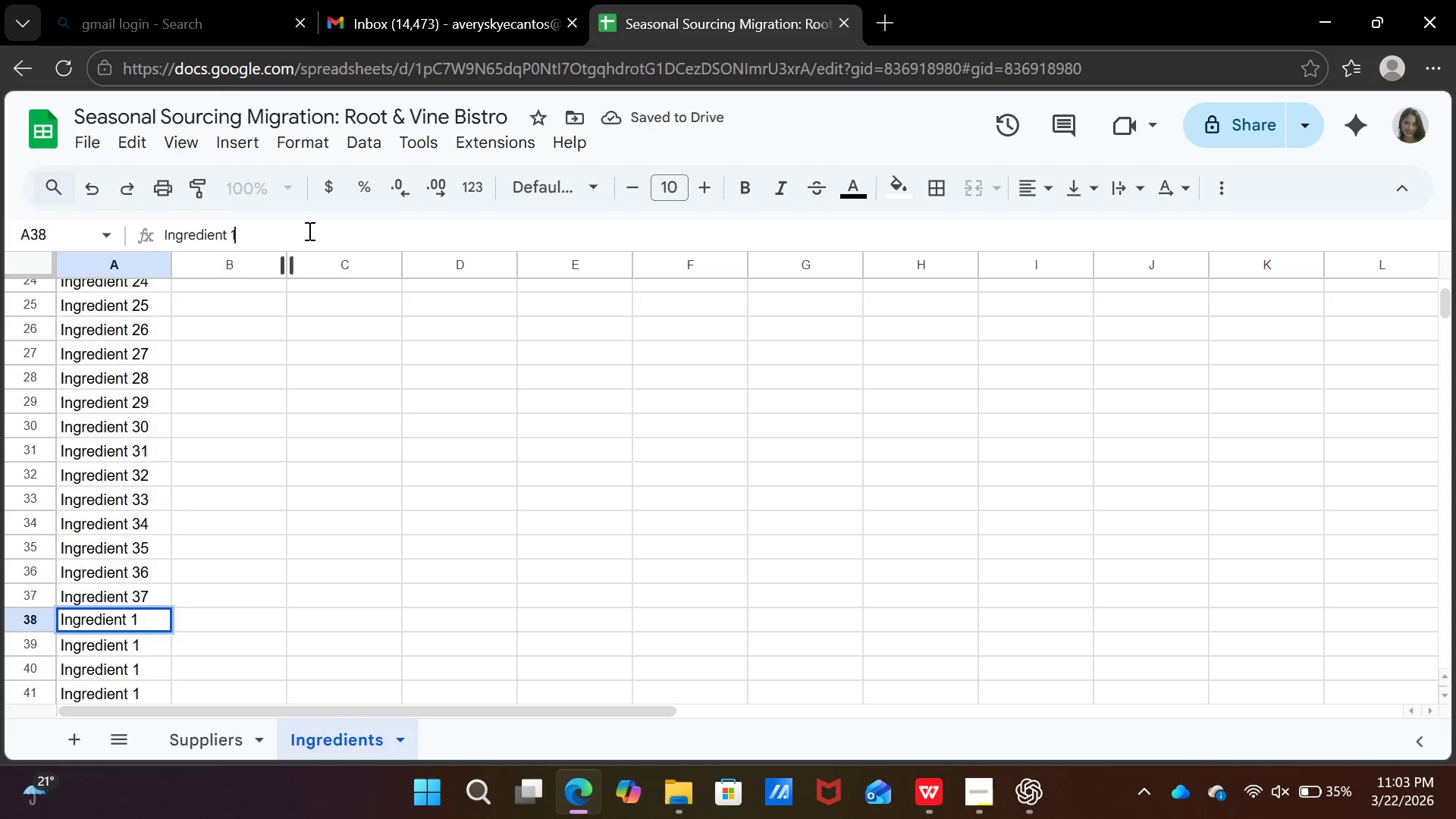 
key(Backspace)
type(38)
 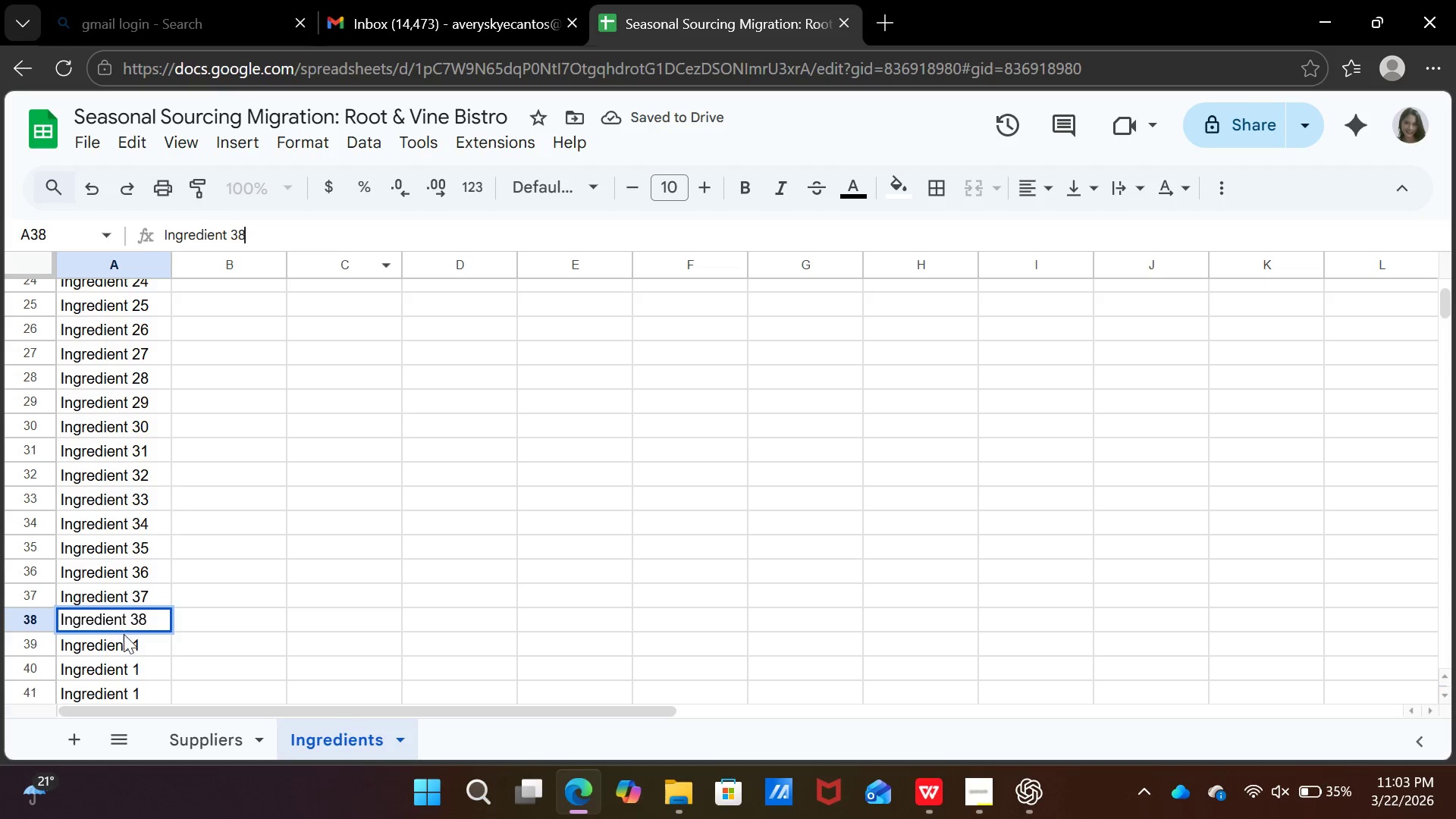 
left_click([131, 651])
 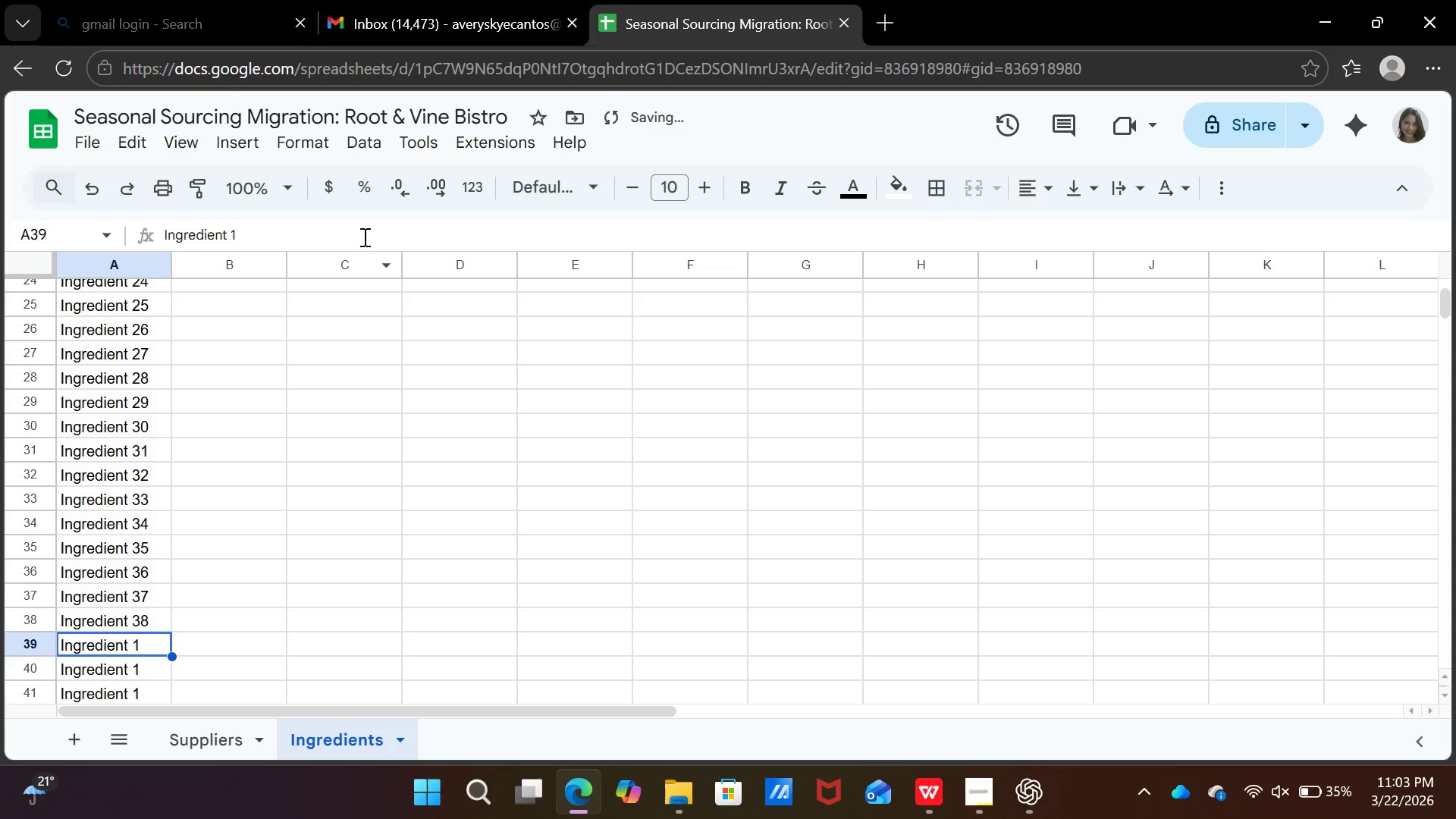 
left_click([363, 237])
 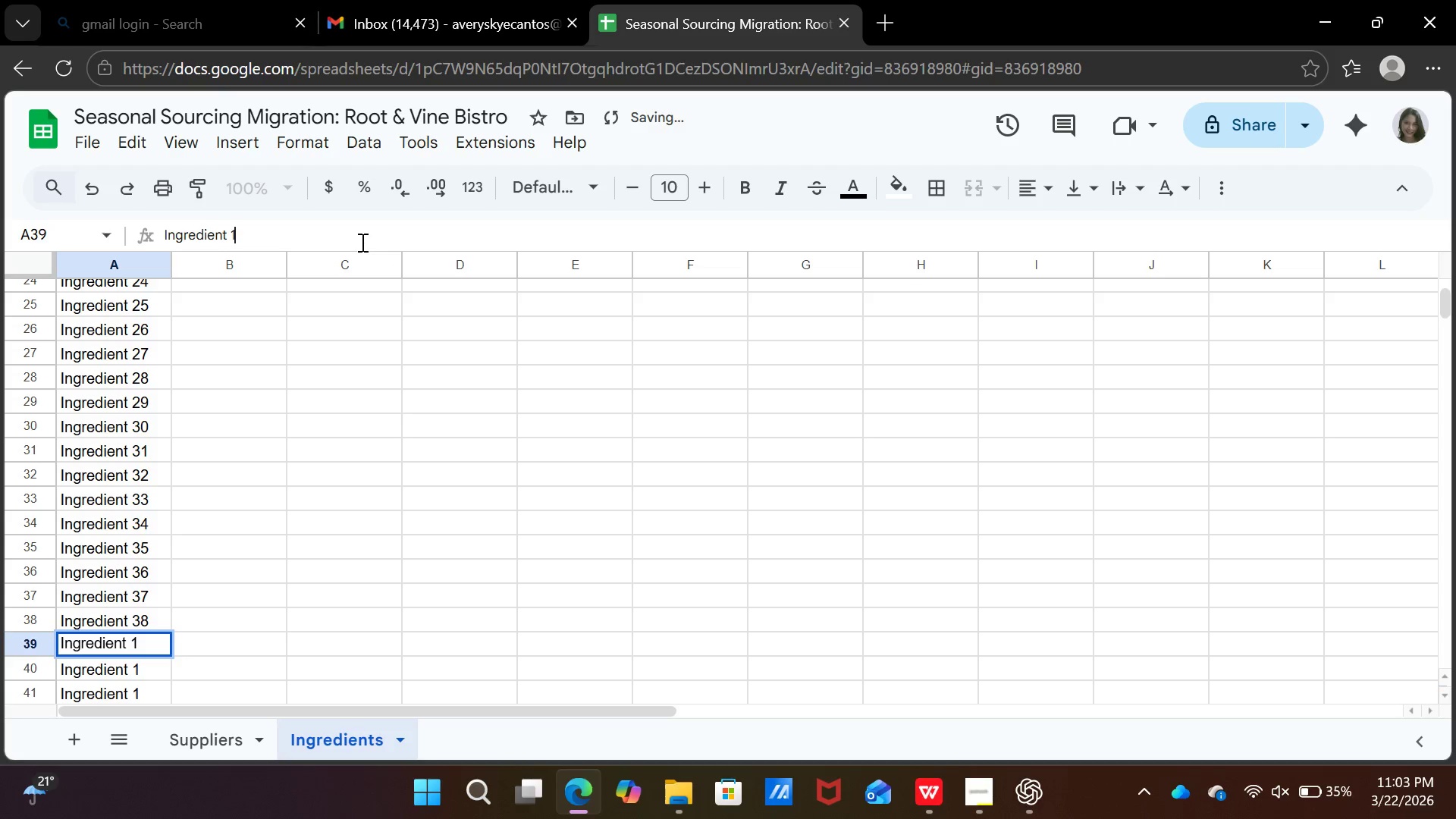 
key(Backspace)
type(39)
 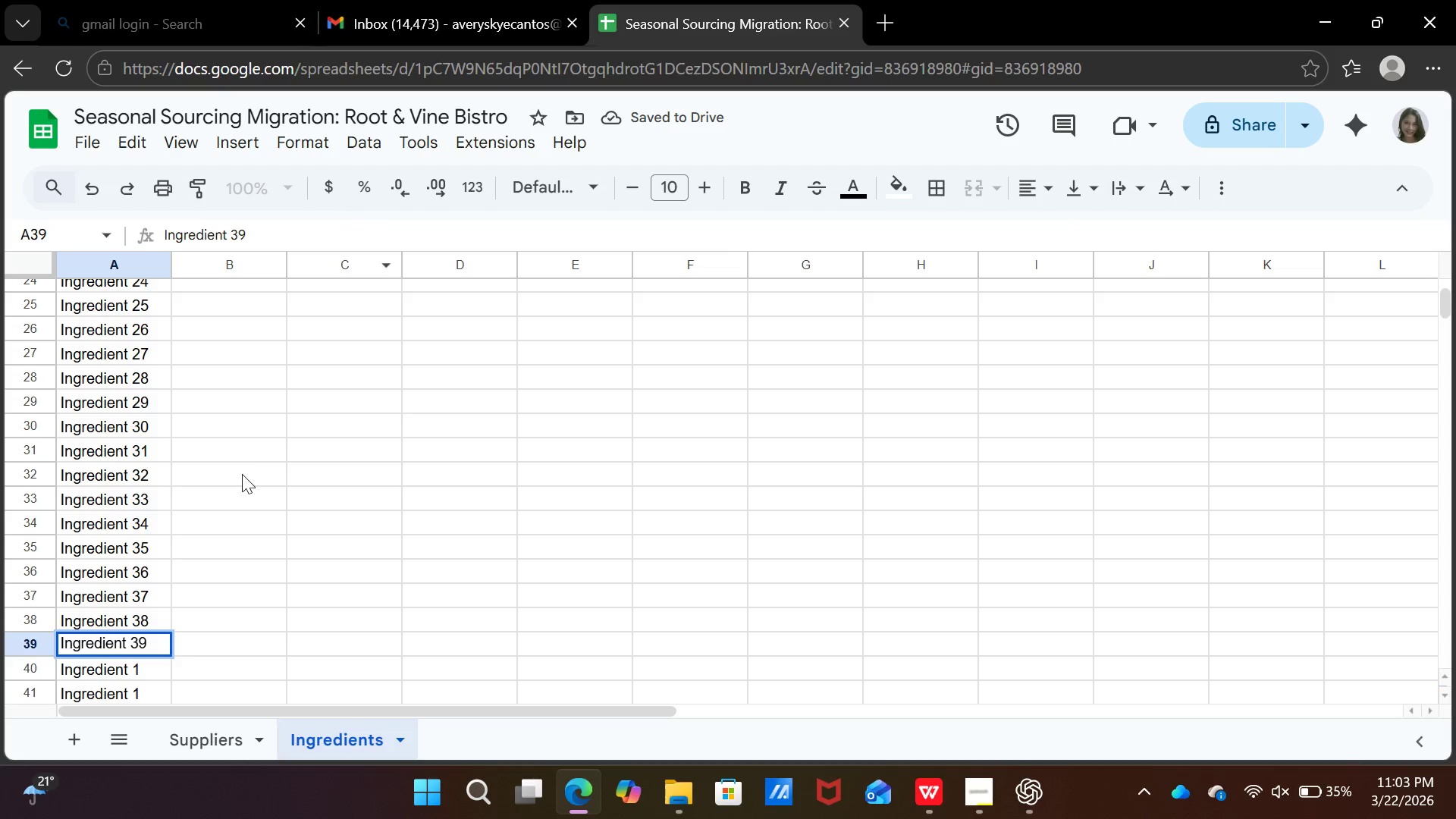 
scroll: coordinate [244, 479], scroll_direction: down, amount: 1.0
 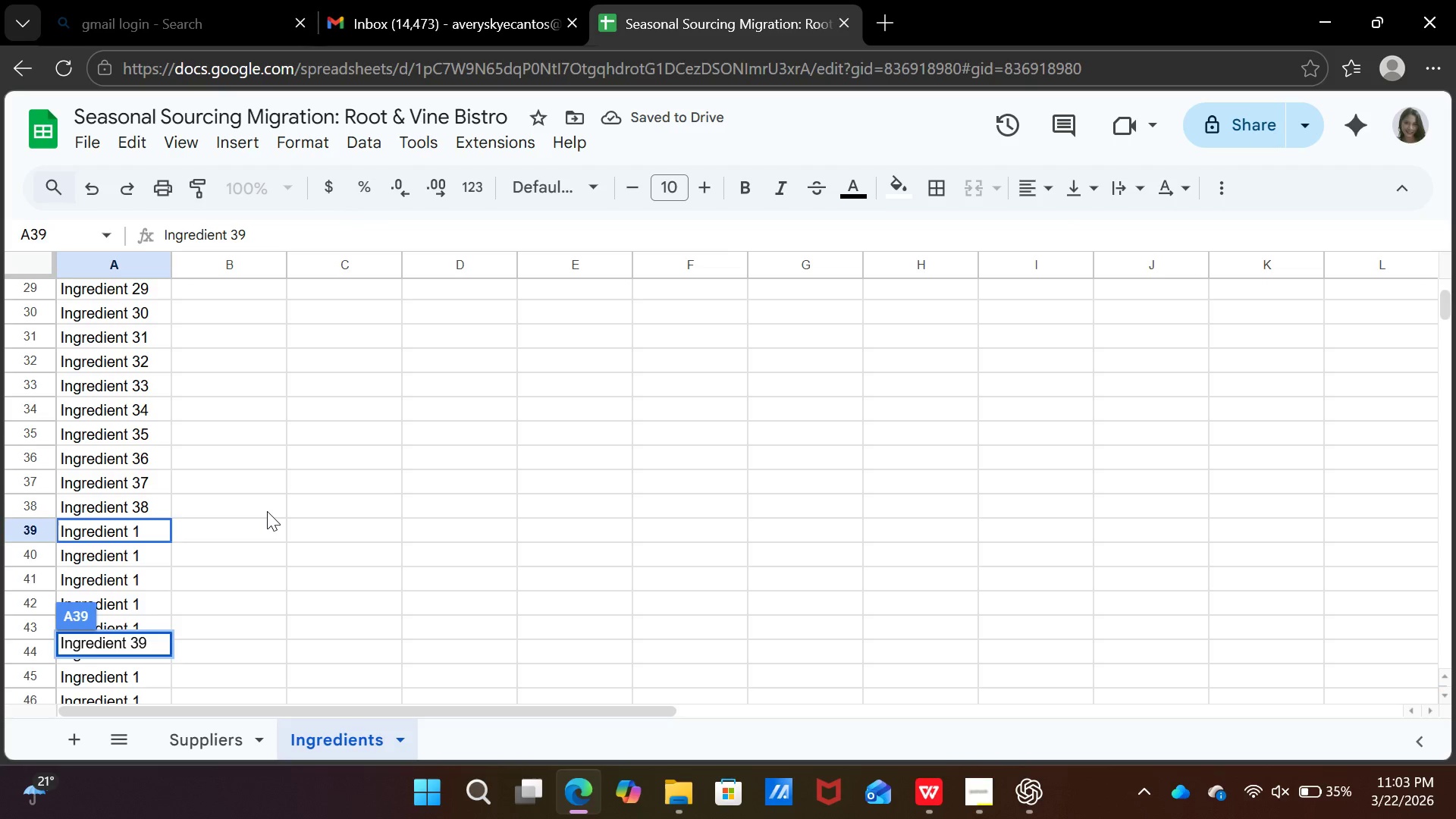 
left_click([267, 511])
 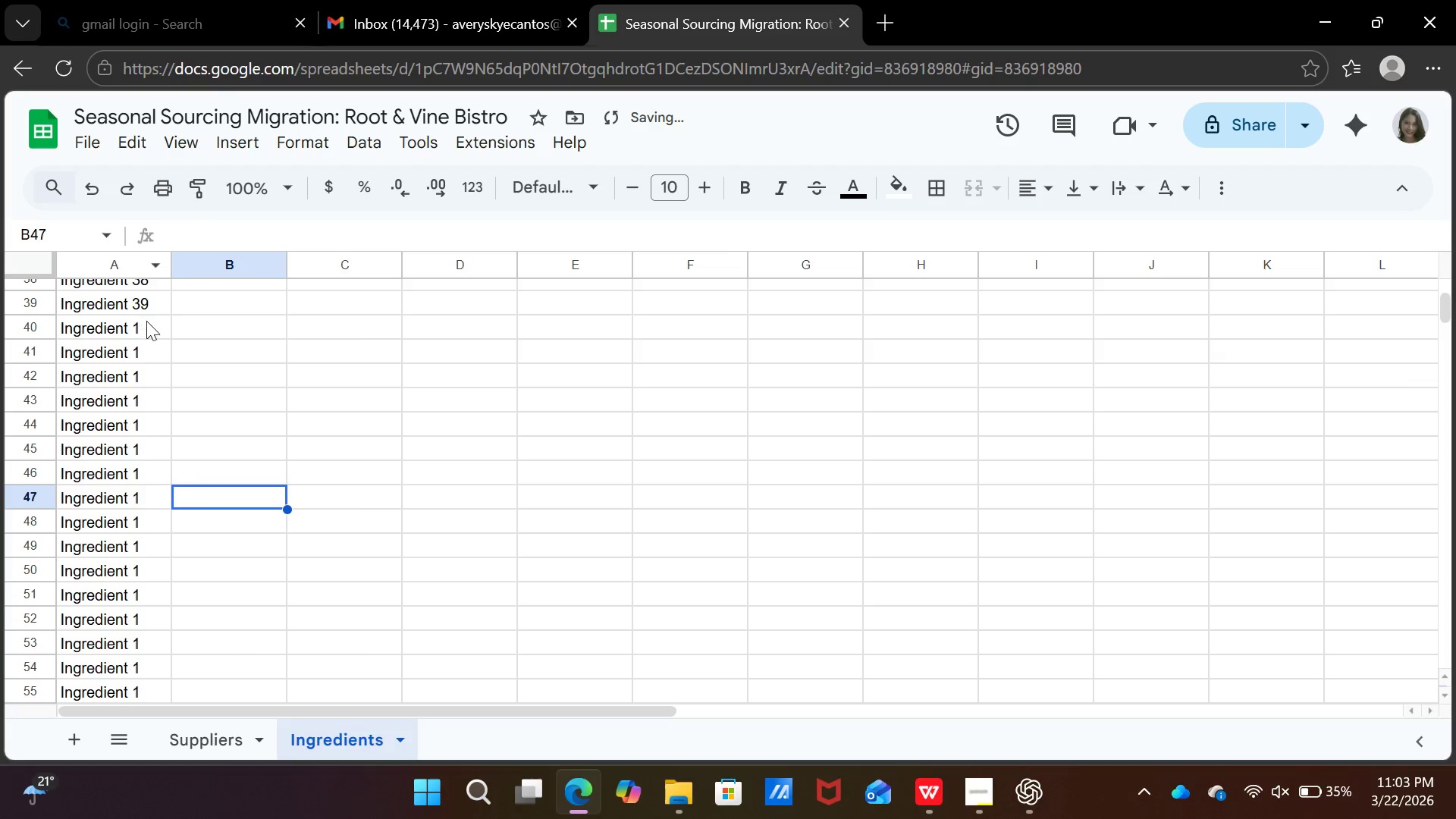 
scroll: coordinate [267, 511], scroll_direction: down, amount: 2.0
 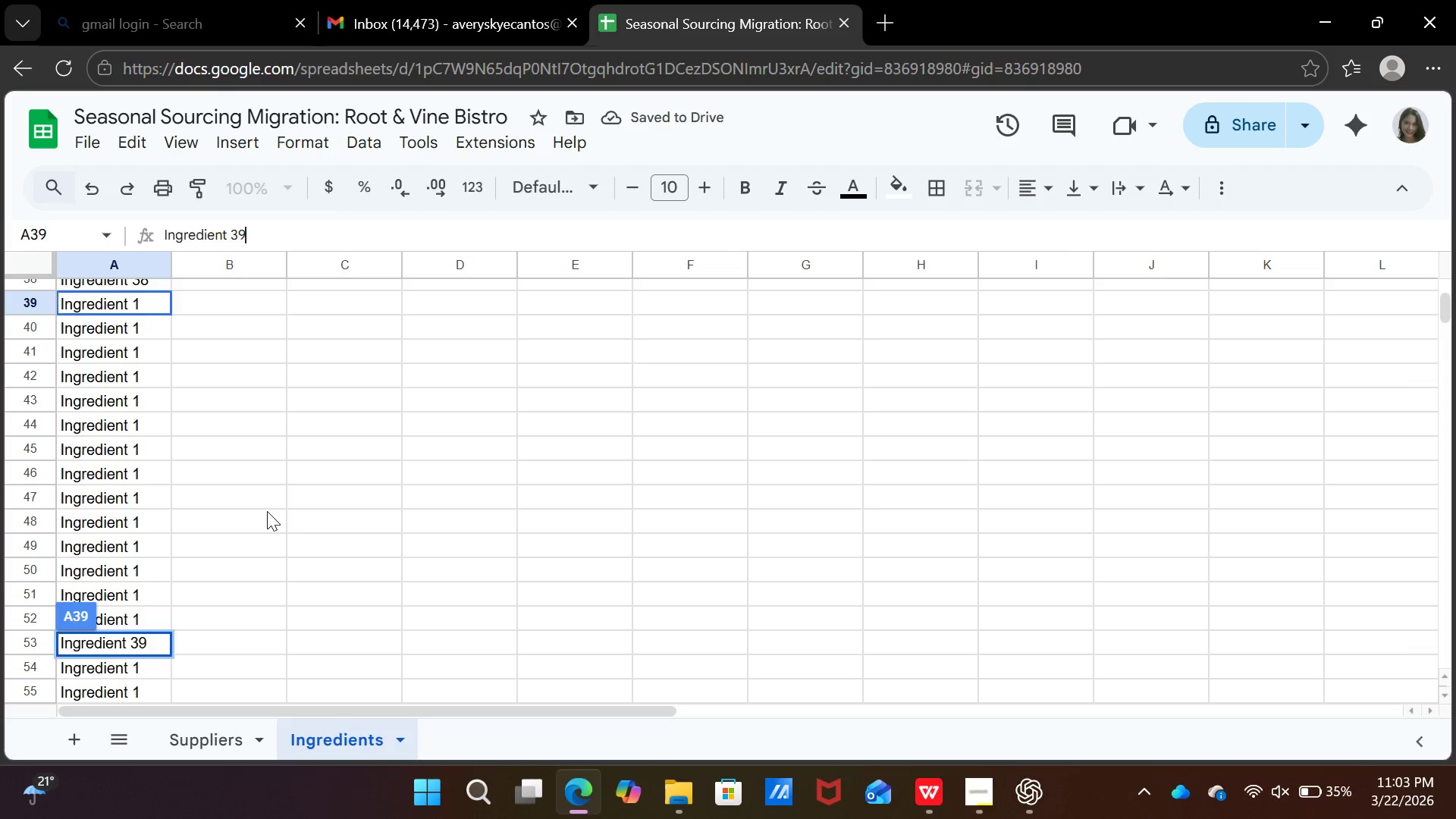 
left_click([147, 323])
 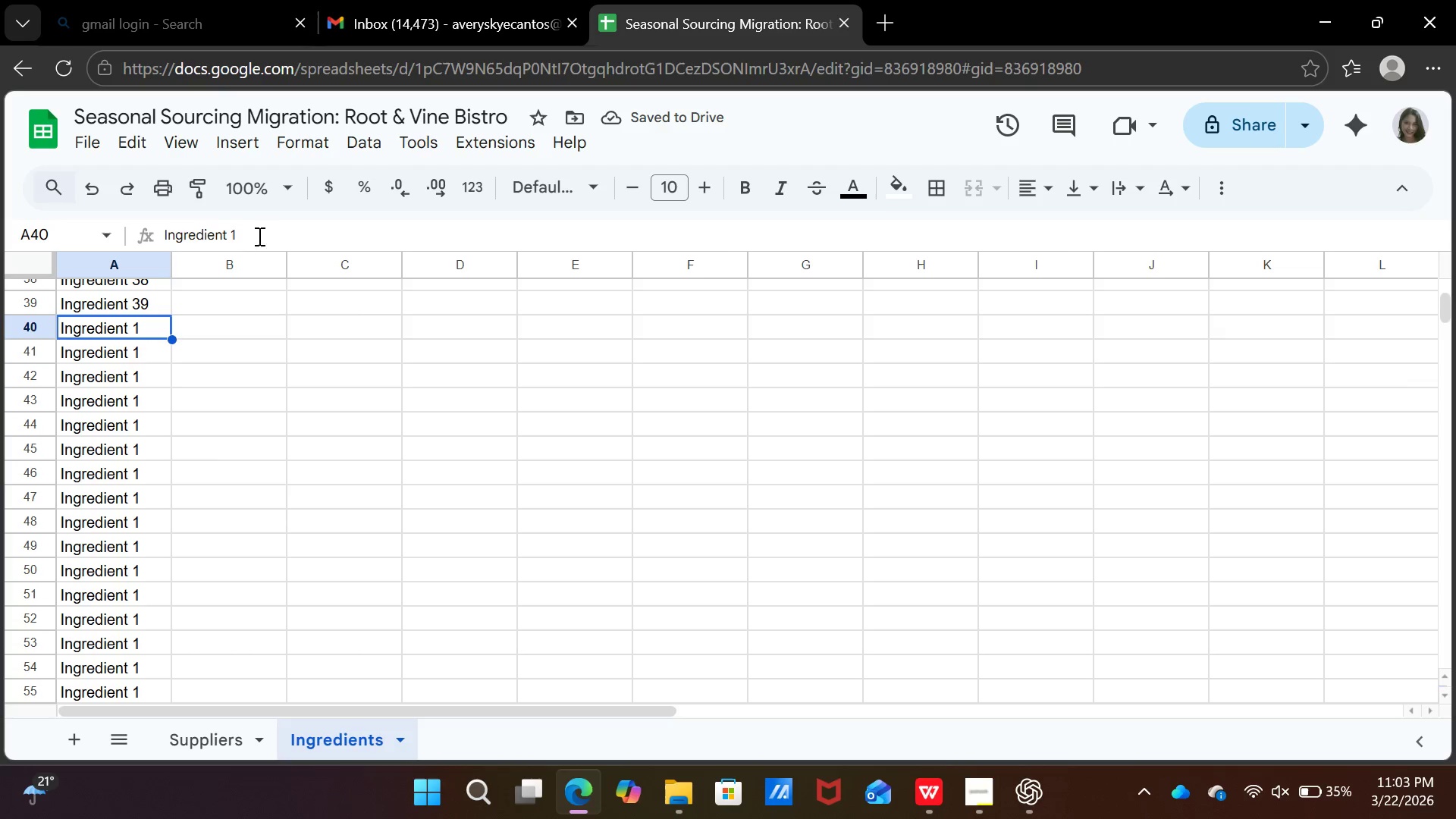 
left_click([264, 229])
 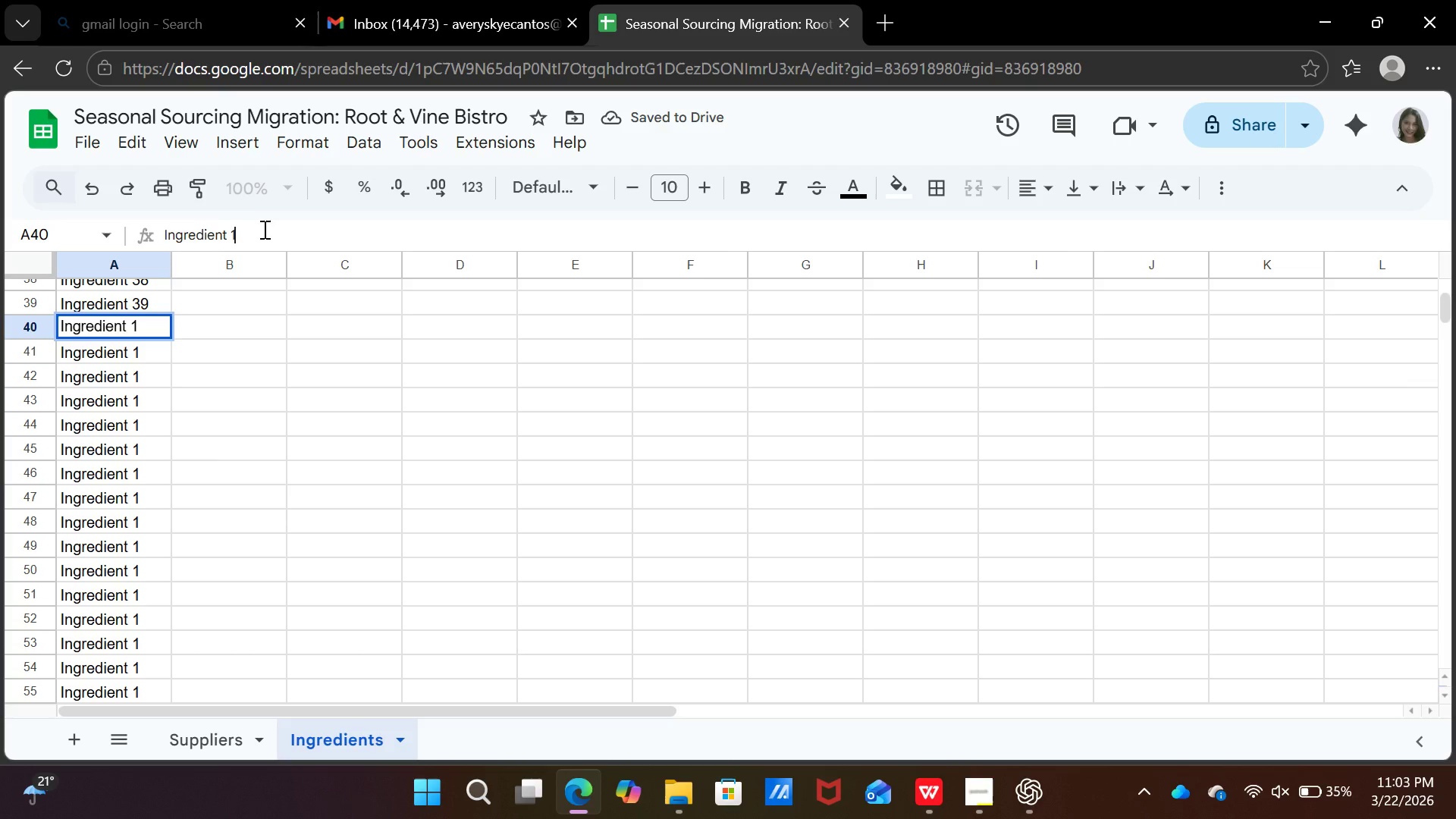 
key(Backspace)
type(40)
 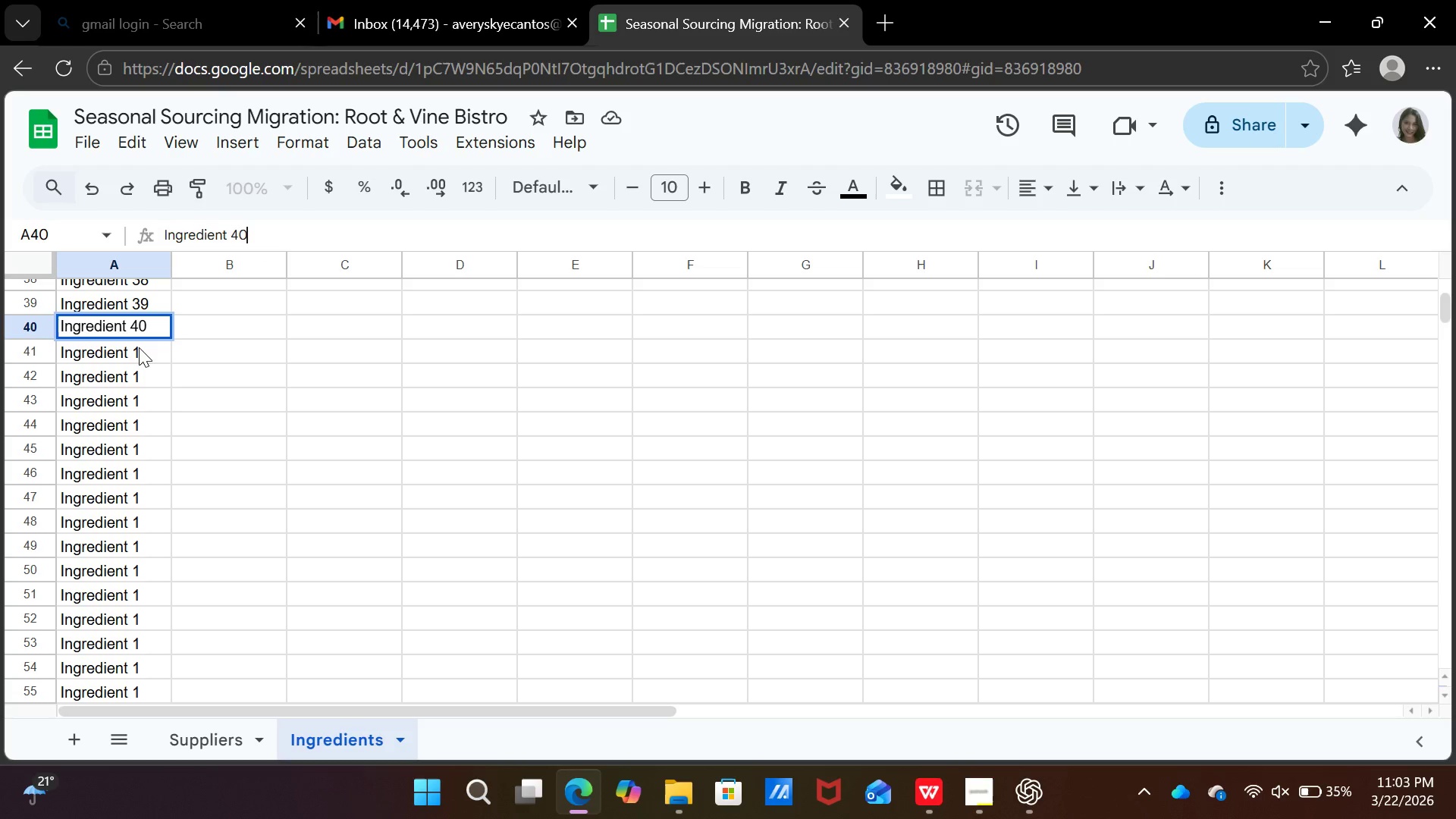 
left_click([139, 348])
 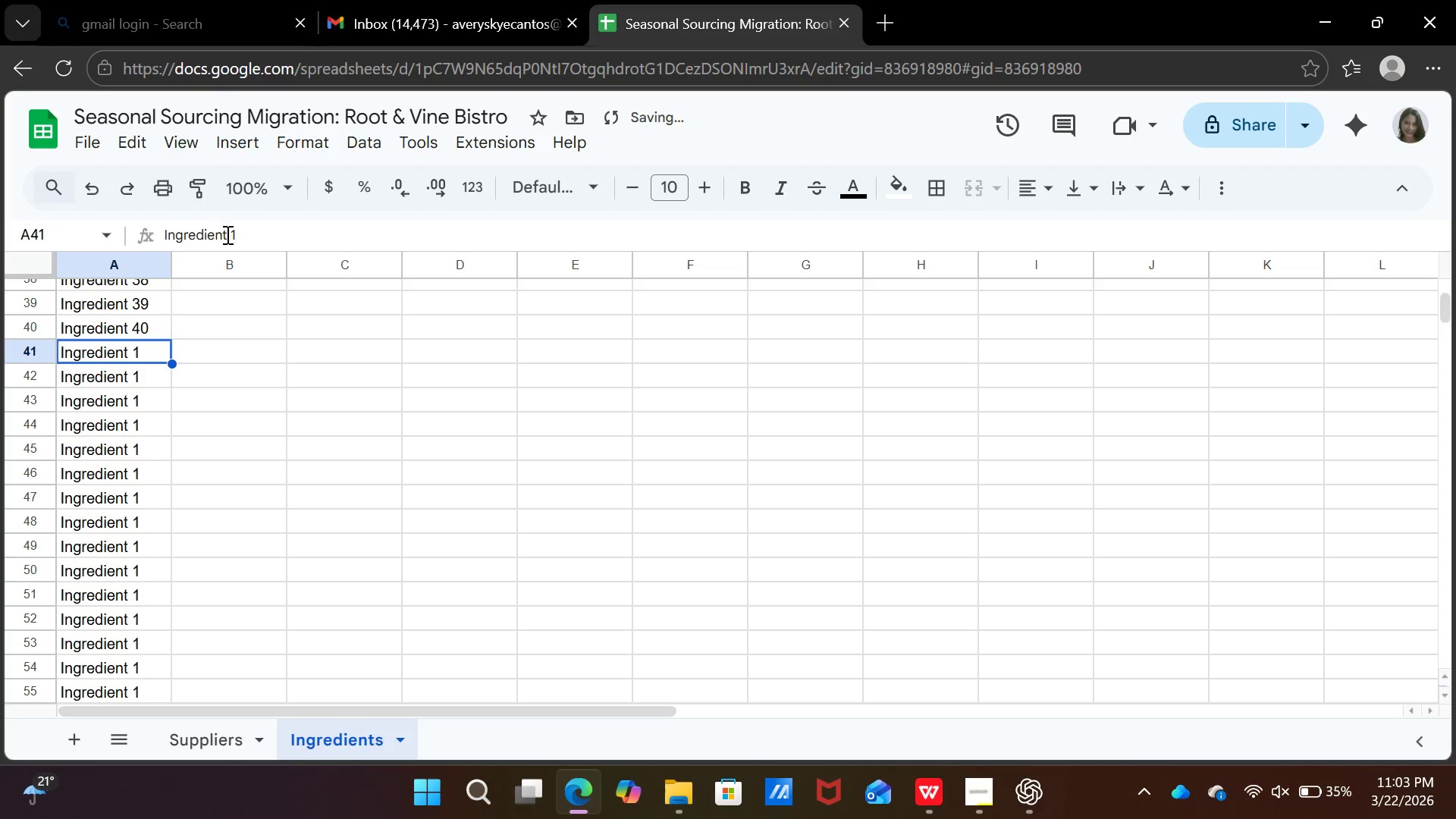 
left_click([229, 233])
 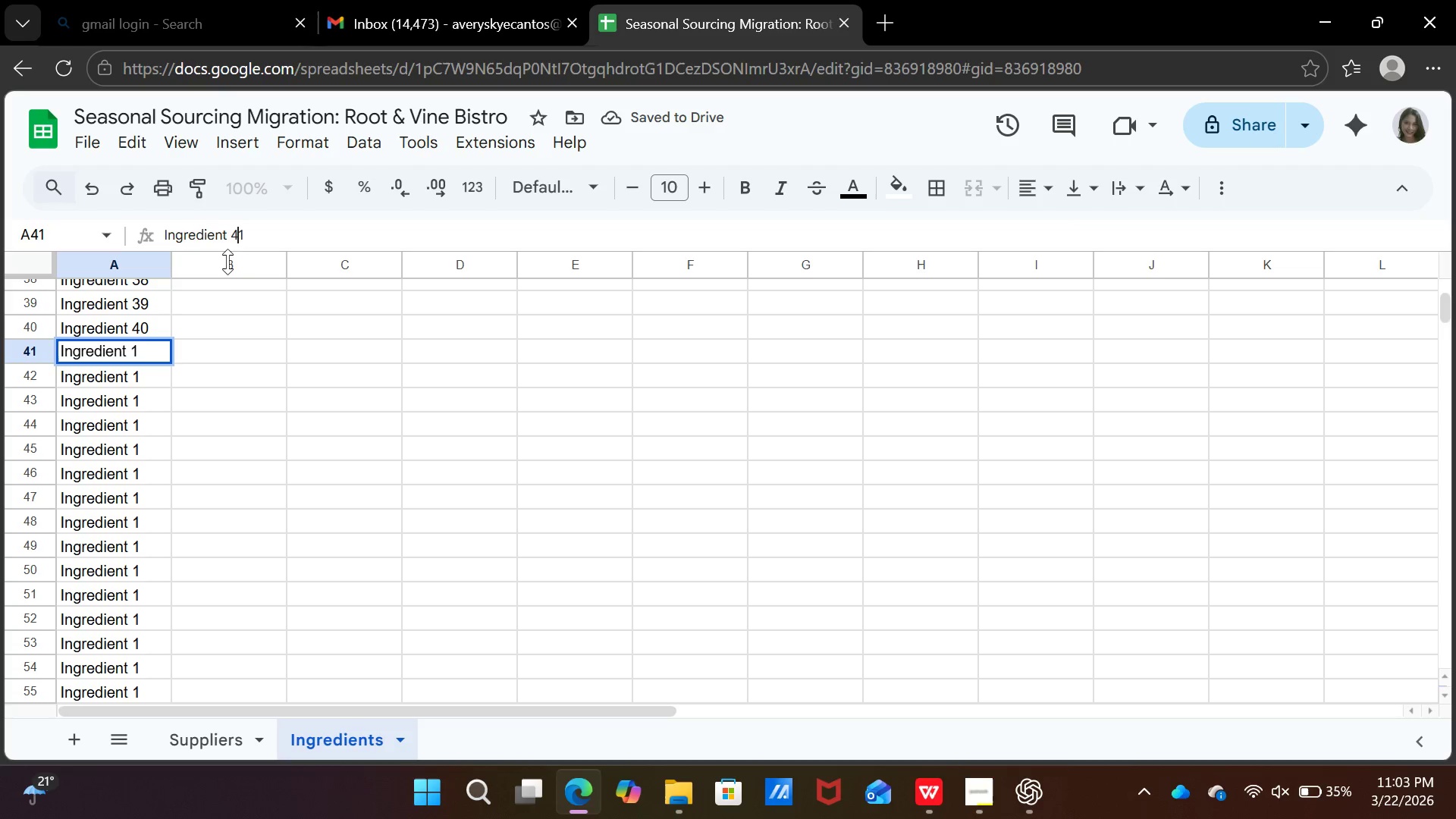 
key(4)
 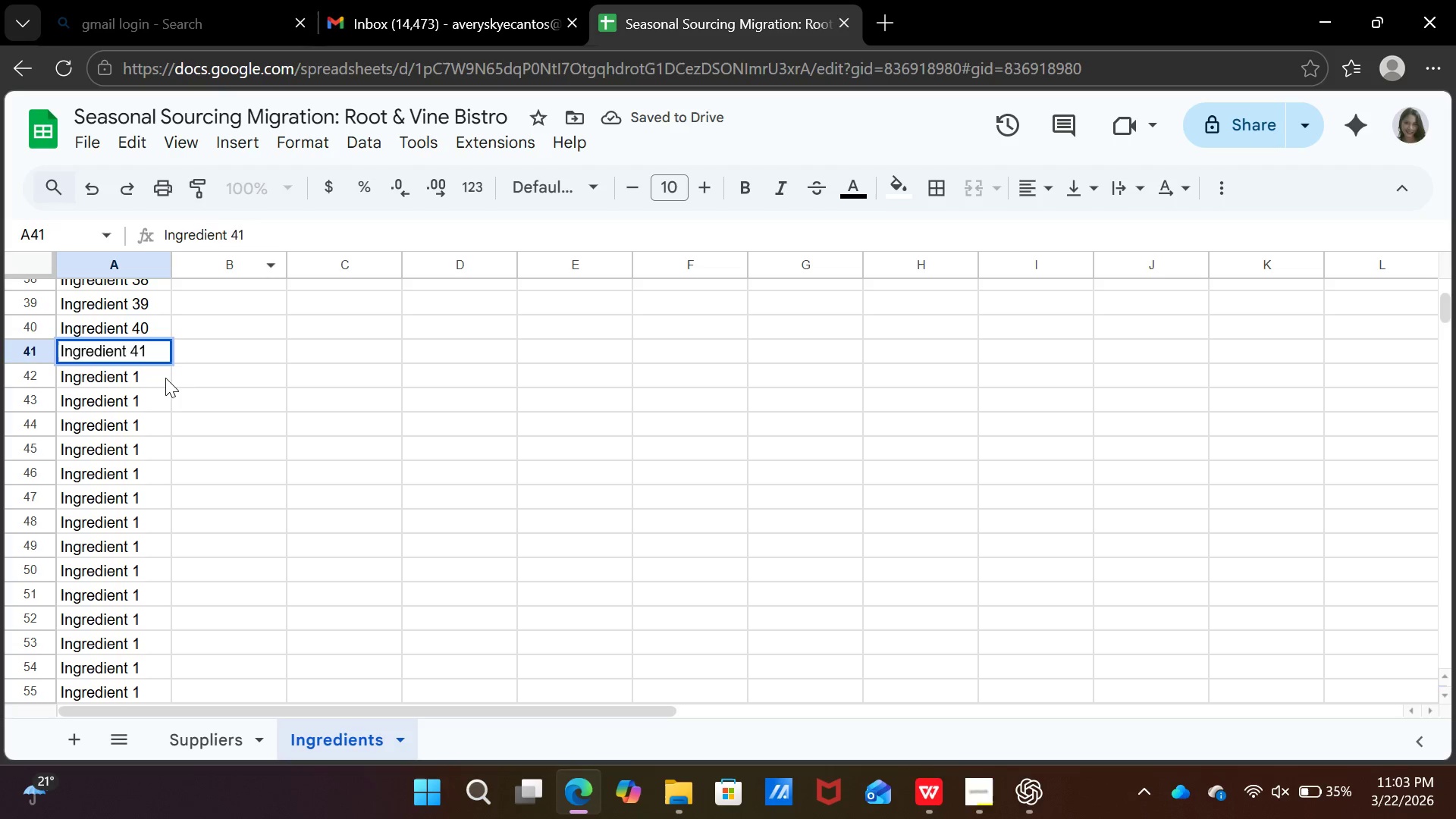 
left_click([165, 378])
 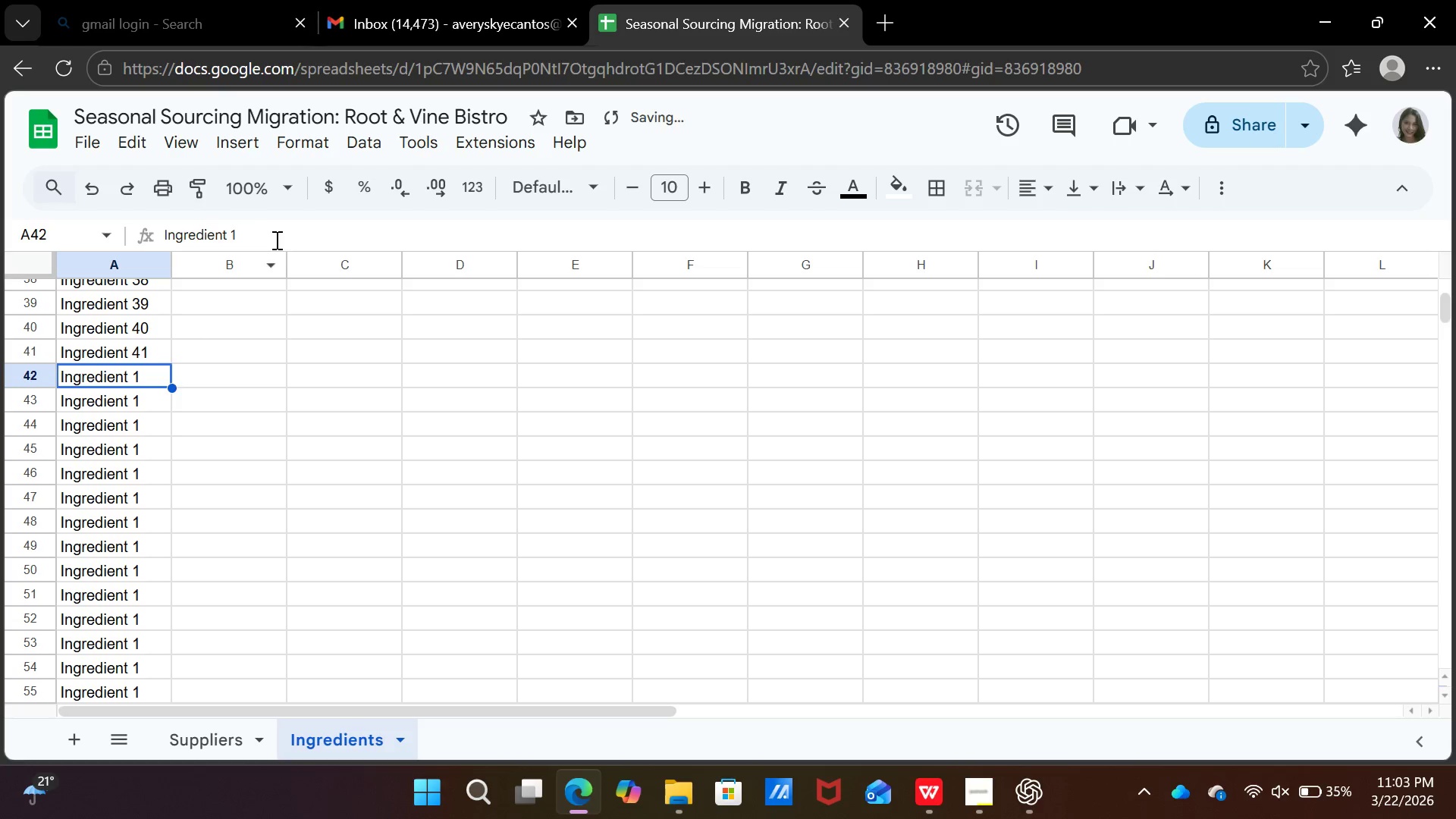 
left_click([278, 237])
 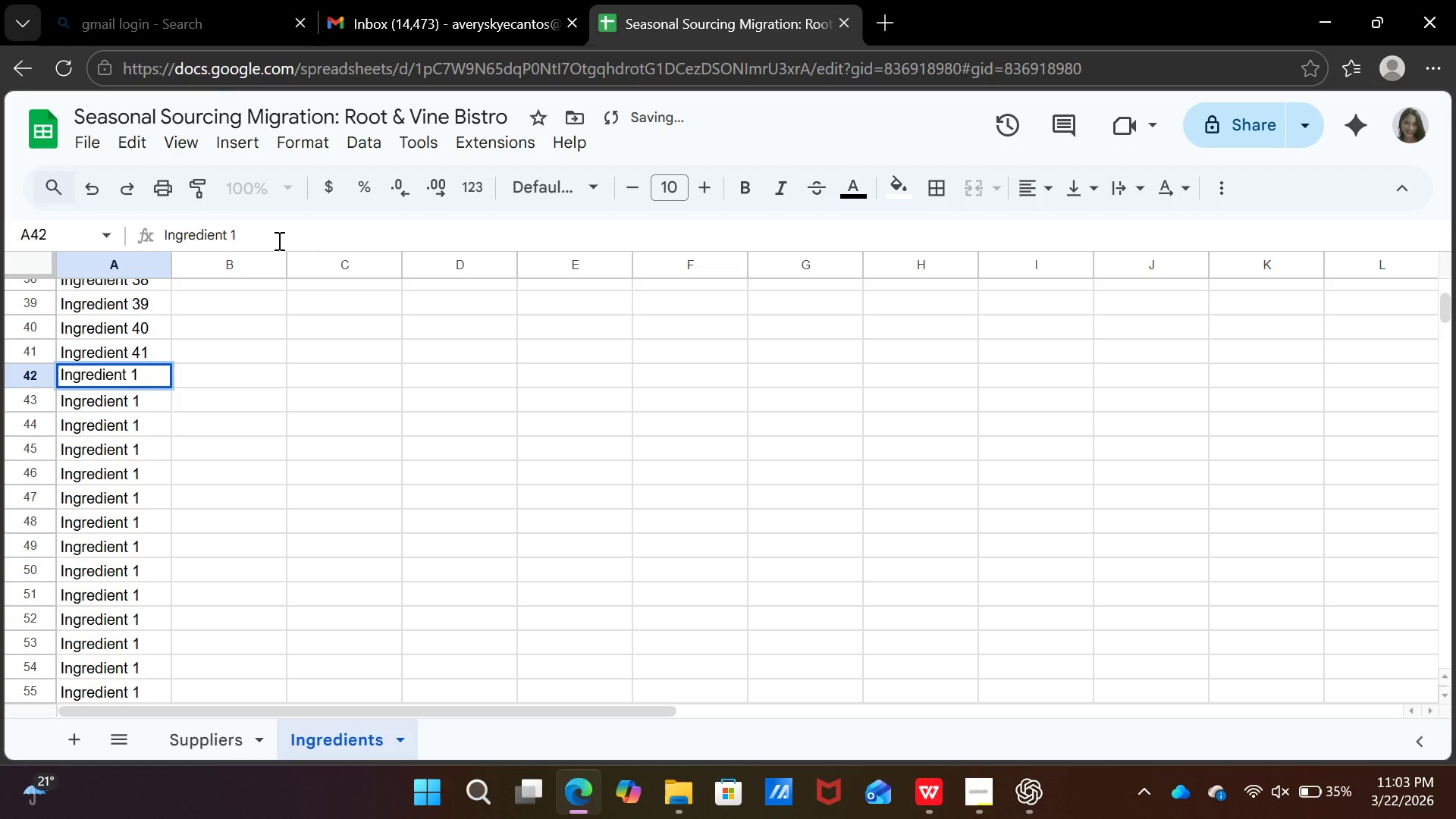 
key(Backspace)
type(42)
 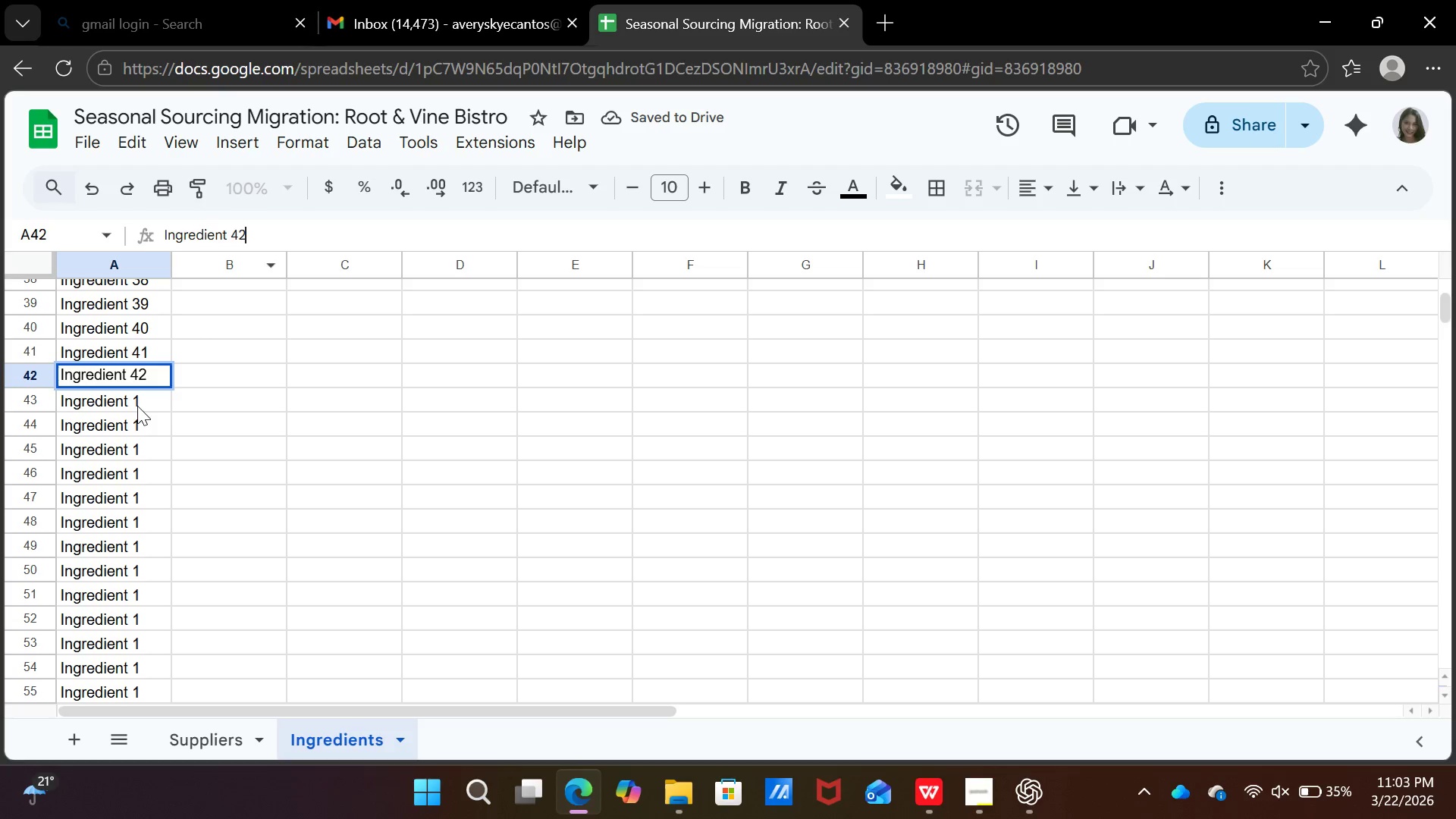 
left_click([138, 404])
 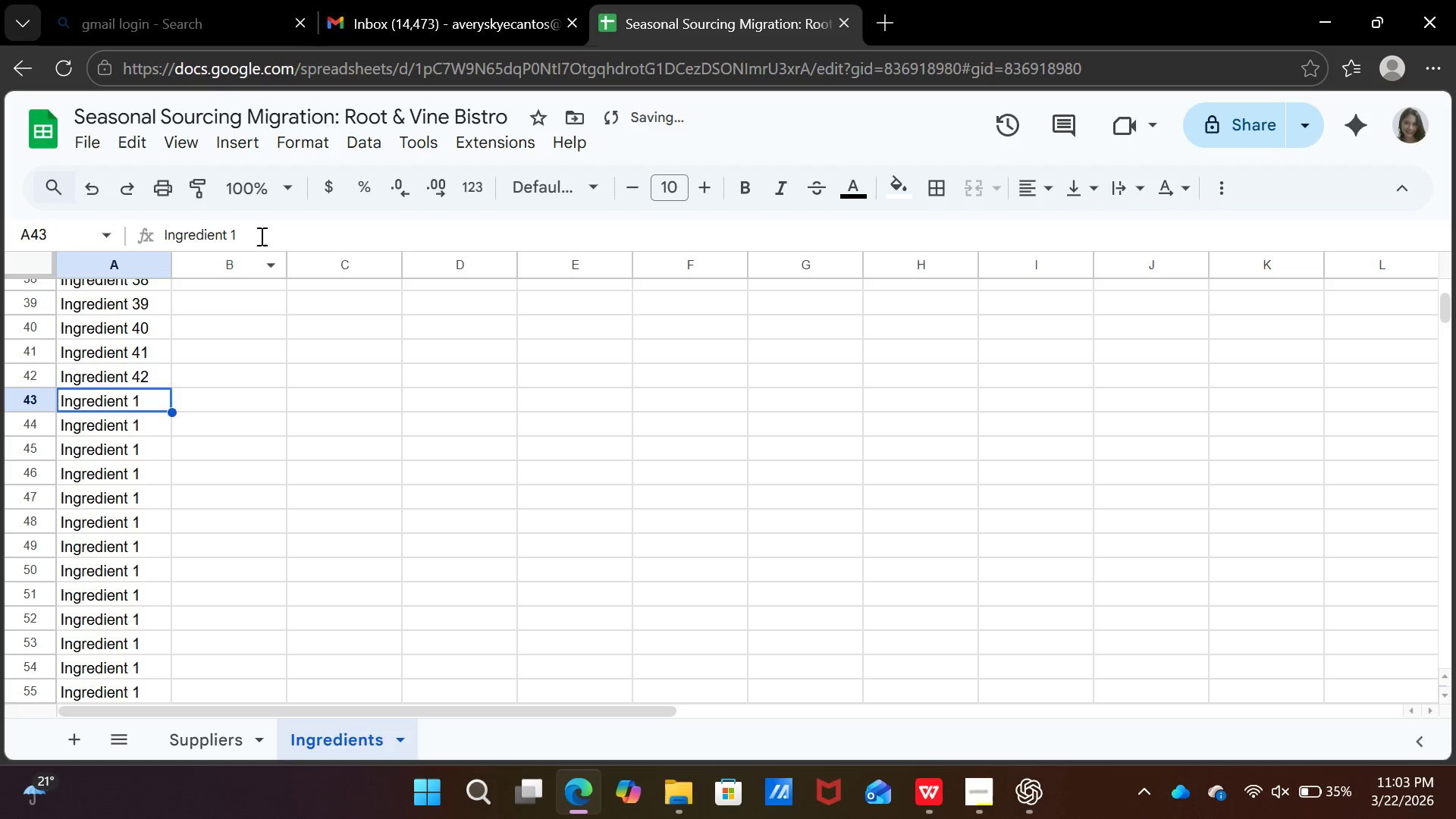 
left_click([260, 236])
 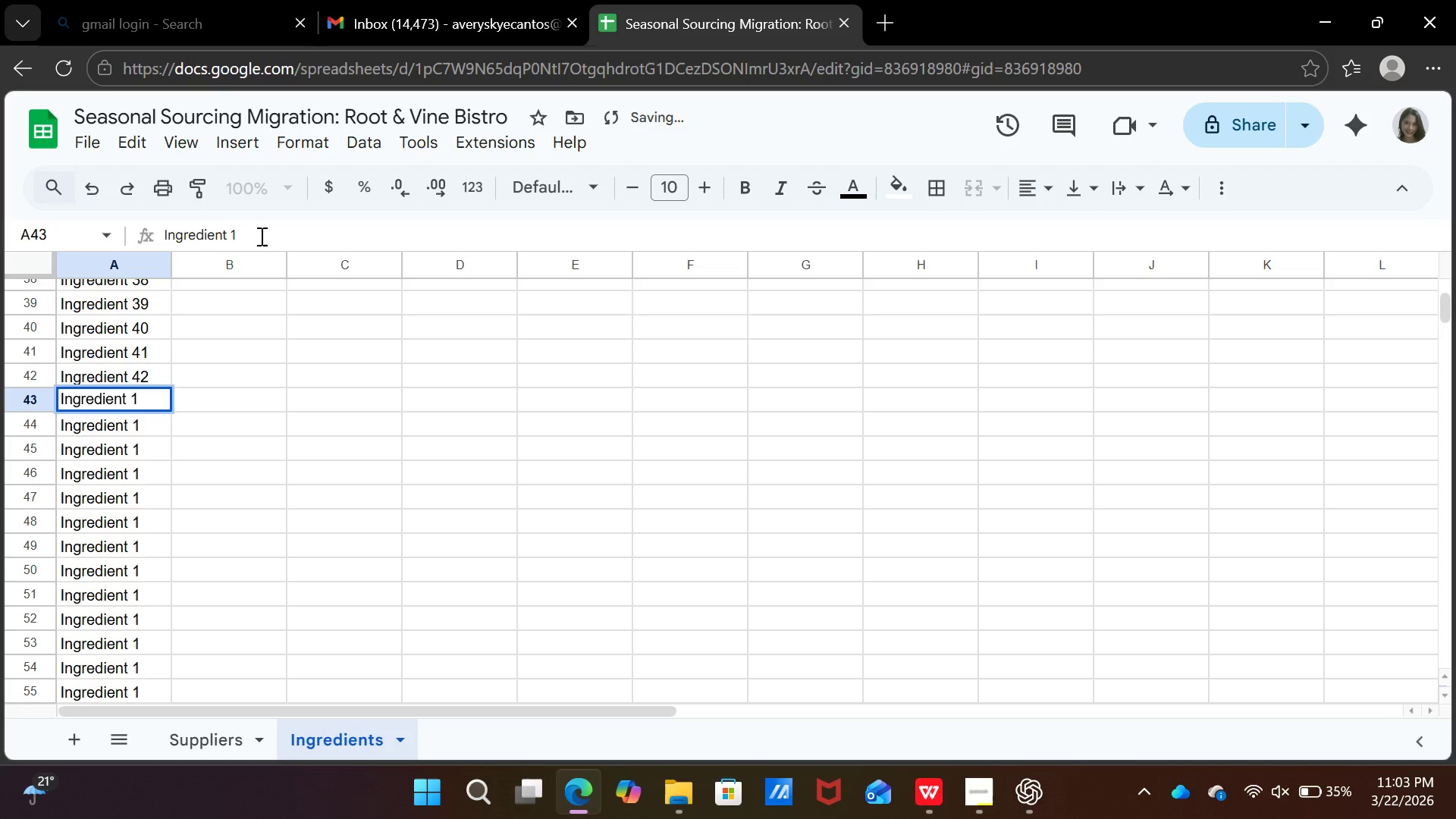 
key(Backspace)
type(43)
 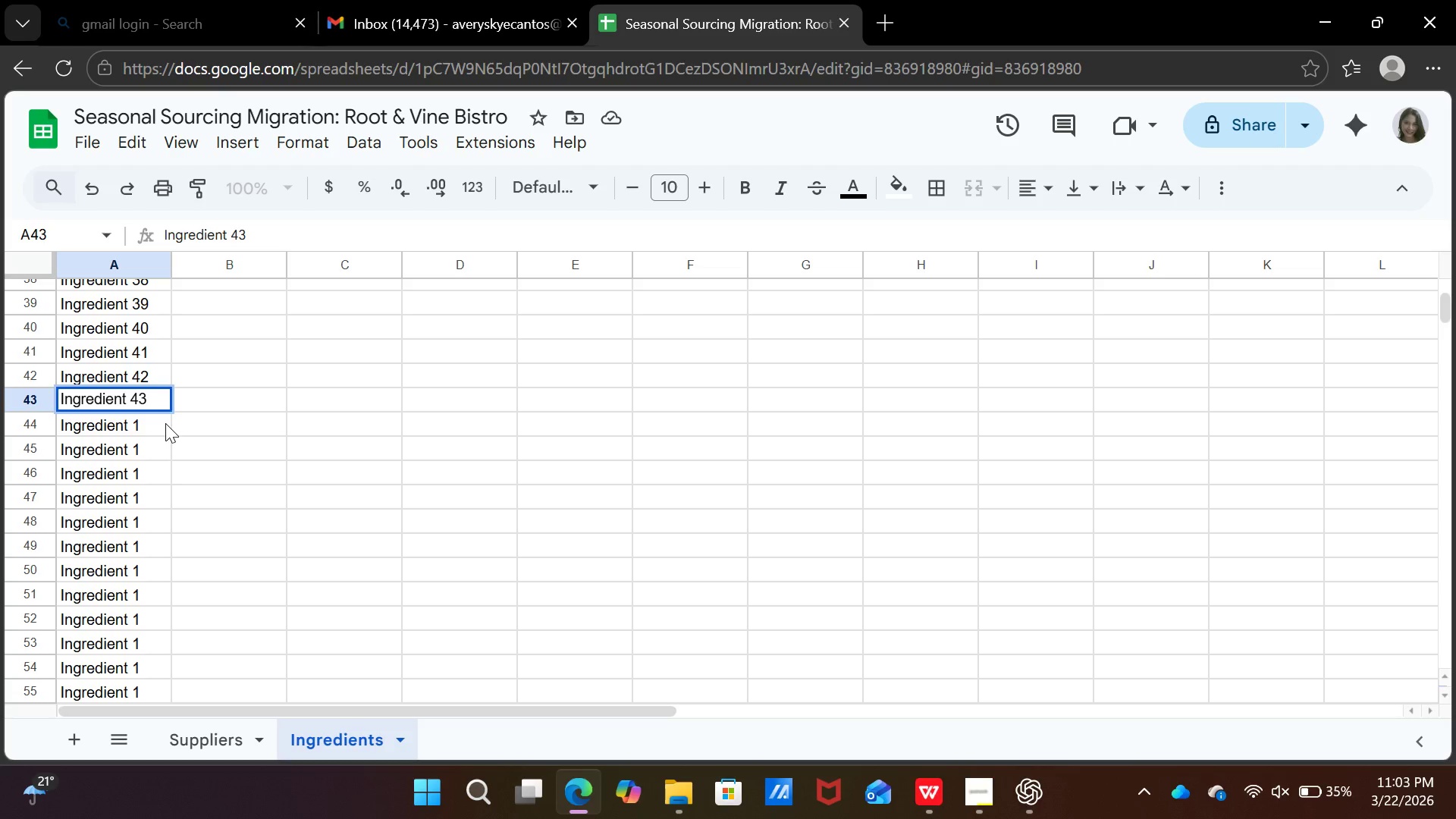 
key(Enter)
 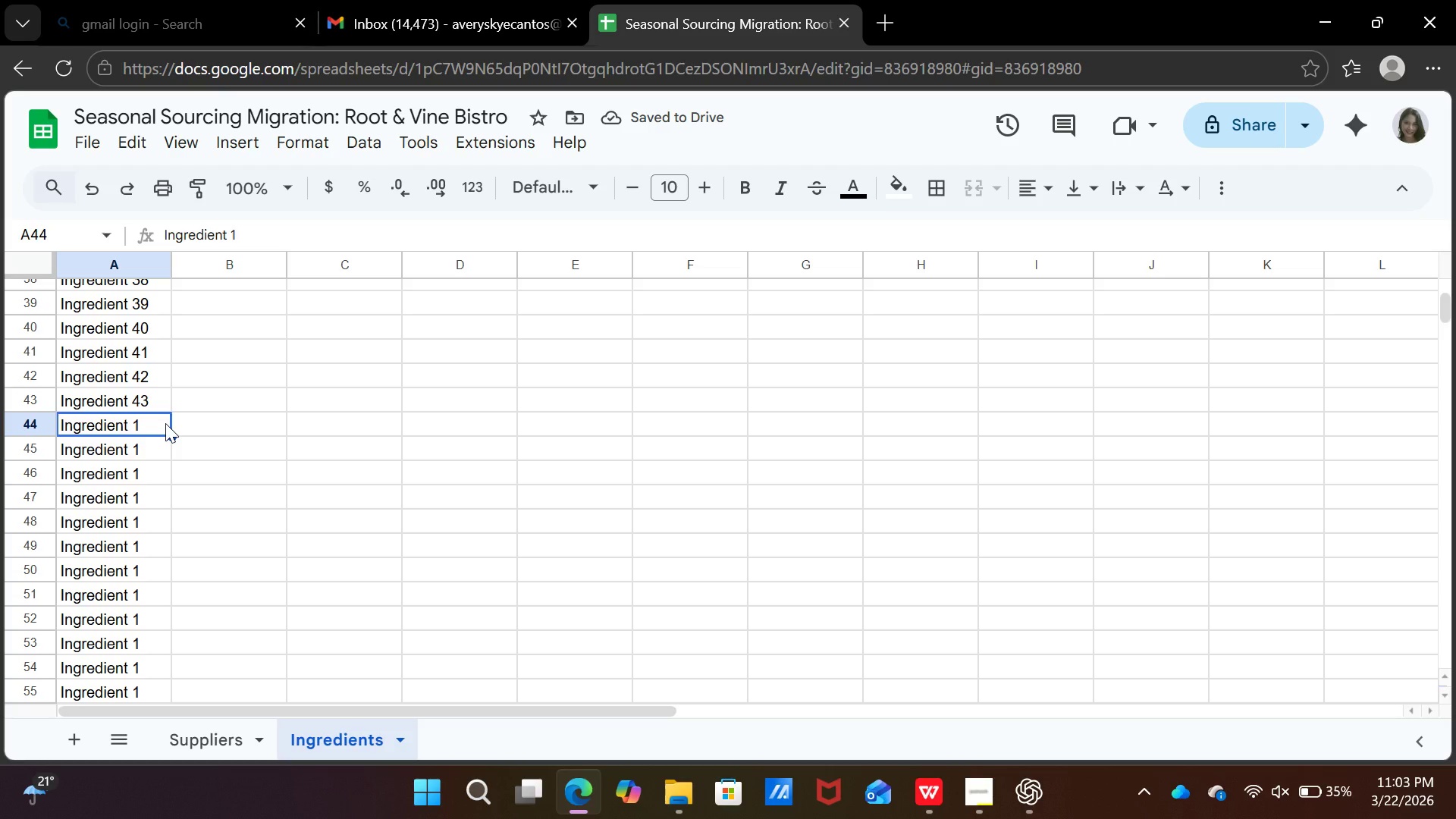 
wait(6.11)
 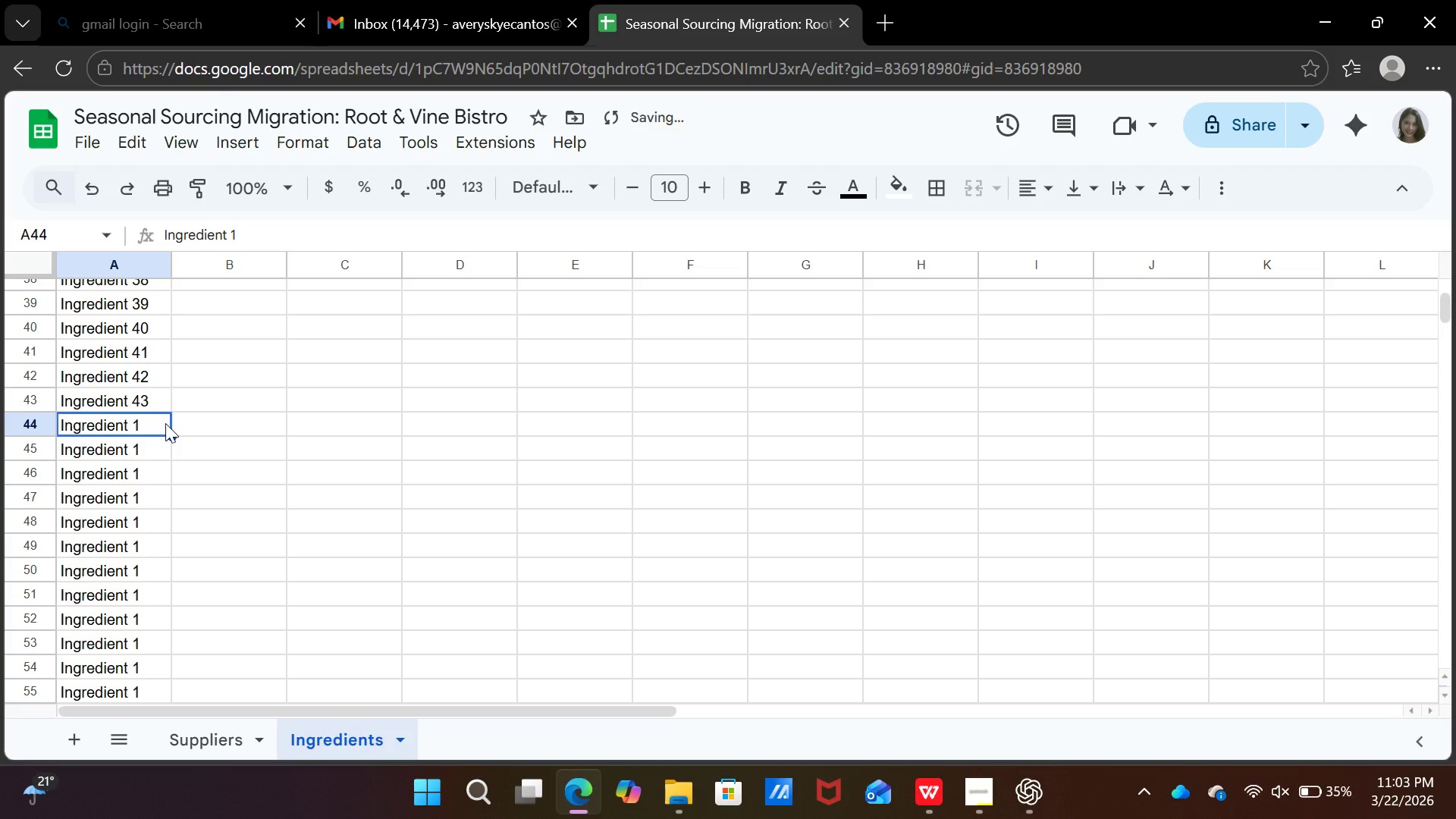 
key(Shift+VolumeDown)
 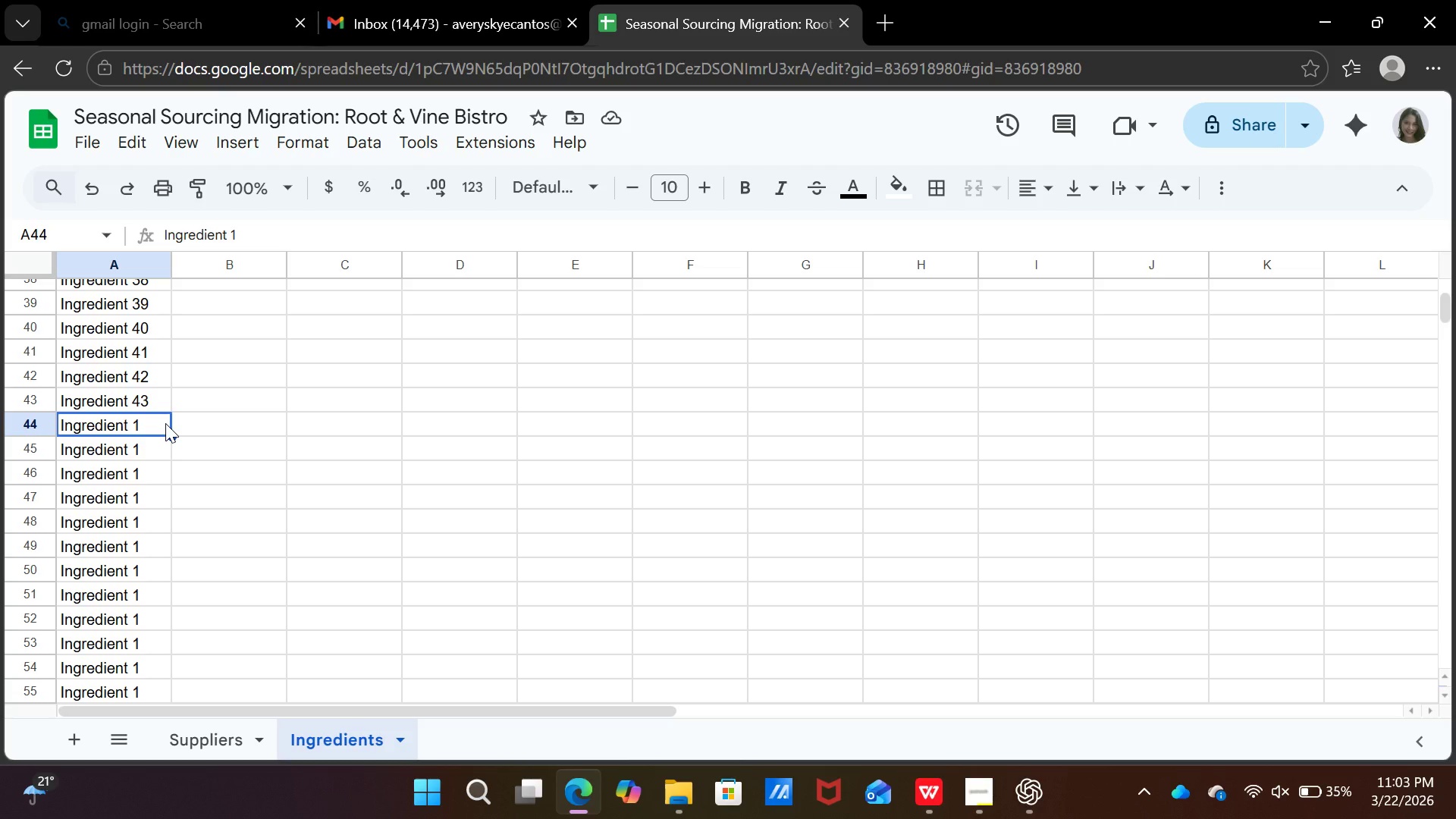 
key(Shift+VolumeDown)
 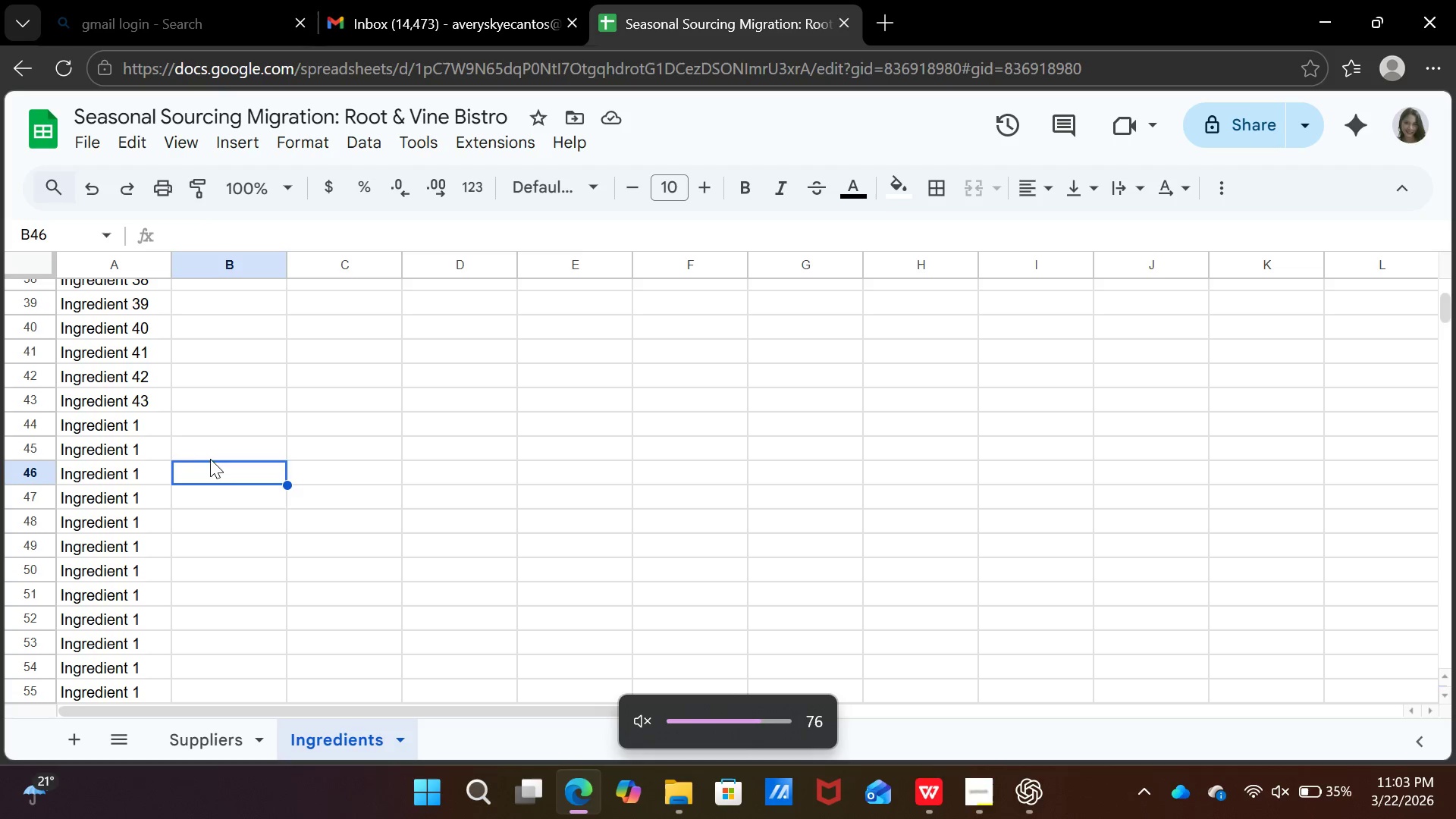 
left_click([167, 425])
 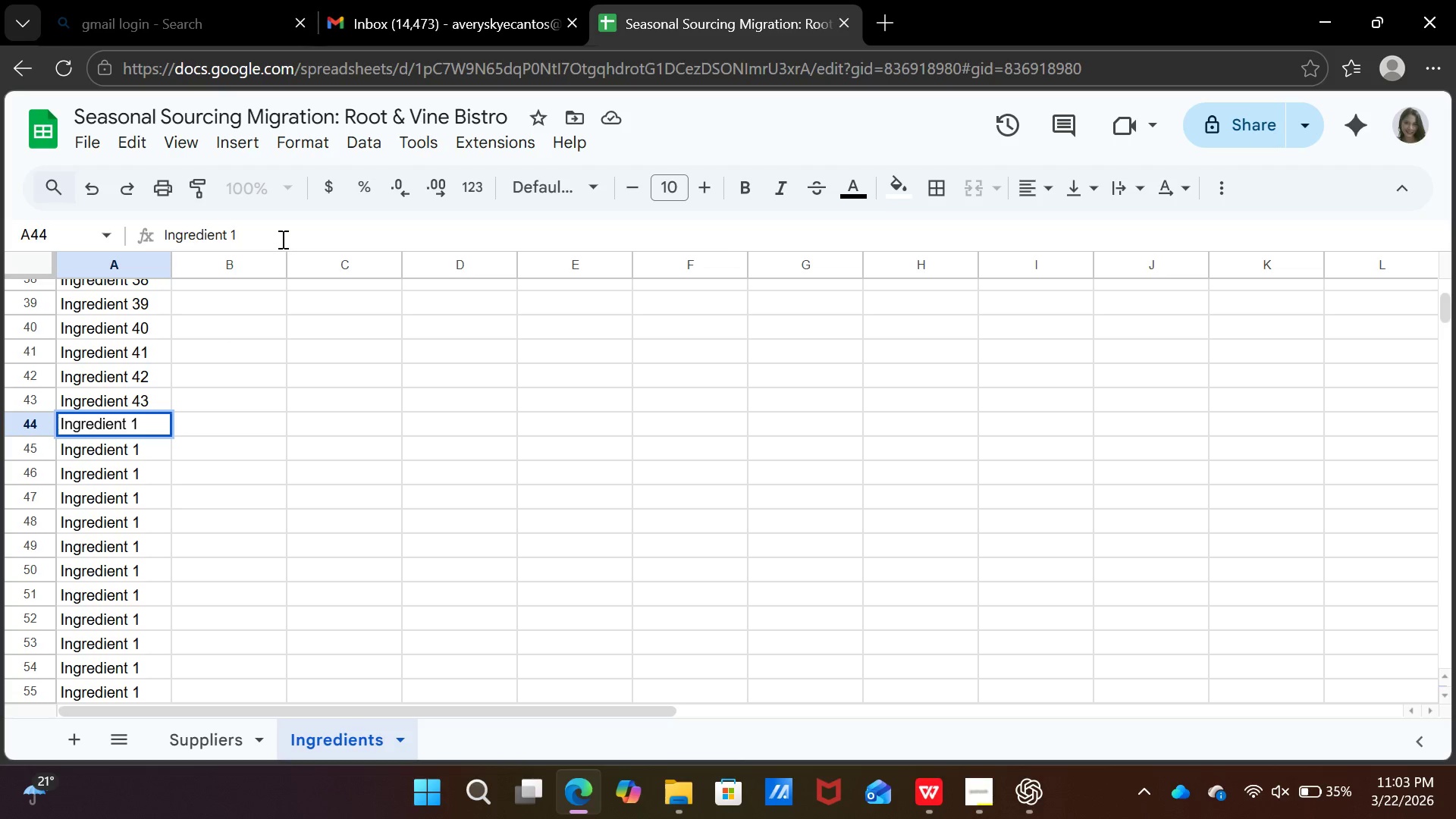 
key(Backspace)
type(44)
 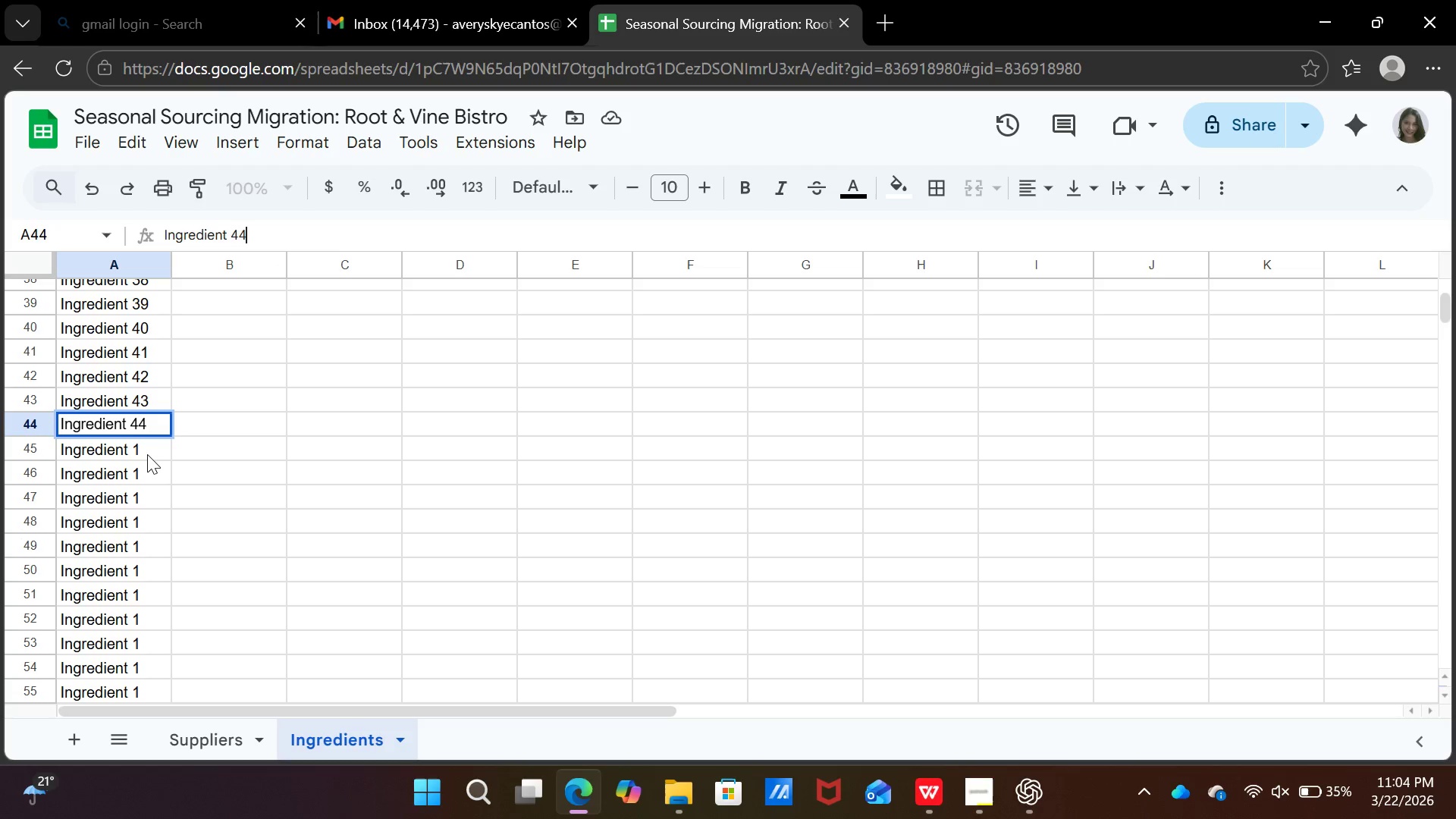 
left_click([149, 451])
 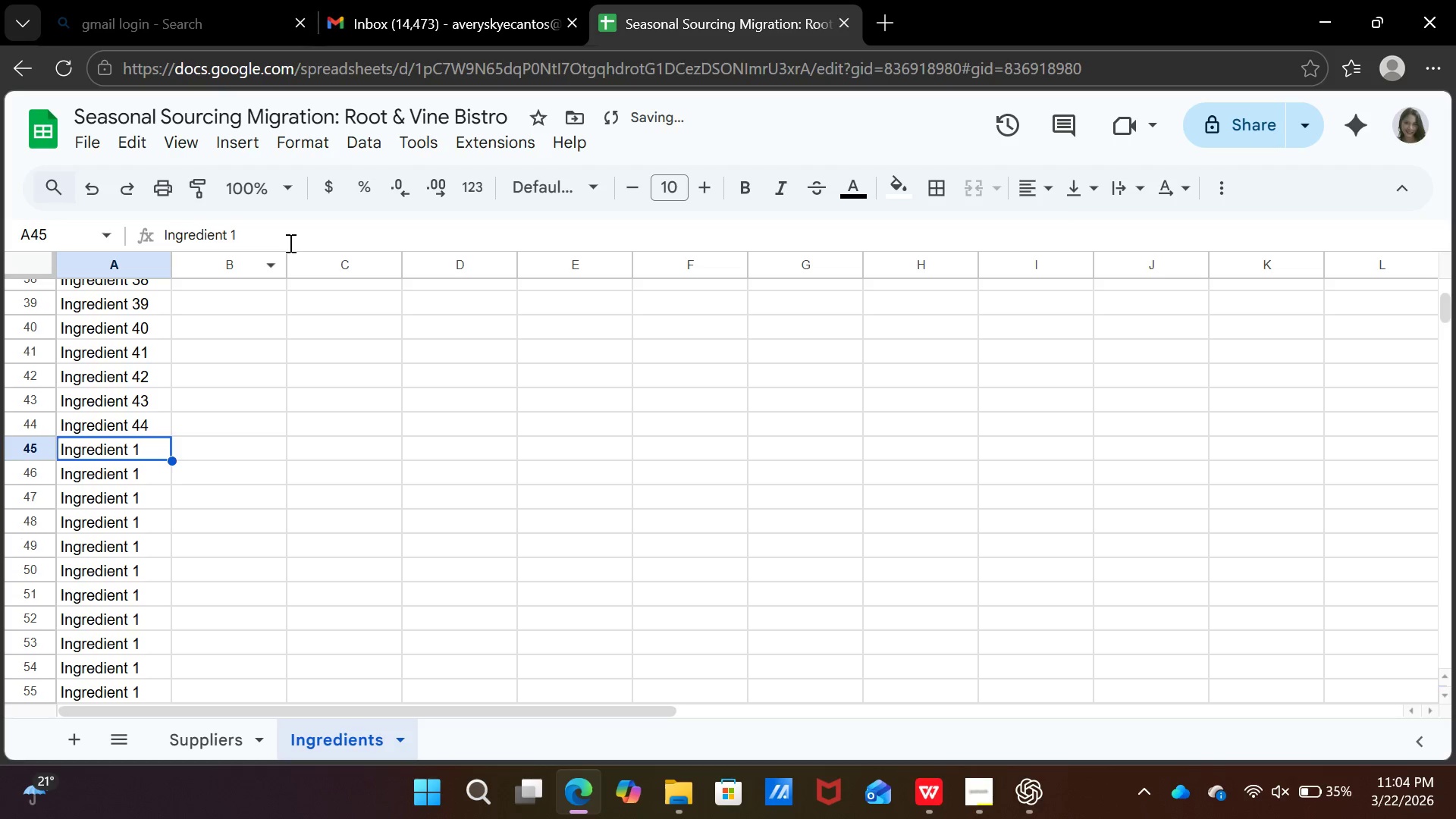 
left_click([289, 243])
 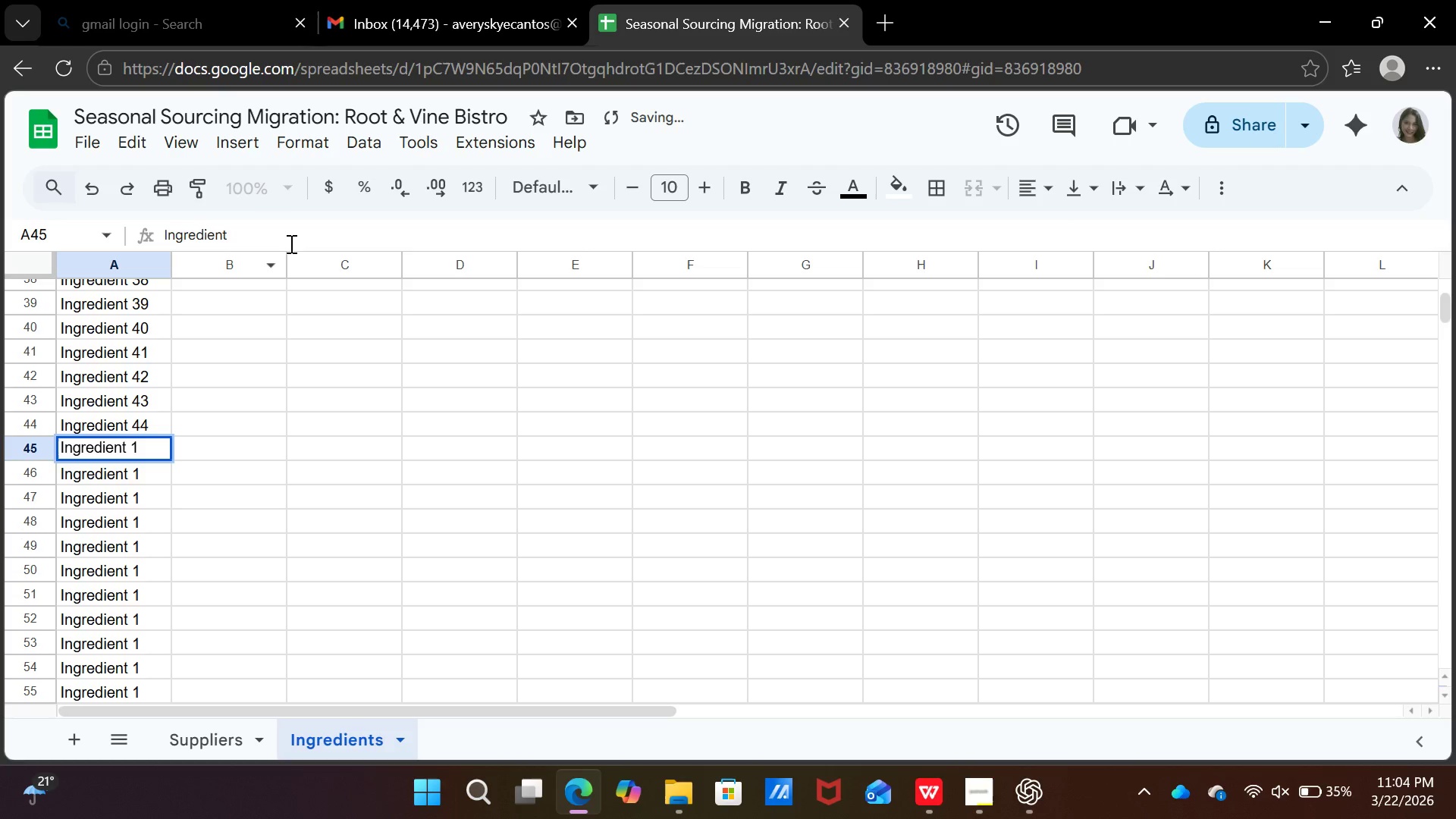 
key(Backspace)
type(45)
 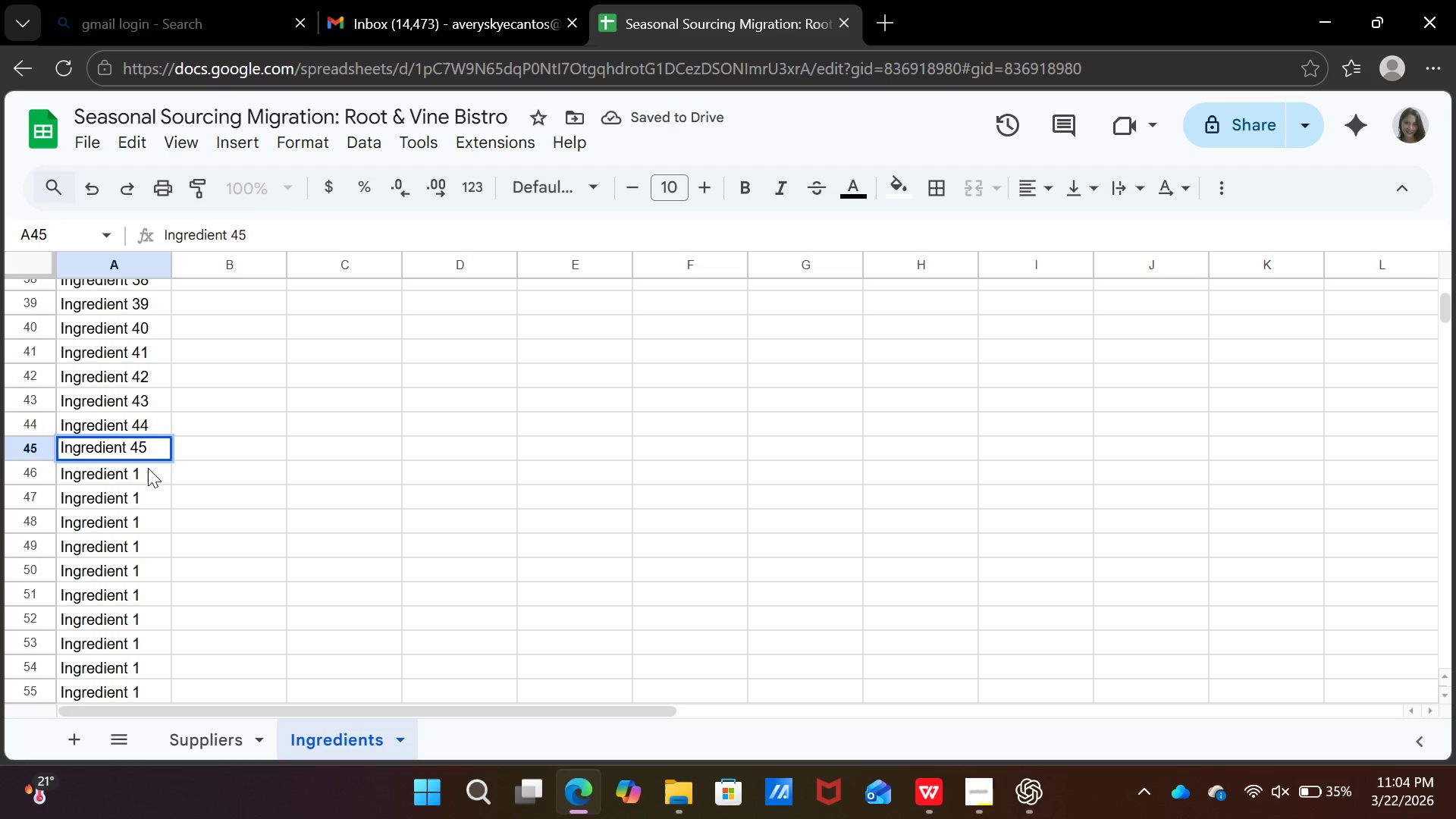 
left_click([148, 478])
 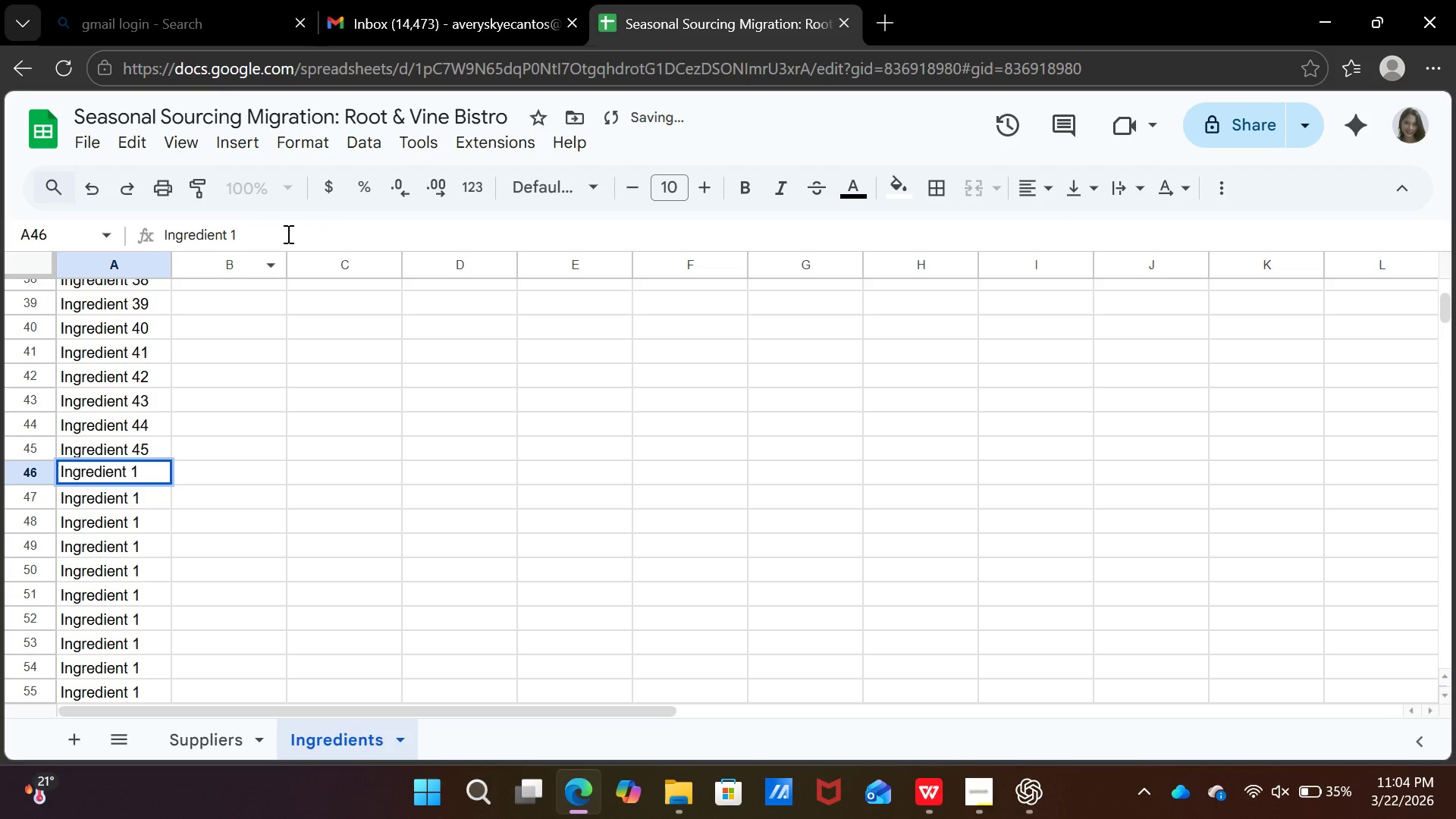 
key(Backspace)
type(46)
 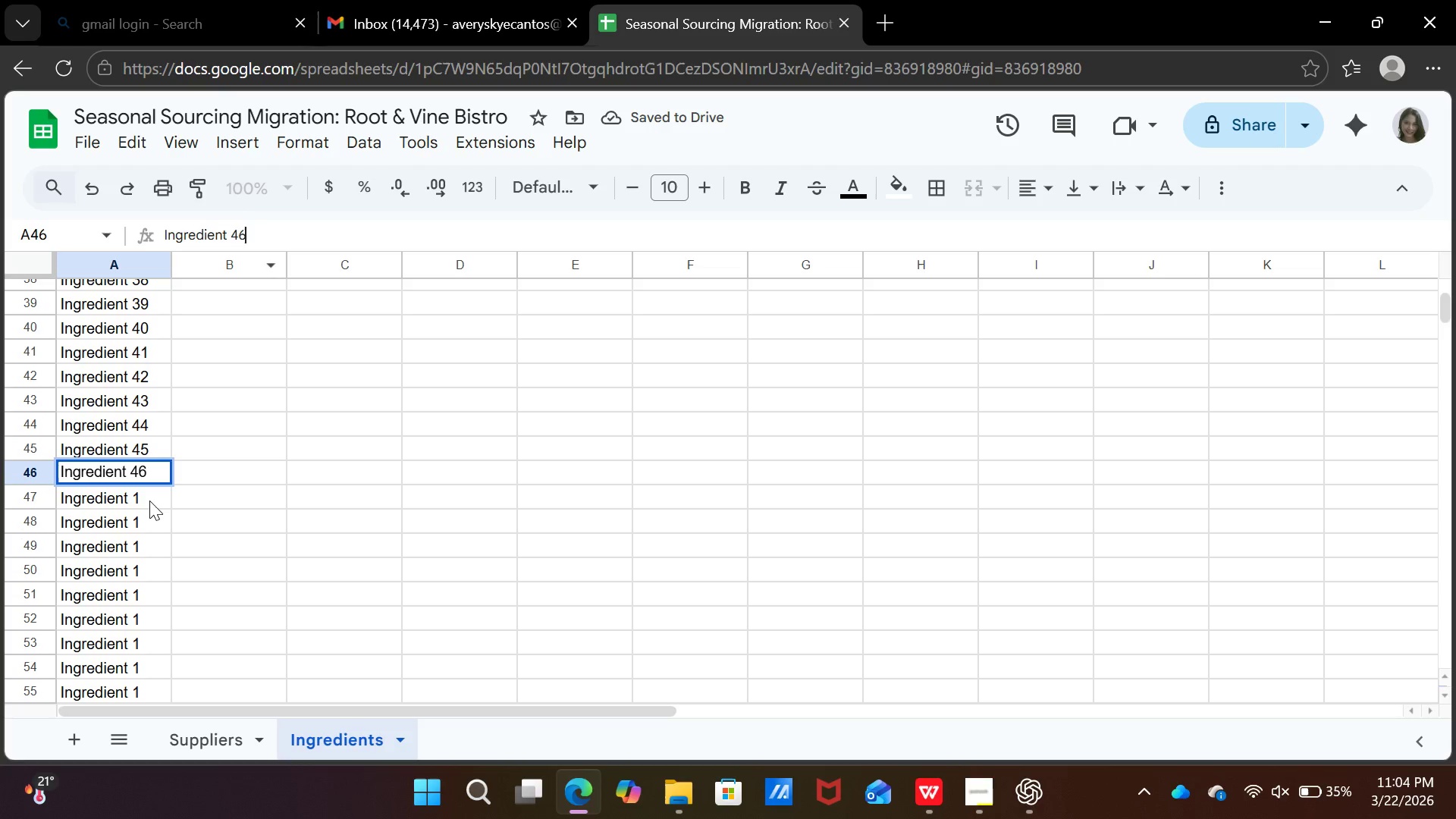 
left_click([149, 501])
 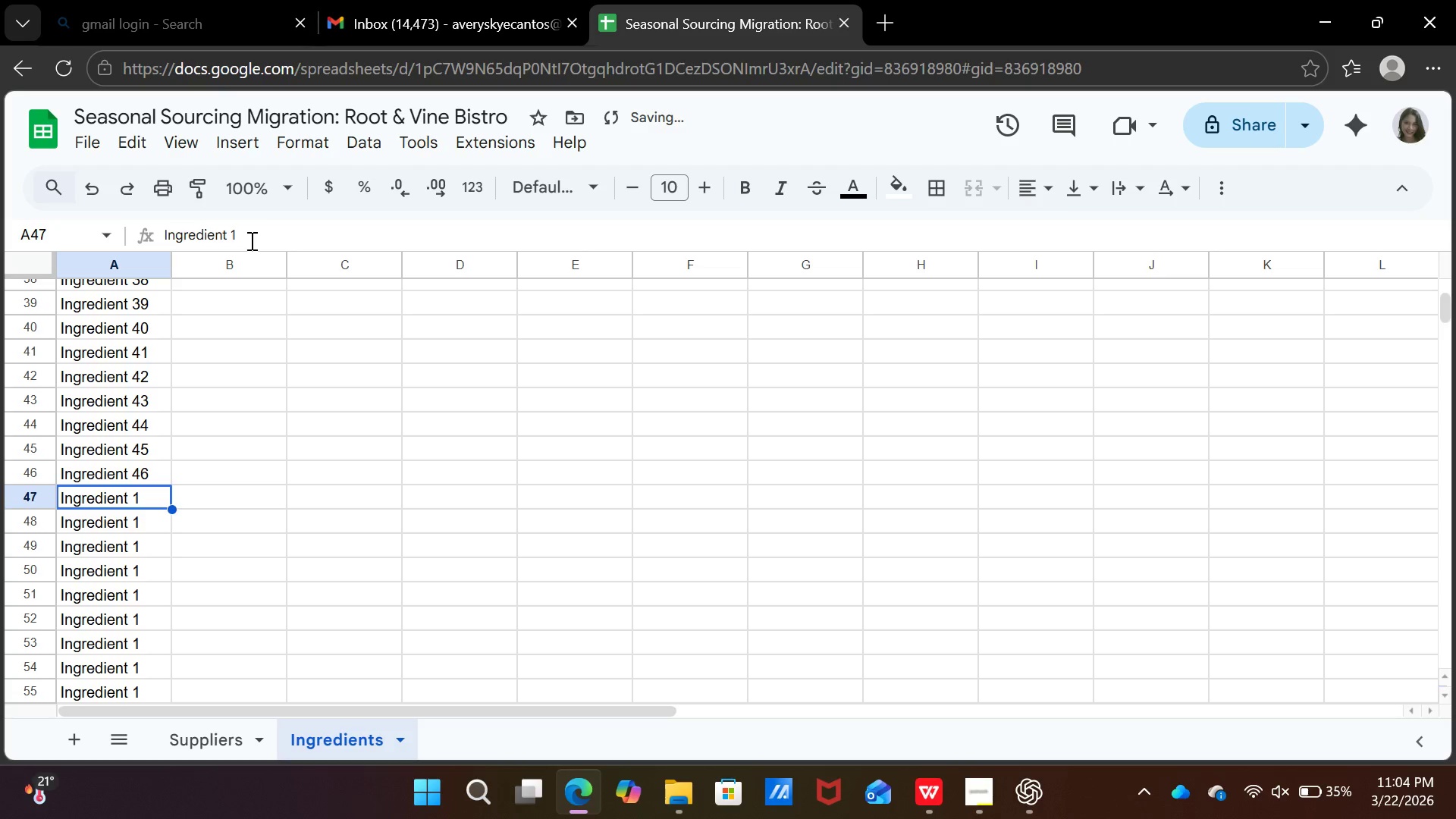 
left_click([250, 240])
 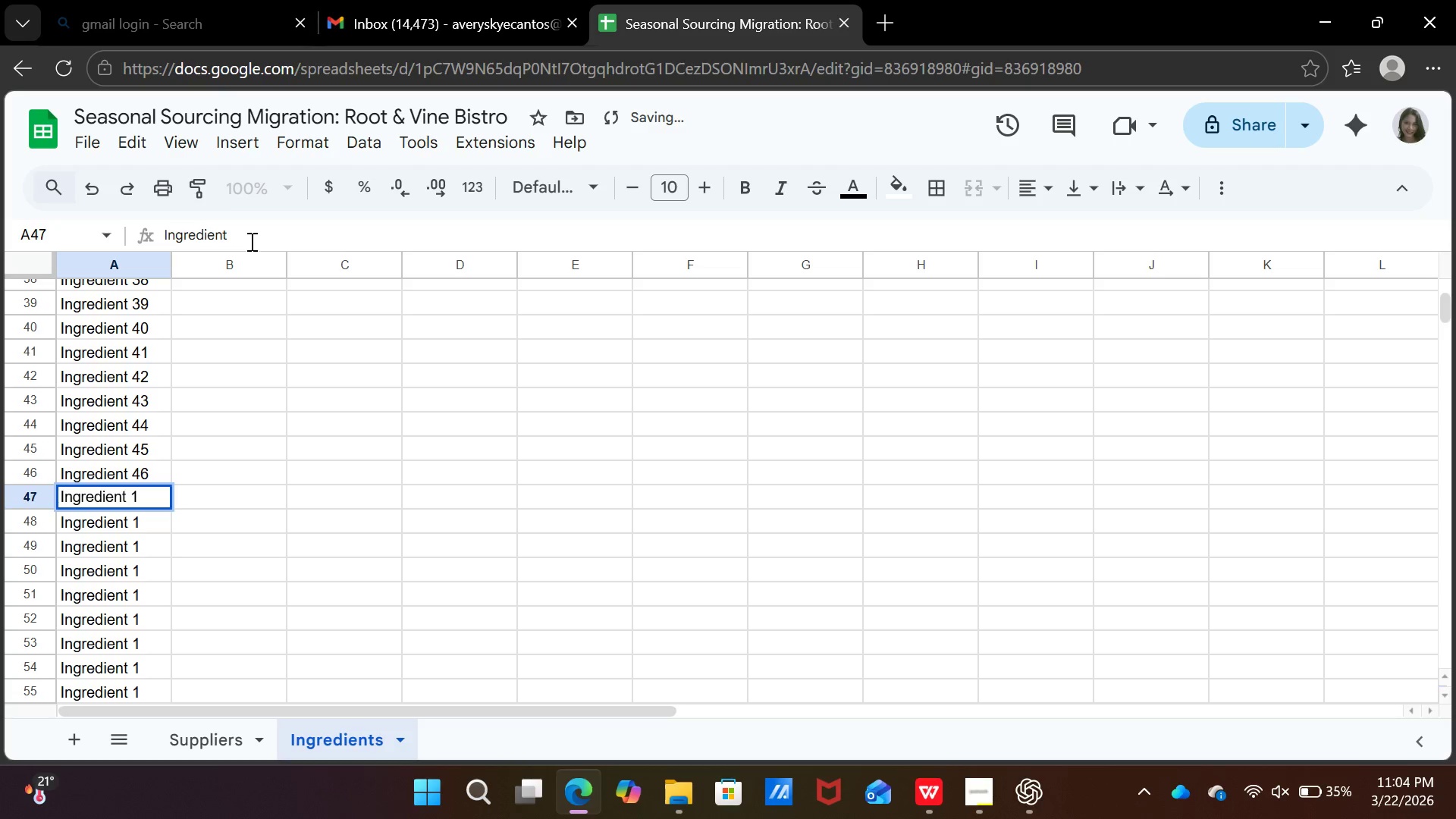 
key(Backspace)
type(47)
 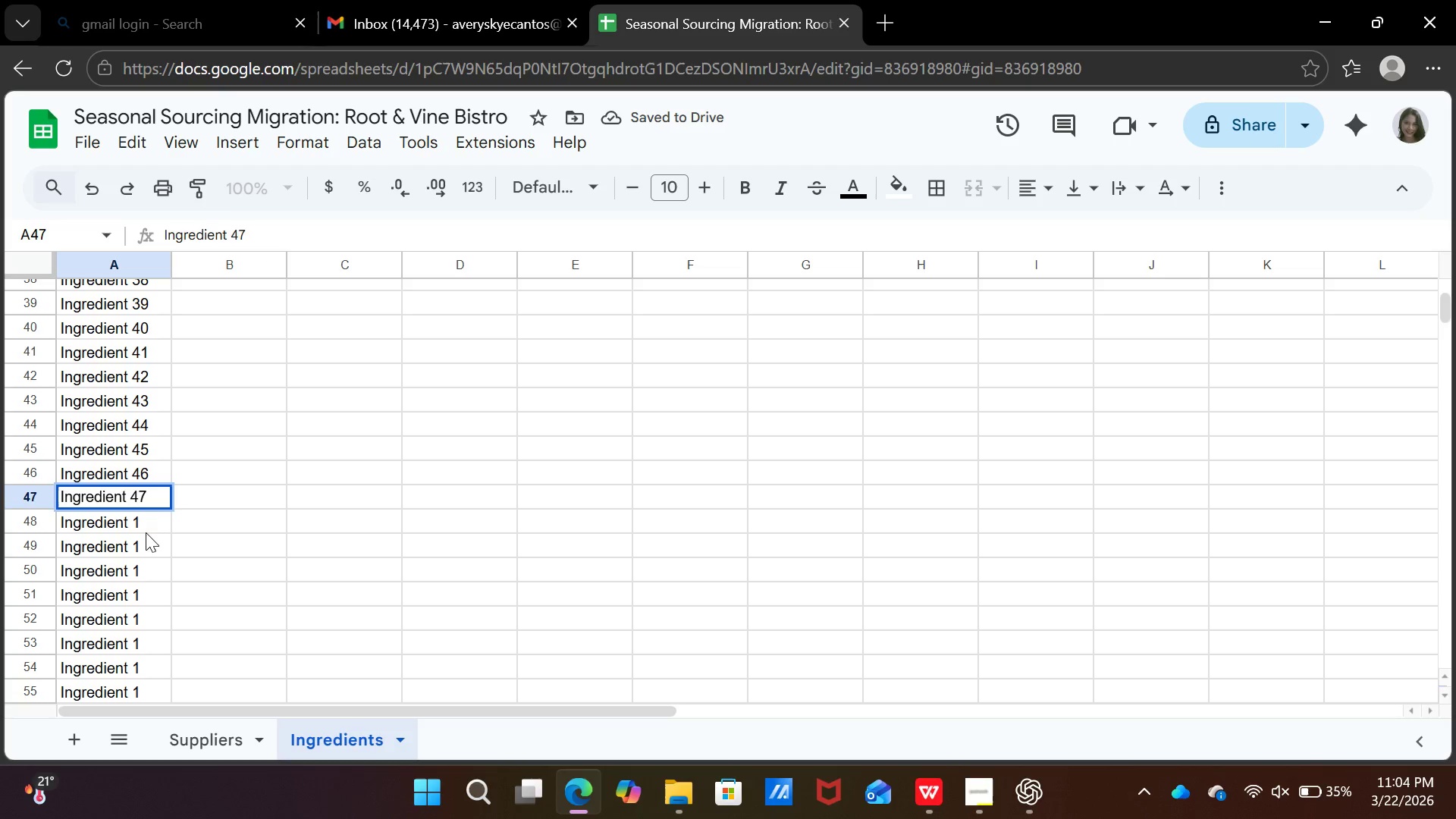 
left_click([153, 509])
 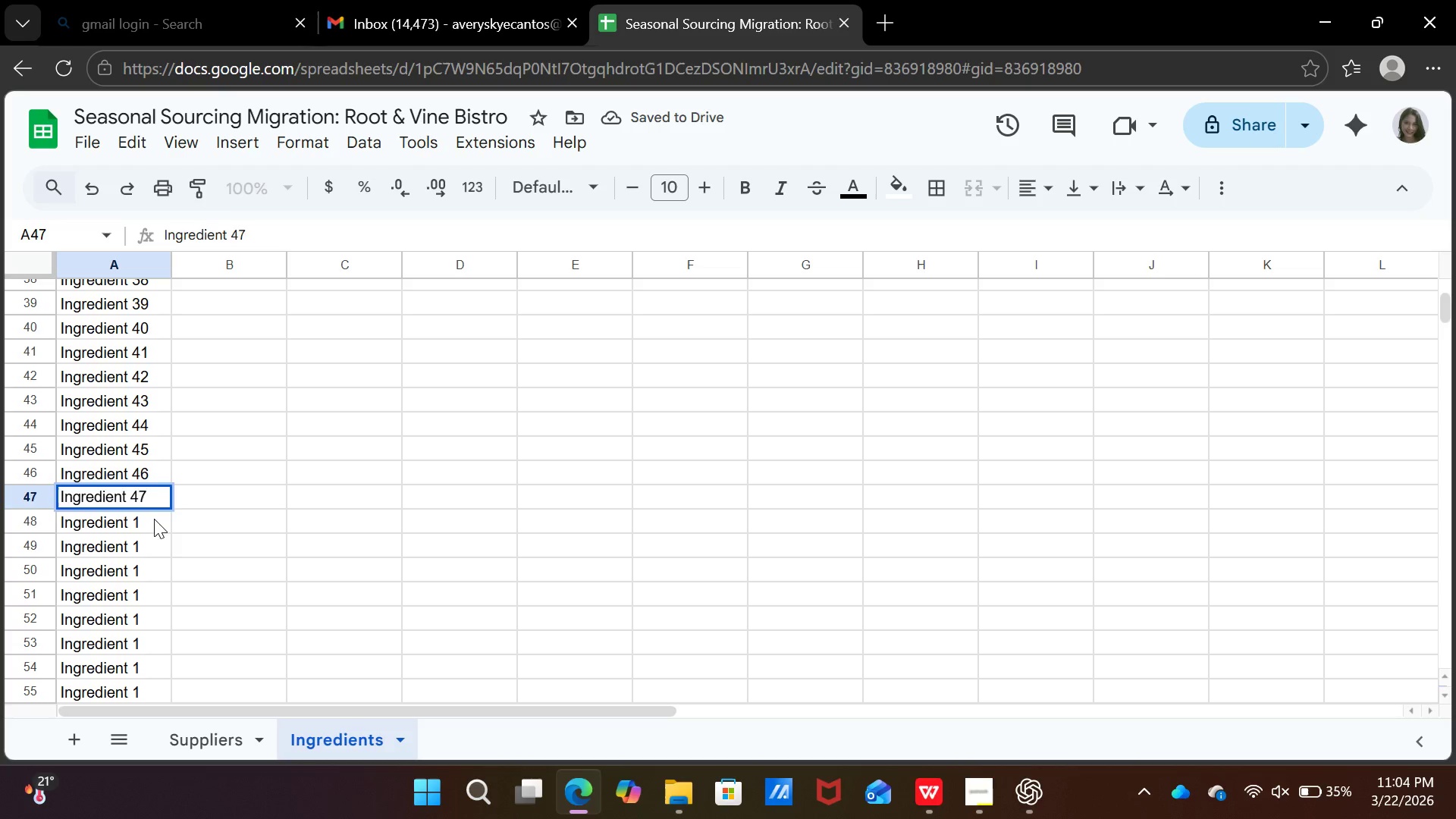 
left_click([154, 519])
 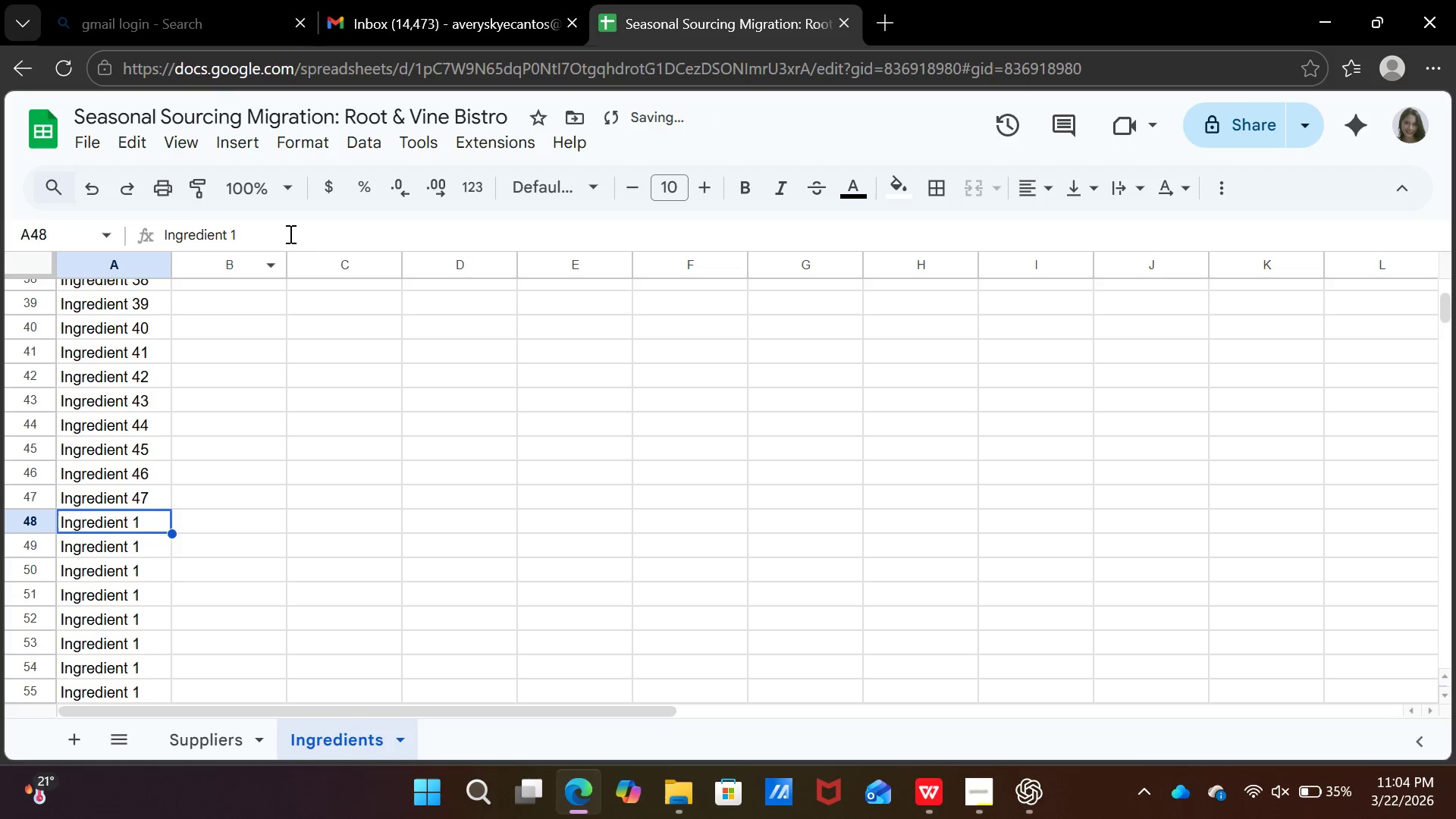 
left_click([289, 234])
 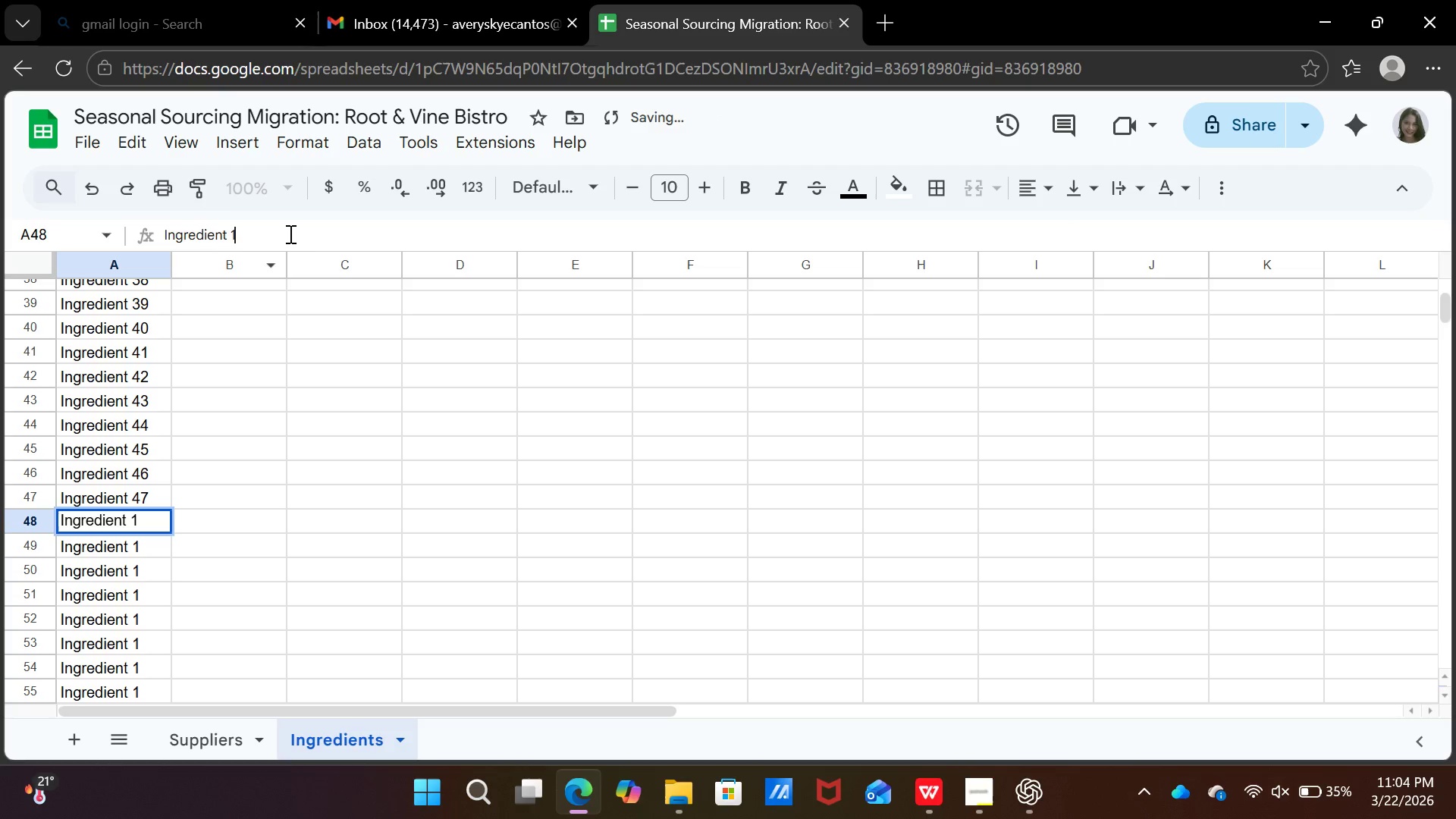 
key(Backspace)
 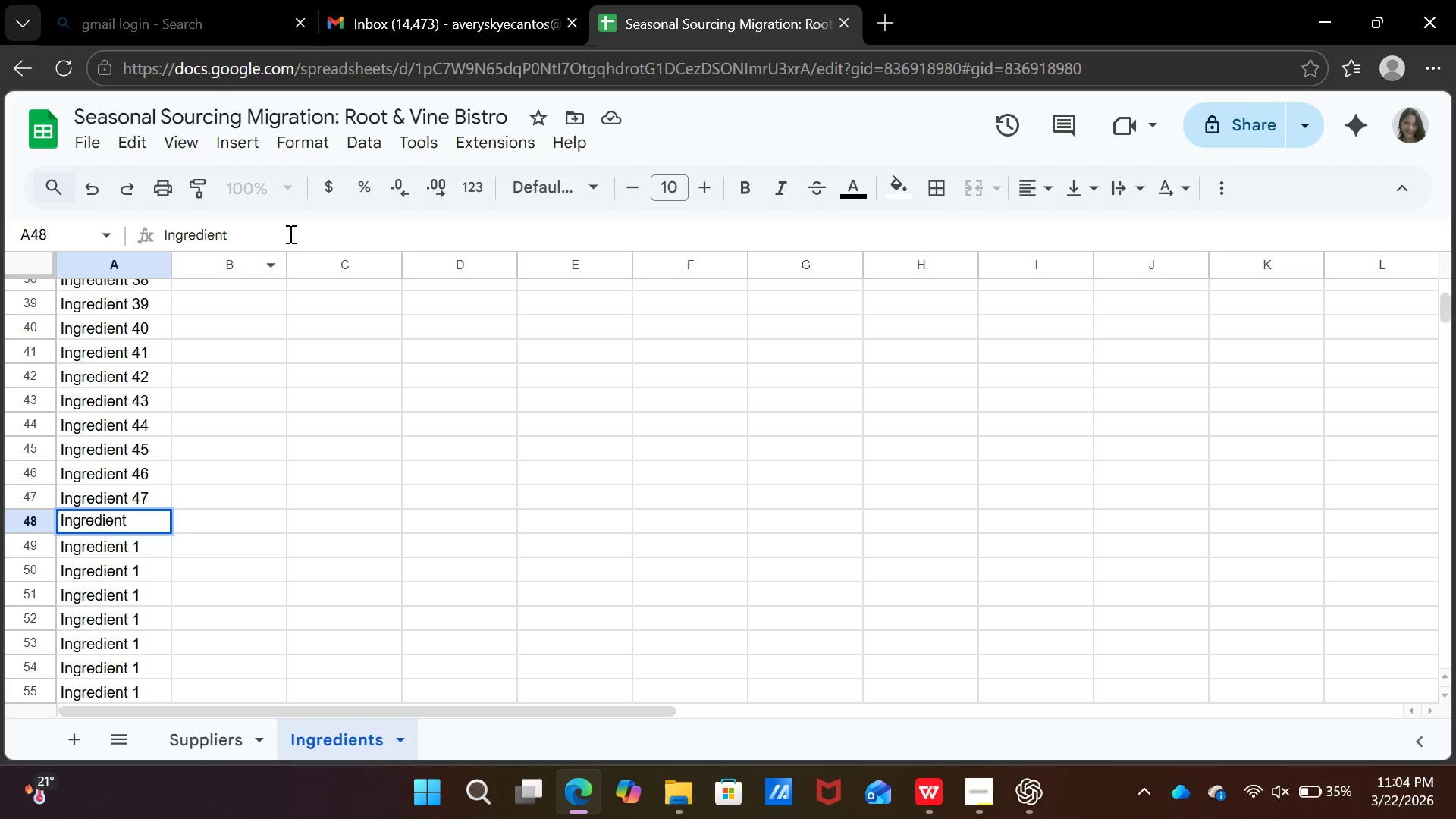 
wait(5.95)
 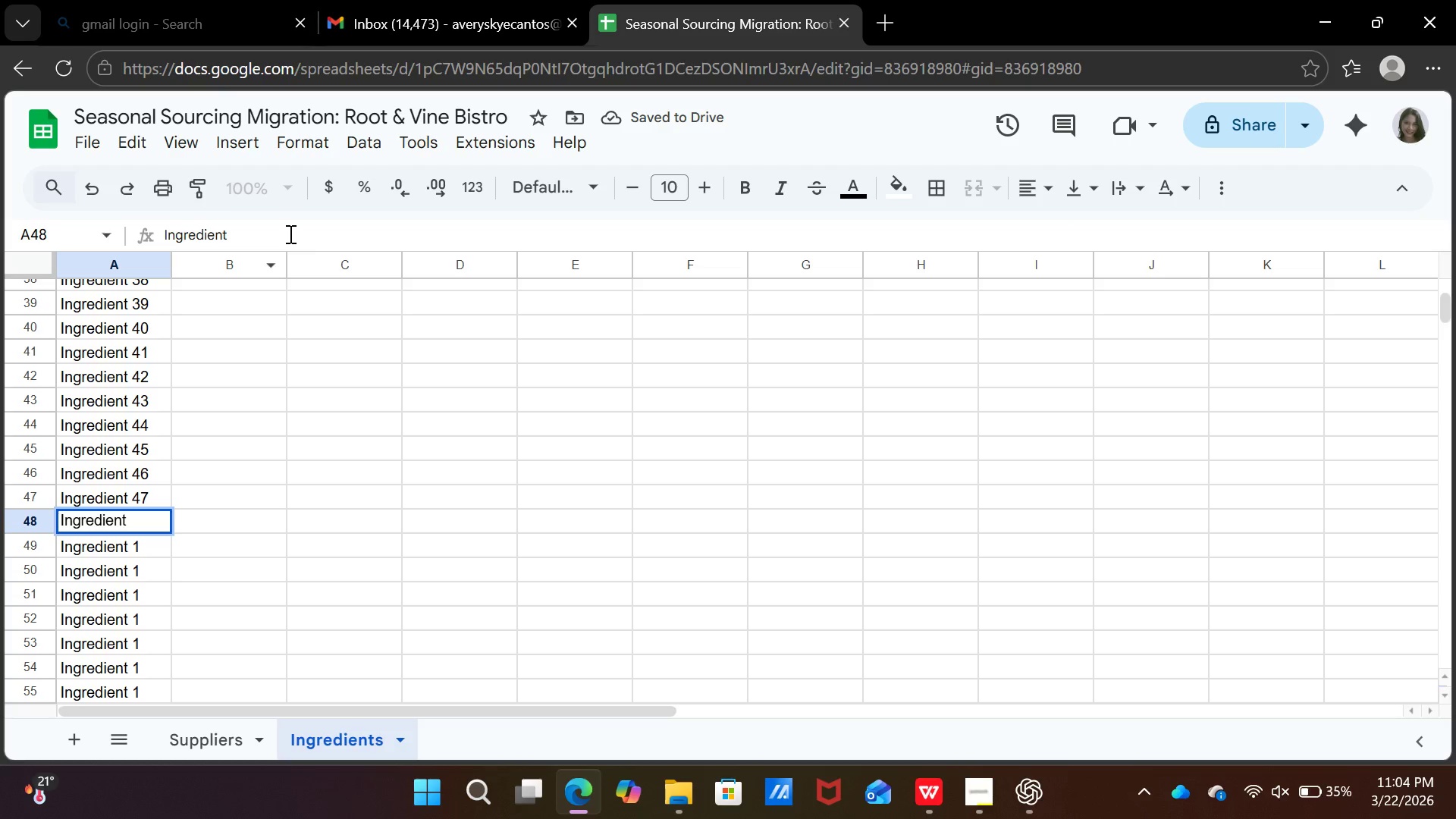 
type(48)
 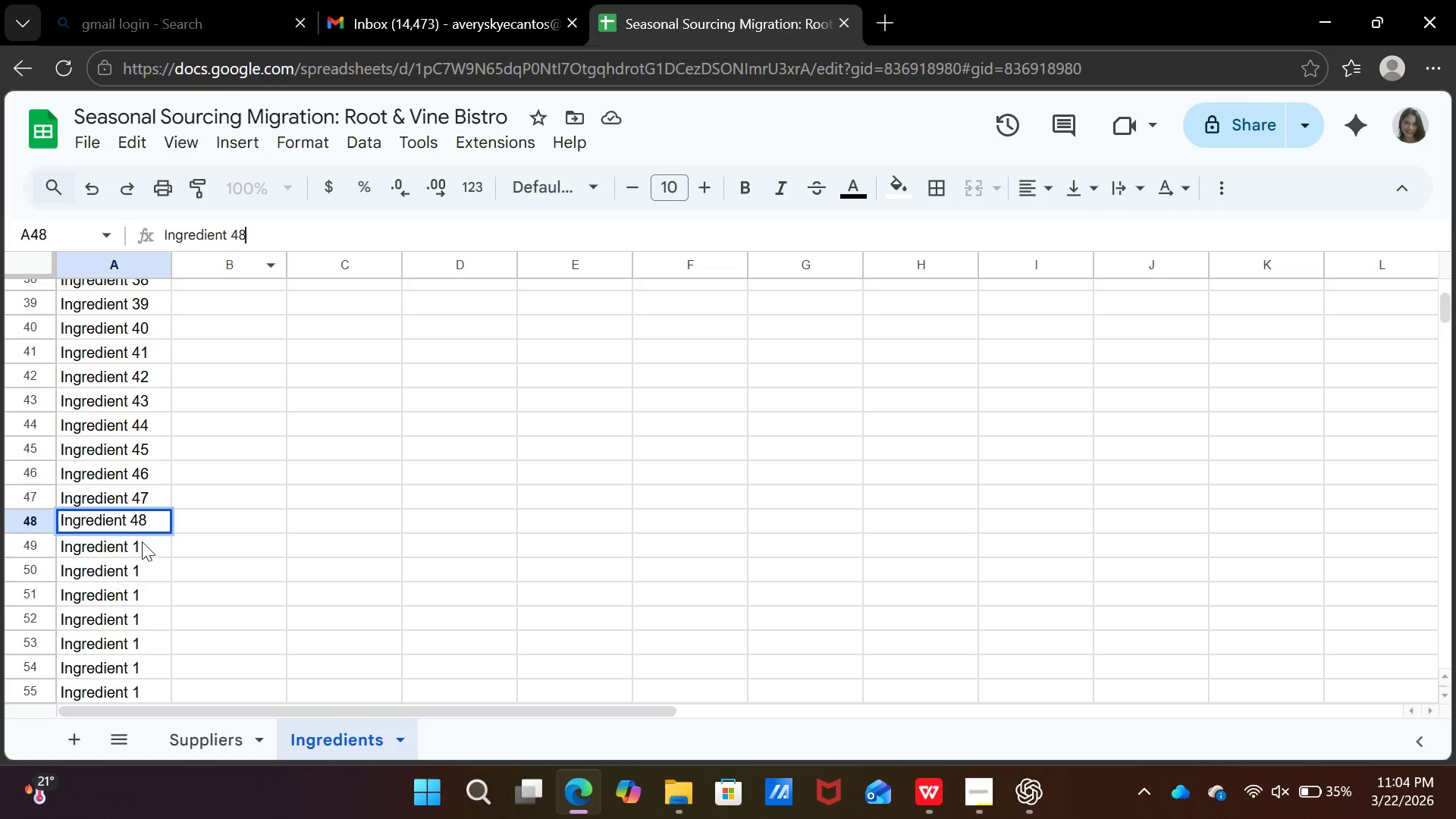 
left_click([143, 541])
 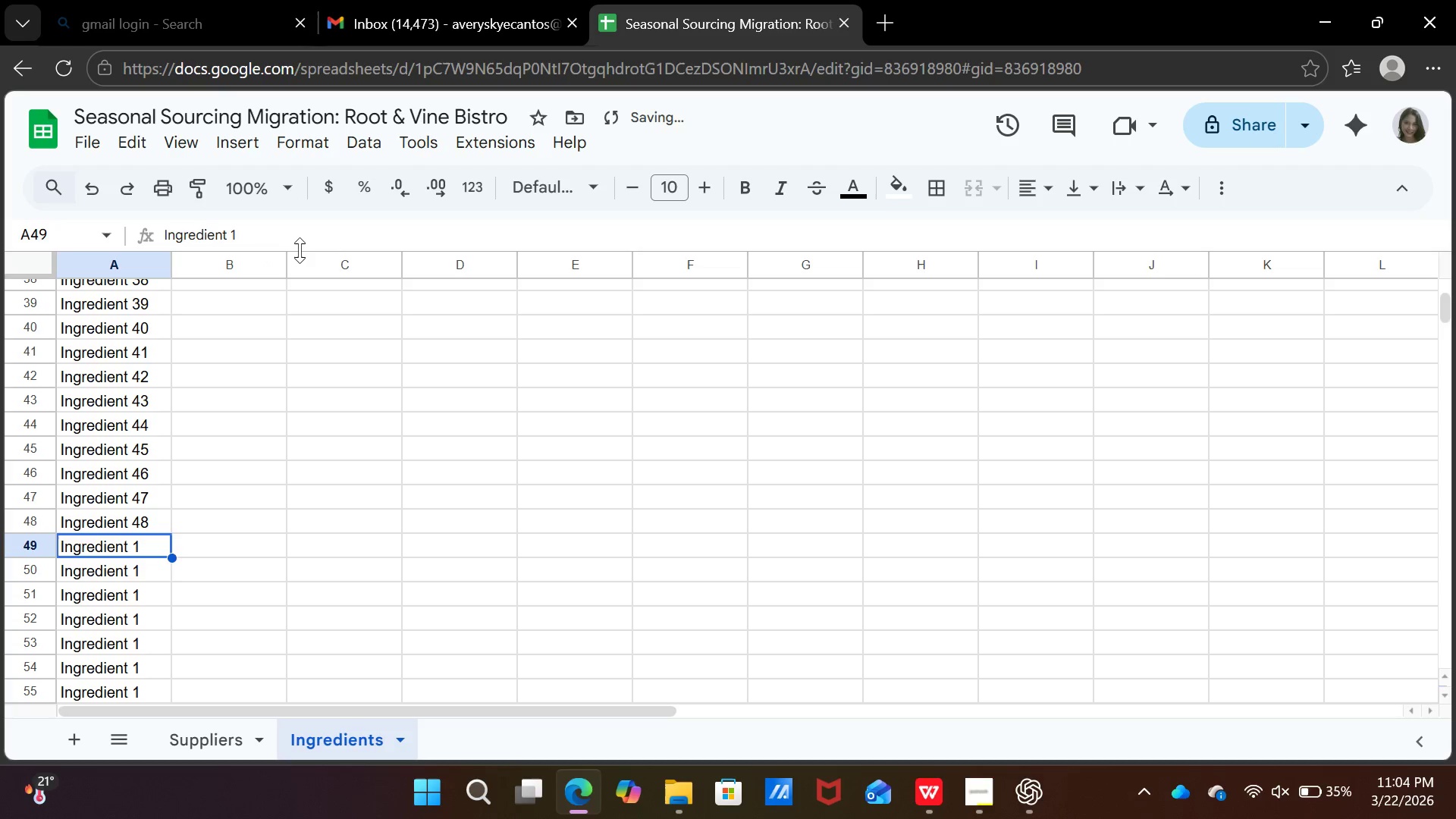 
left_click([300, 250])
 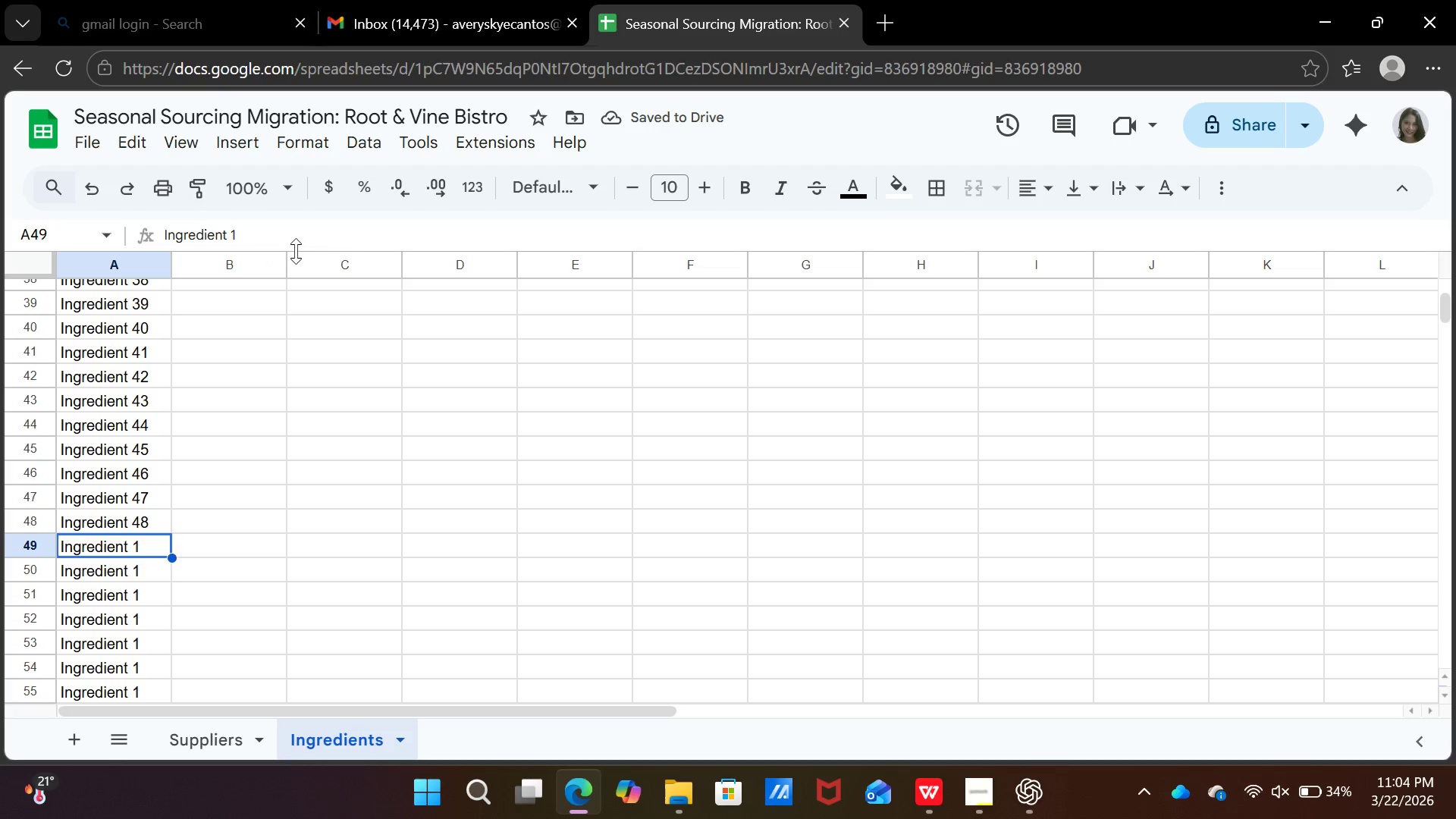 
left_click([295, 243])
 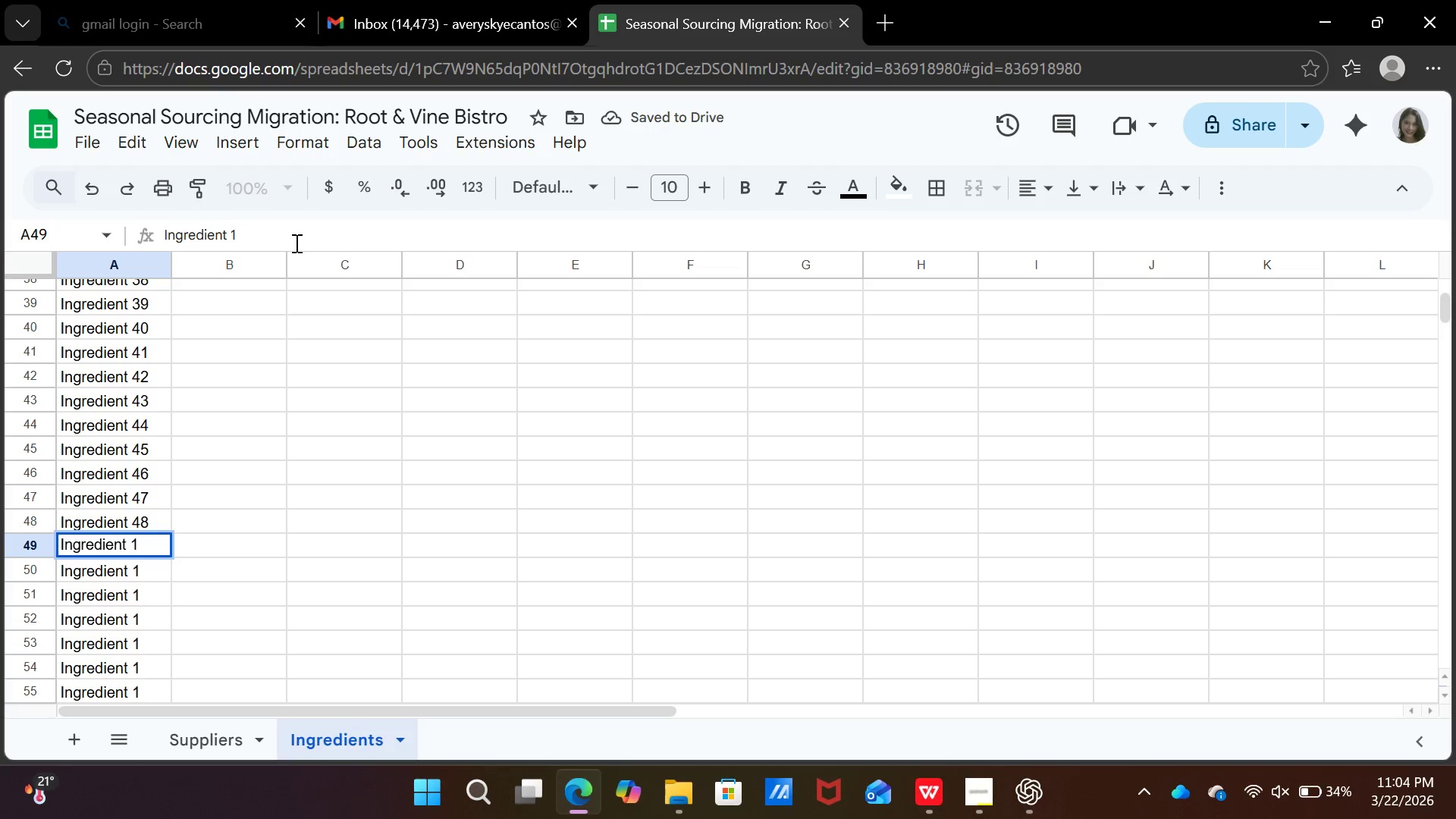 
key(Backspace)
type(49)
 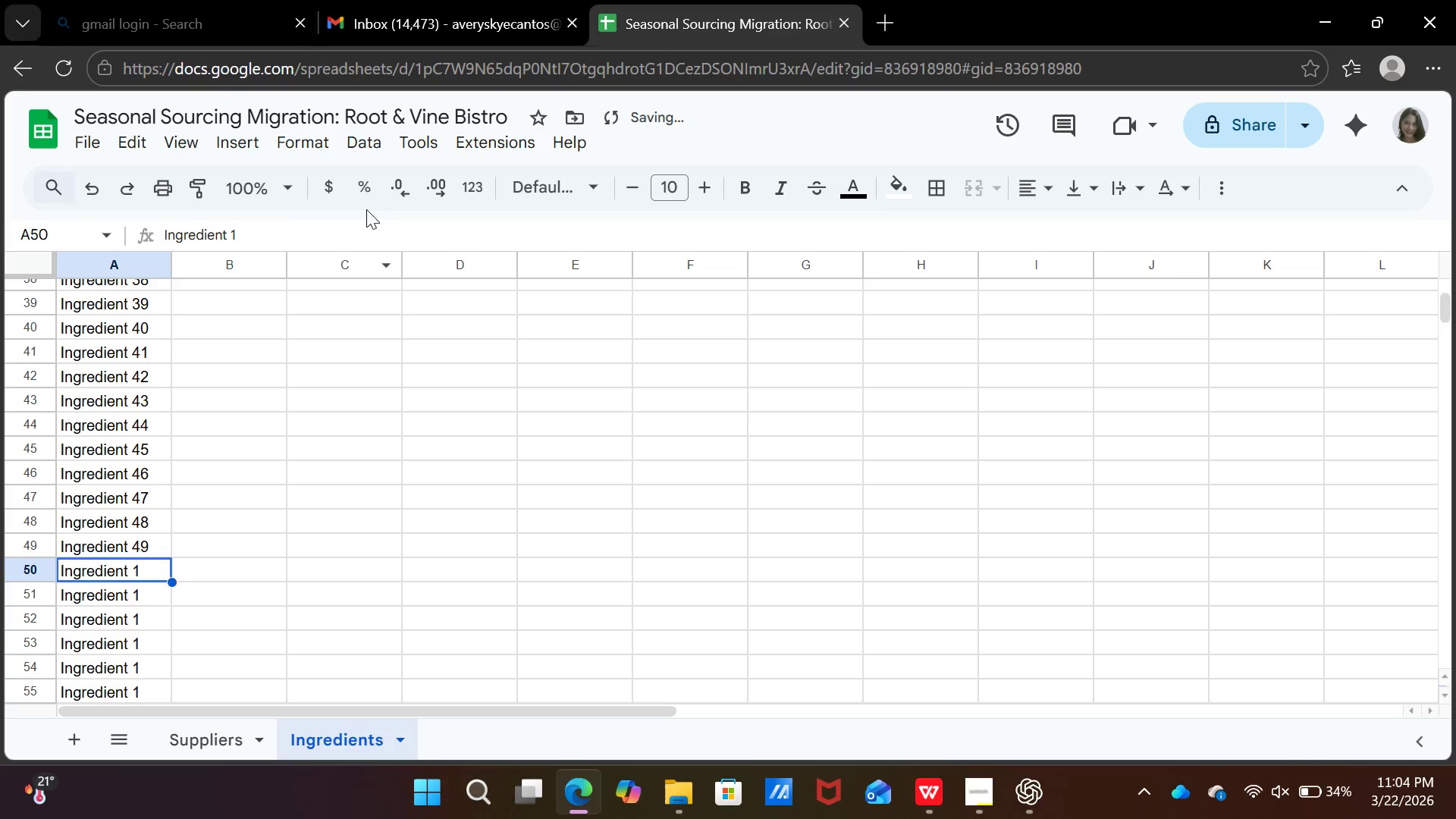 
left_click([364, 236])
 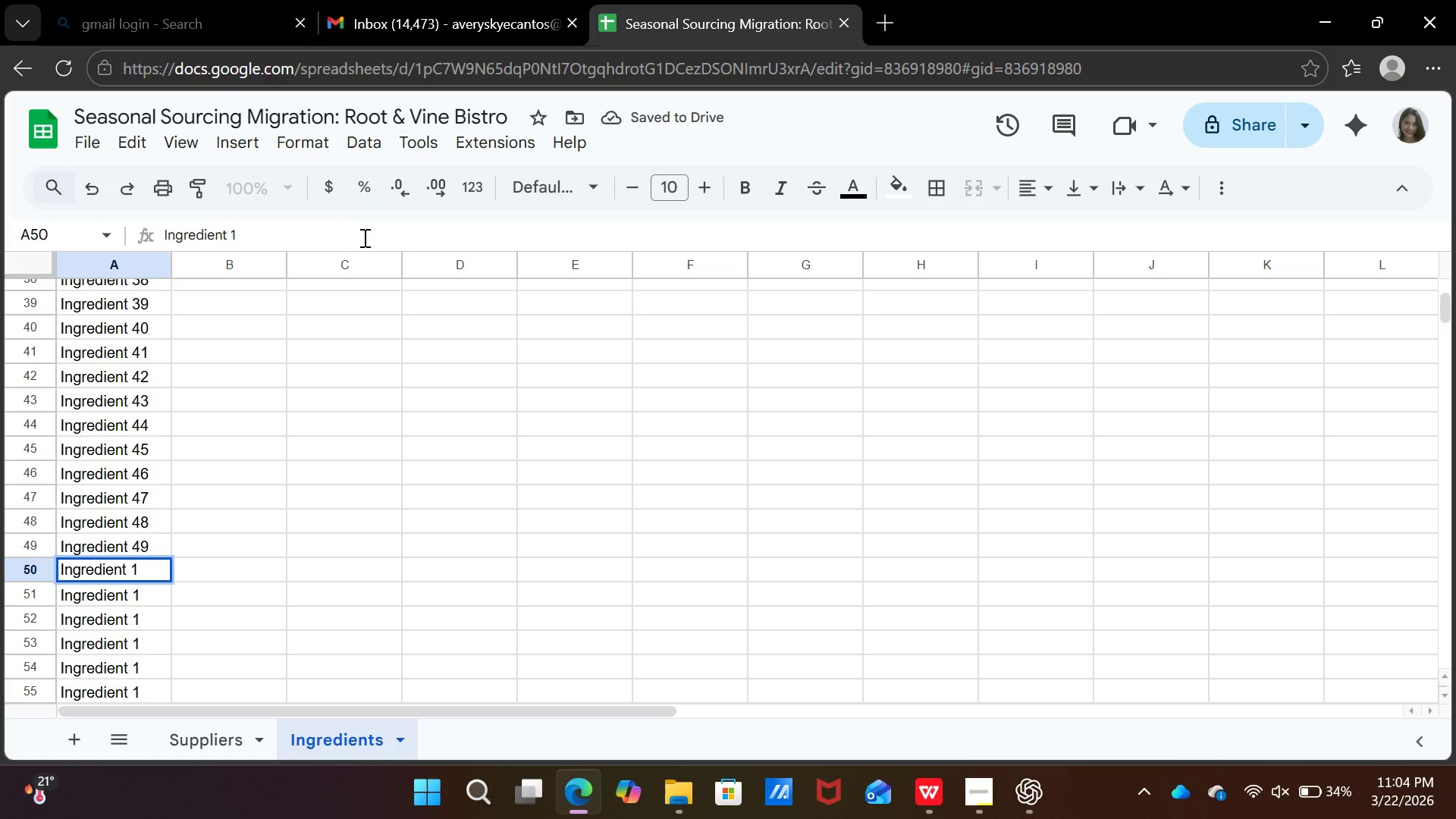 
key(Backspace)
type(50)
 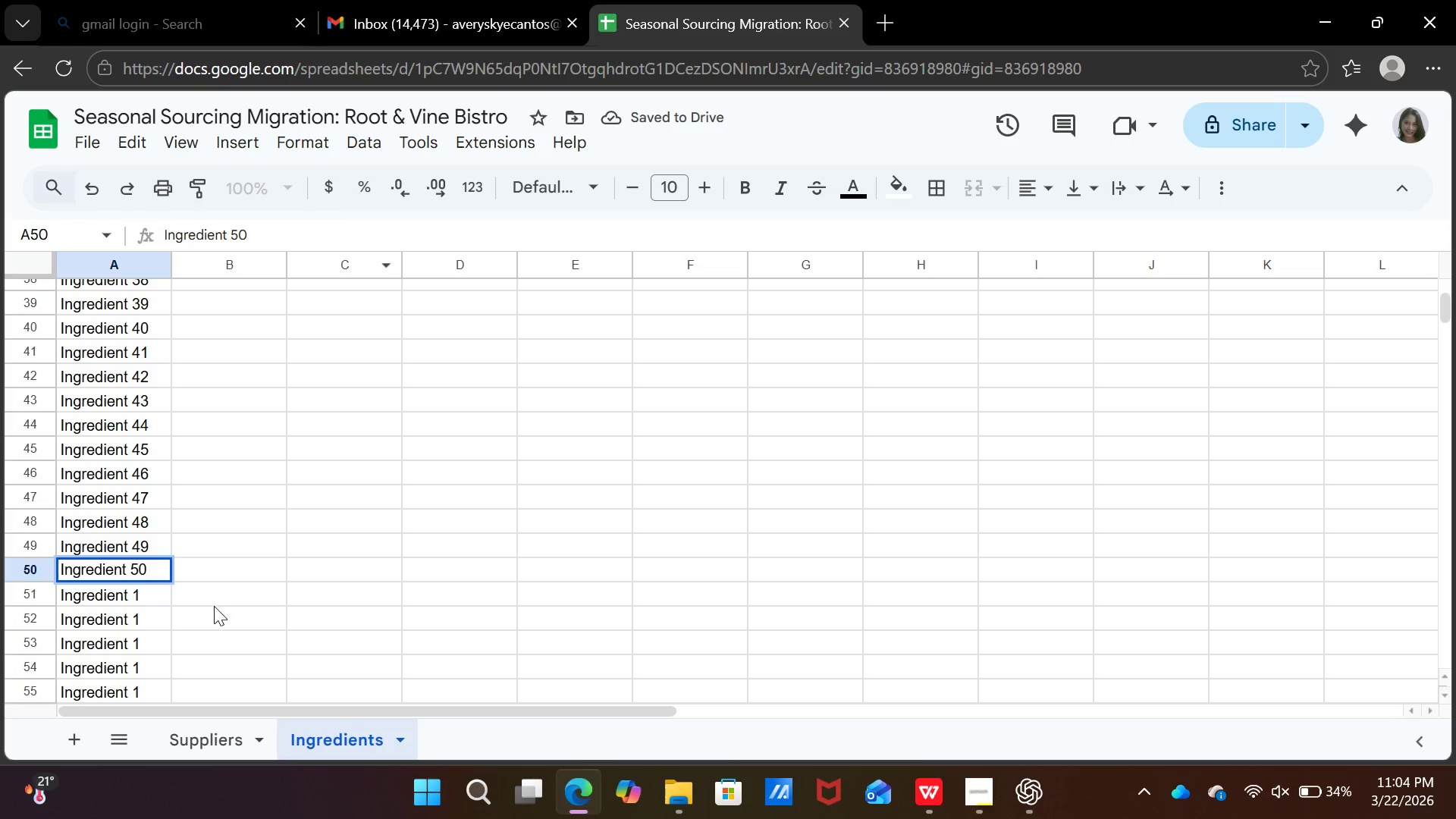 
scroll: coordinate [213, 610], scroll_direction: down, amount: 3.0
 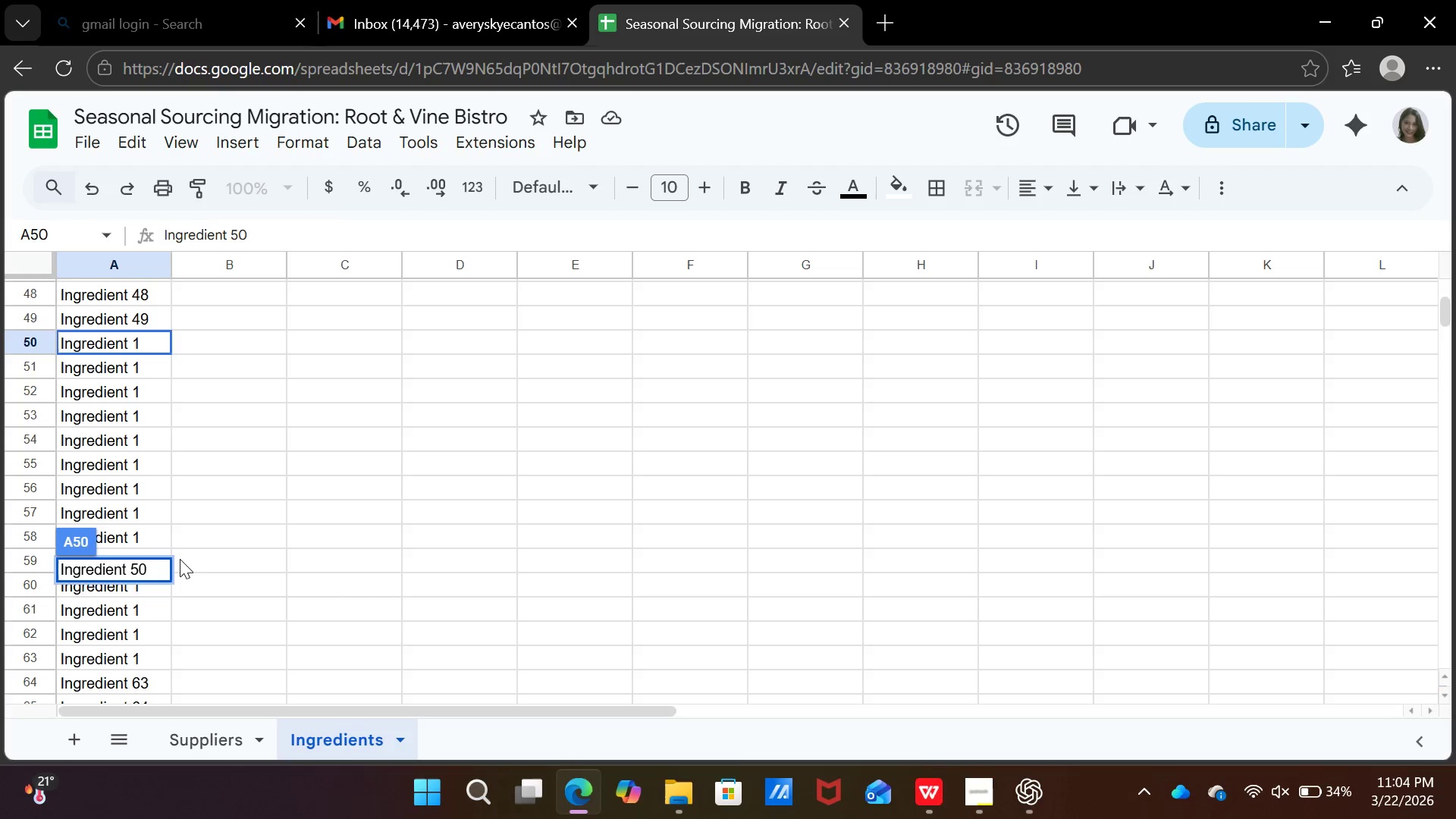 
scroll: coordinate [180, 559], scroll_direction: up, amount: 2.0
 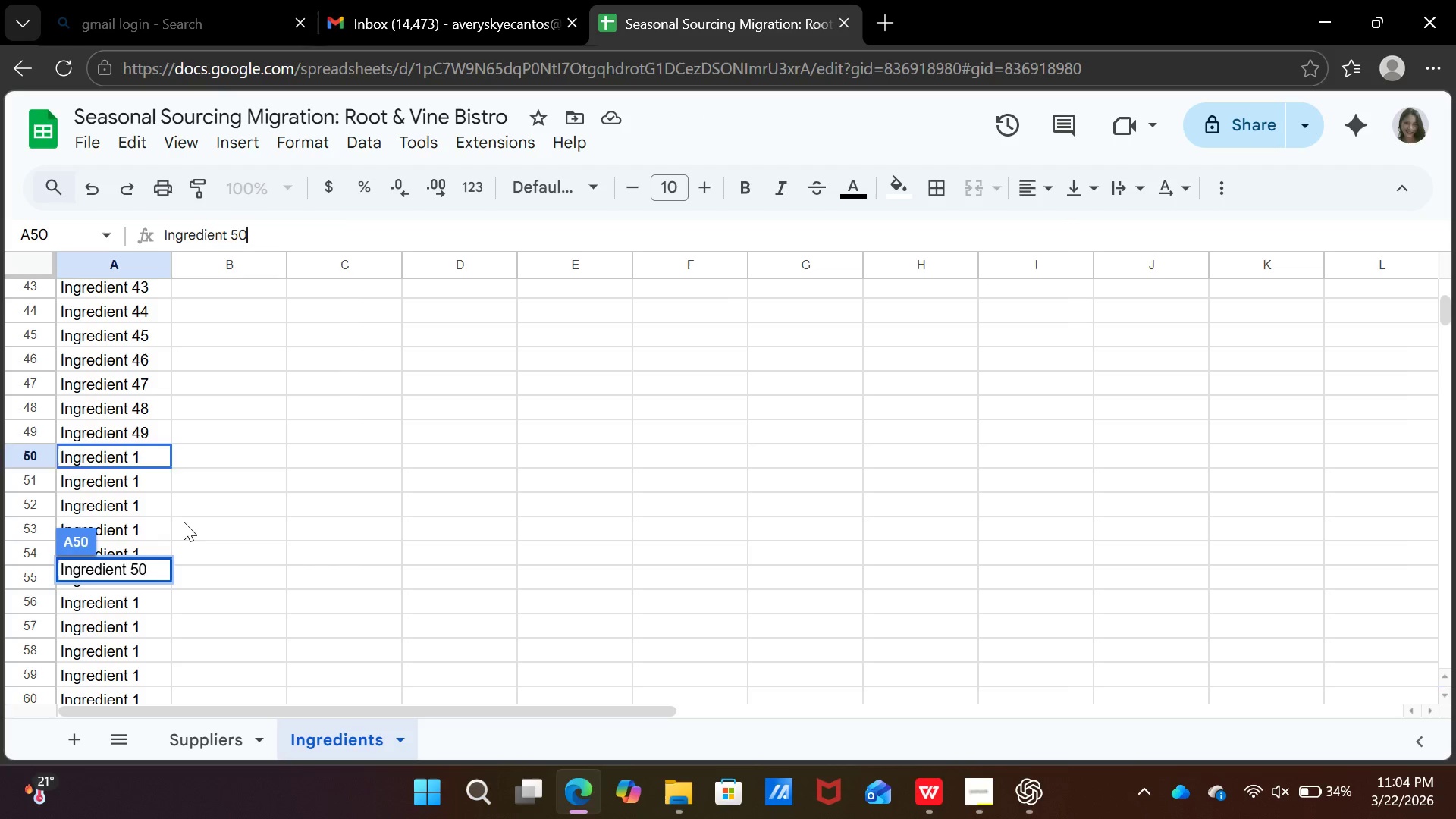 
left_click([184, 522])
 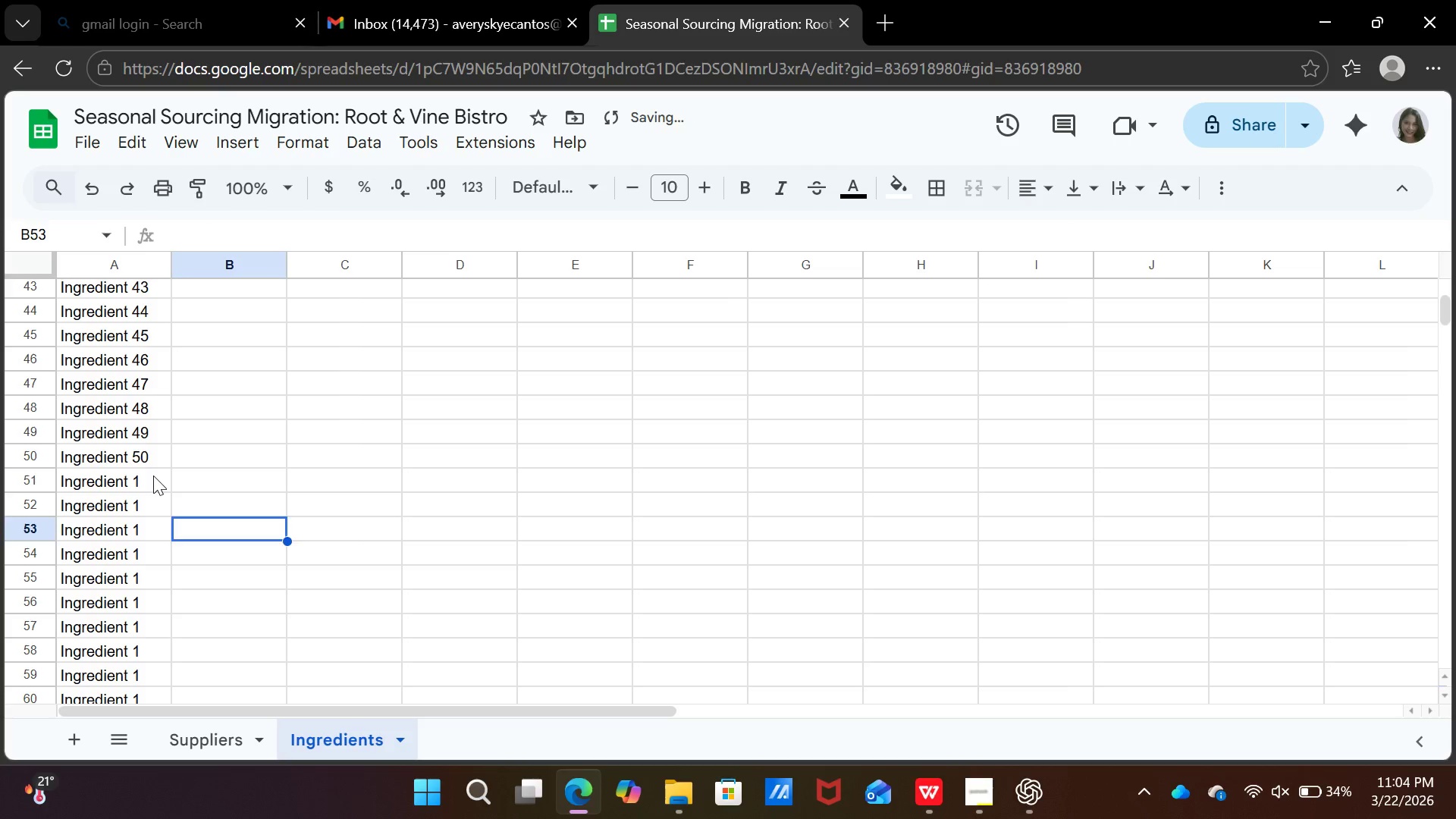 
left_click([153, 475])
 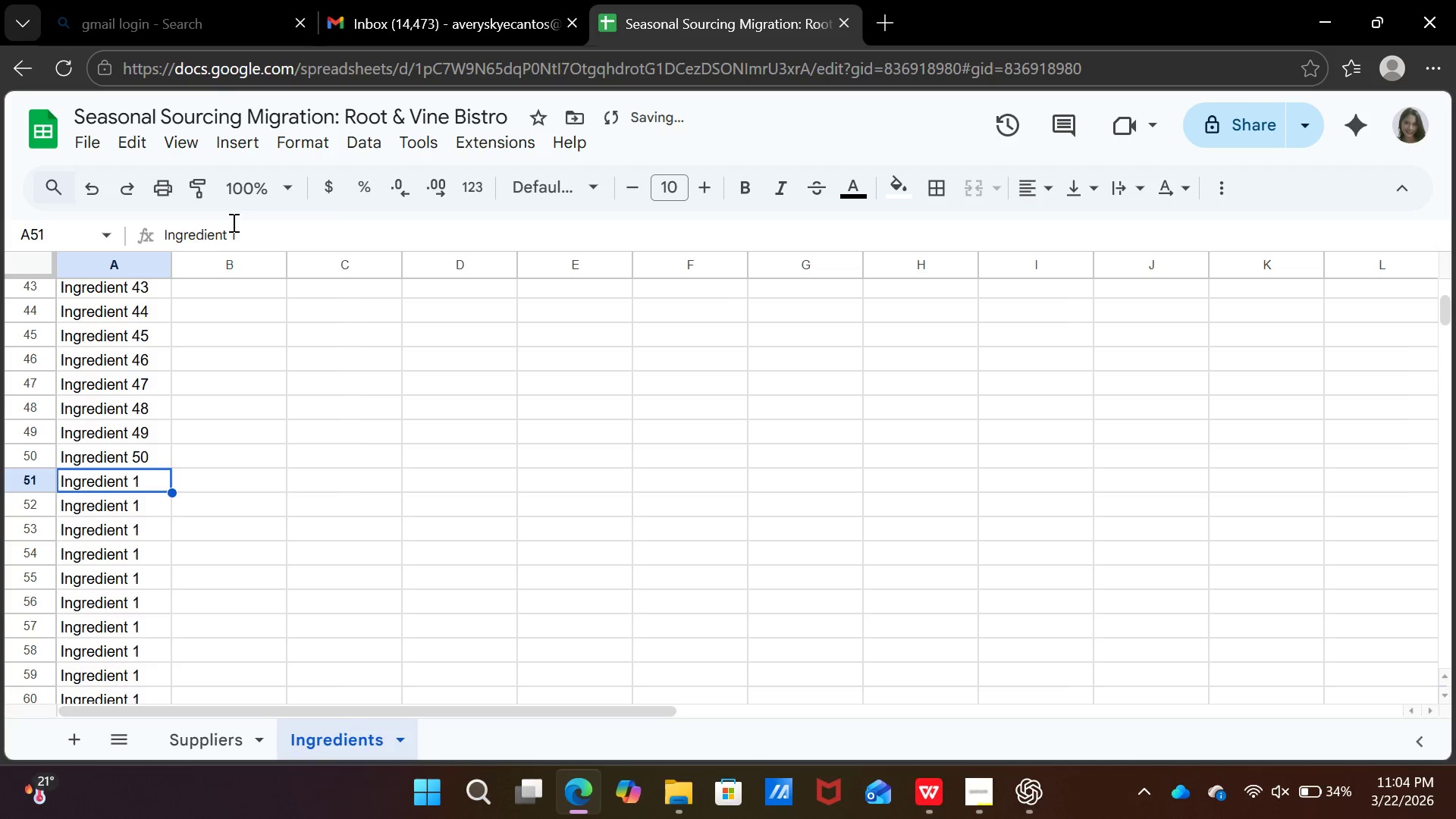 
left_click([233, 208])
 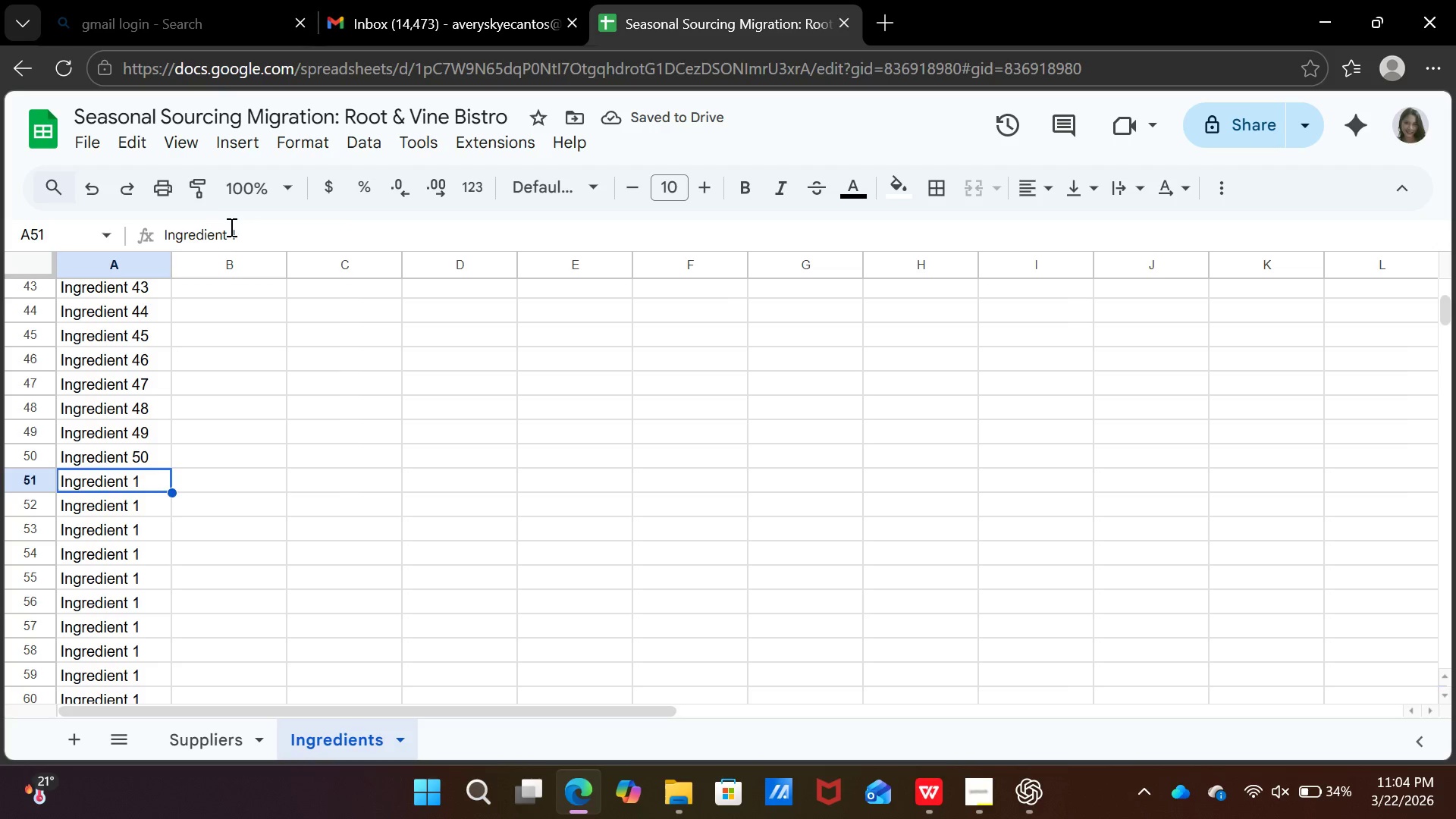 
left_click([230, 228])
 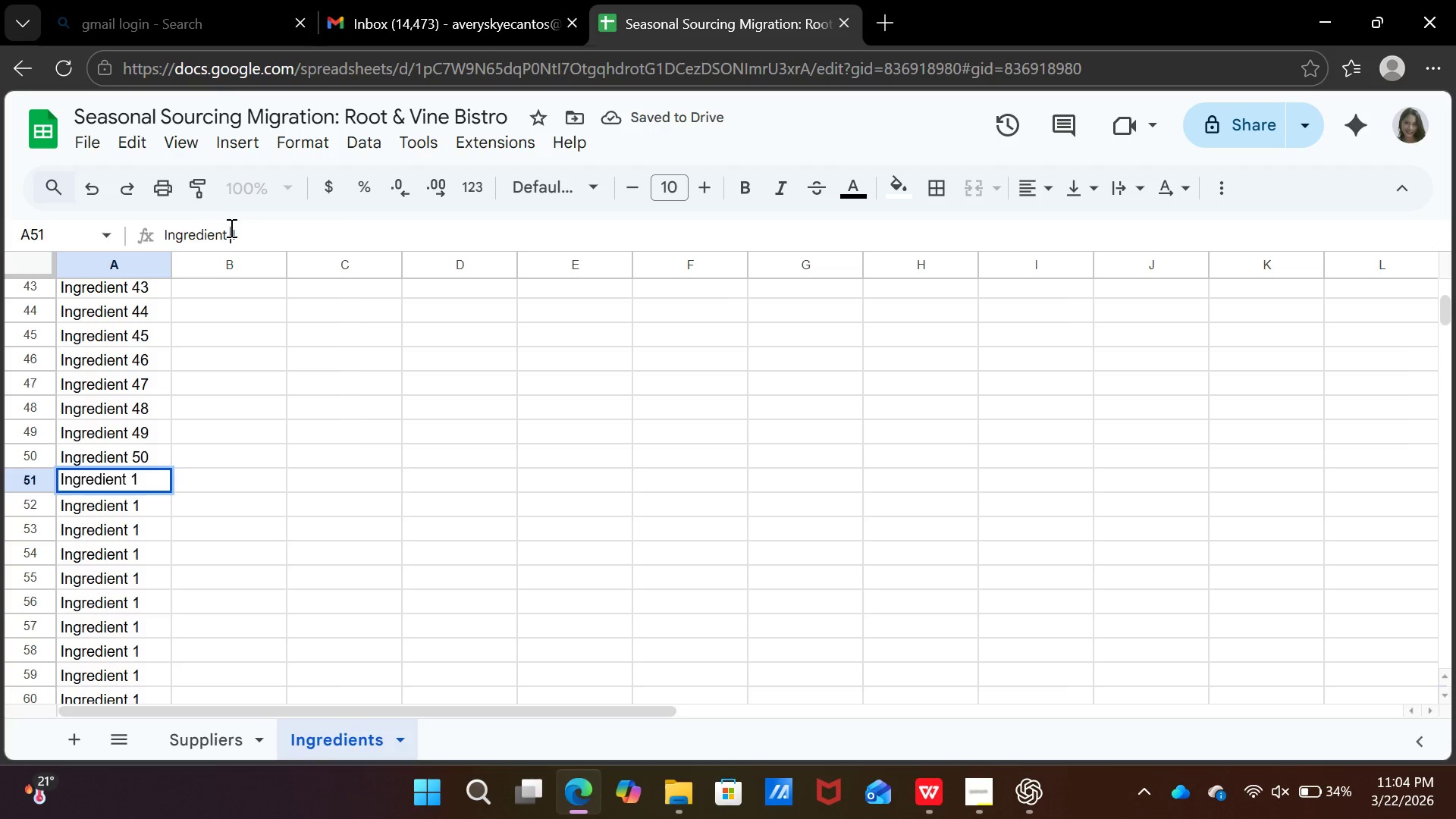 
key(5)
 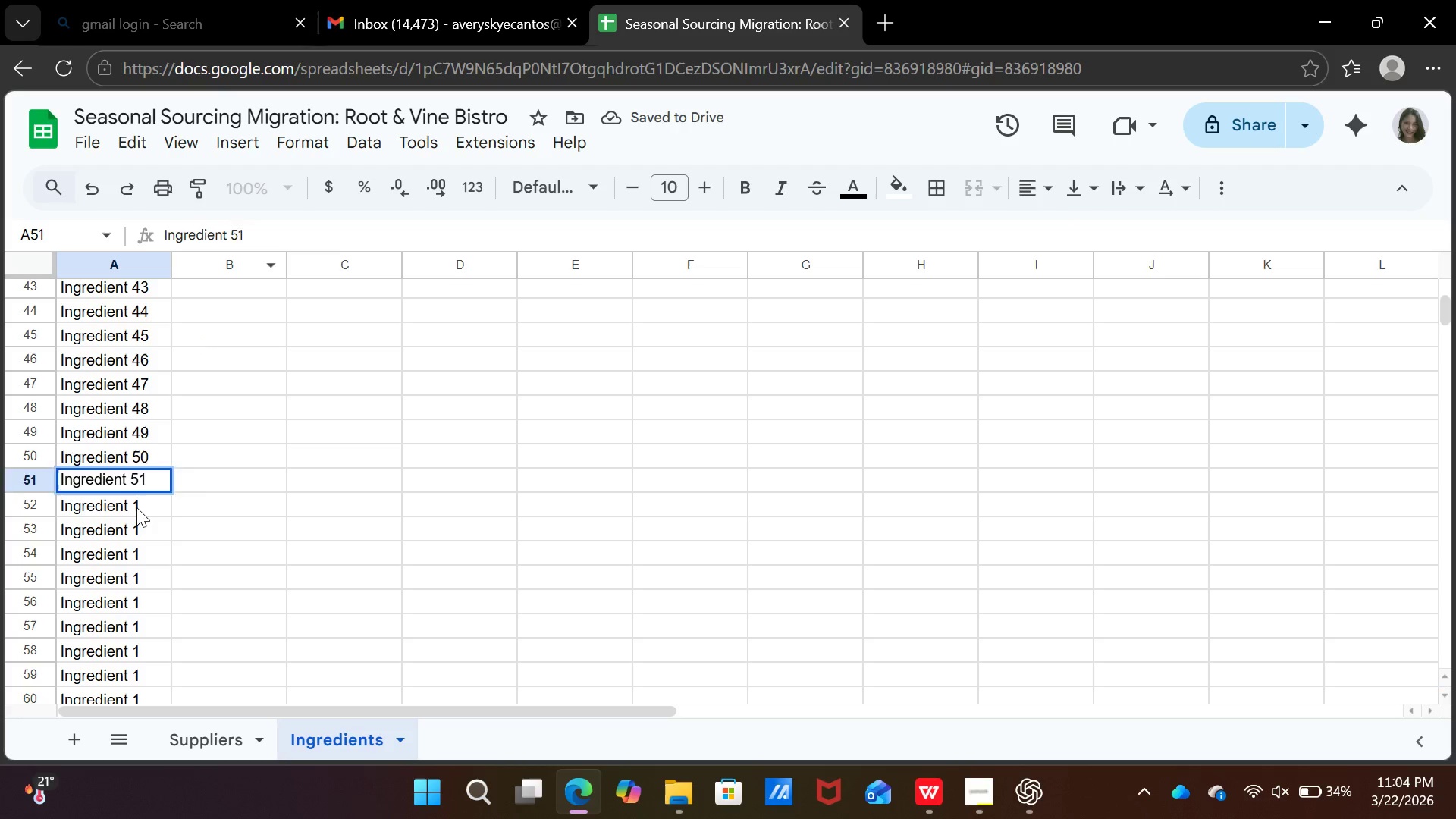 
left_click([136, 507])
 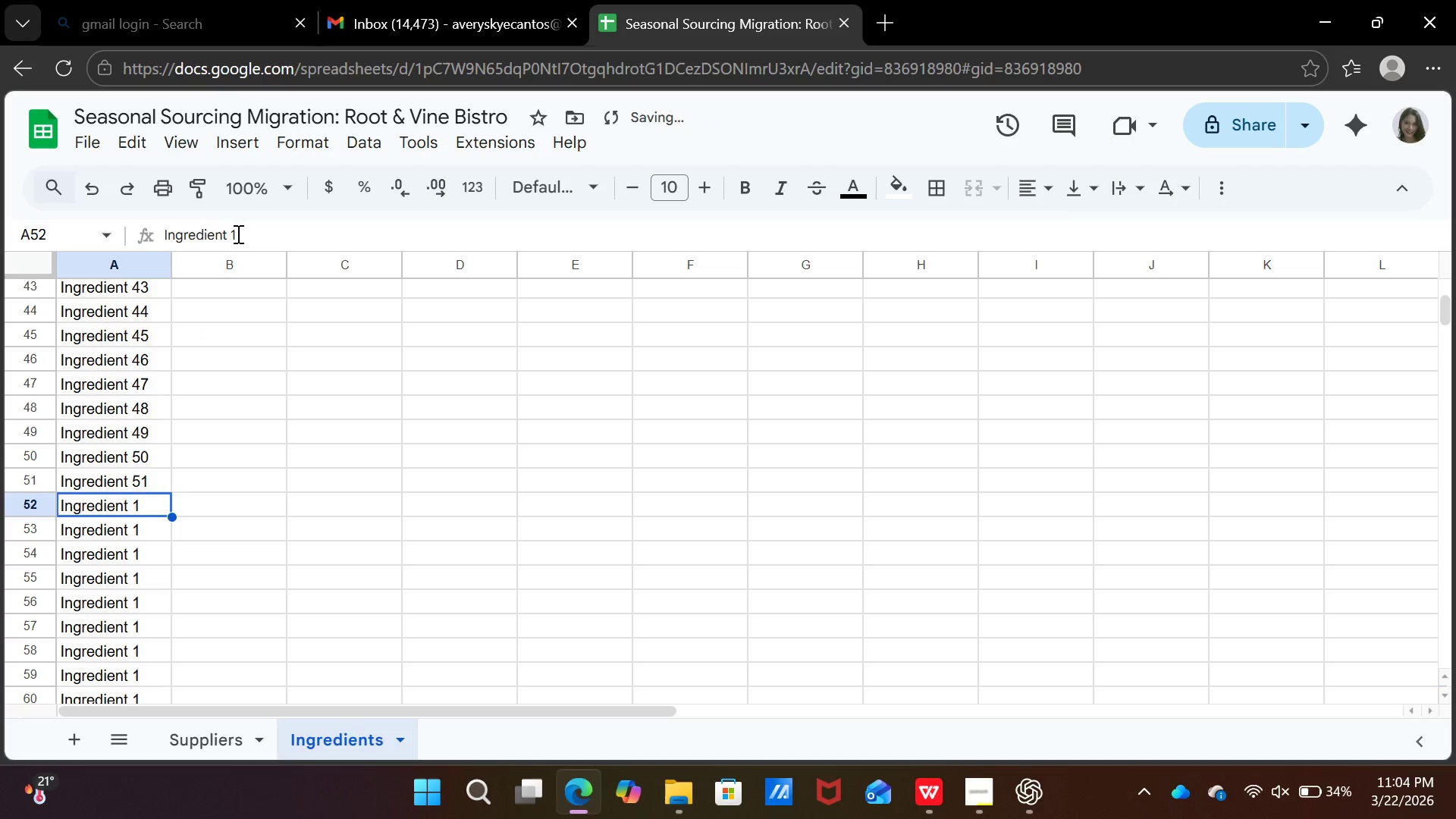 
left_click([237, 234])
 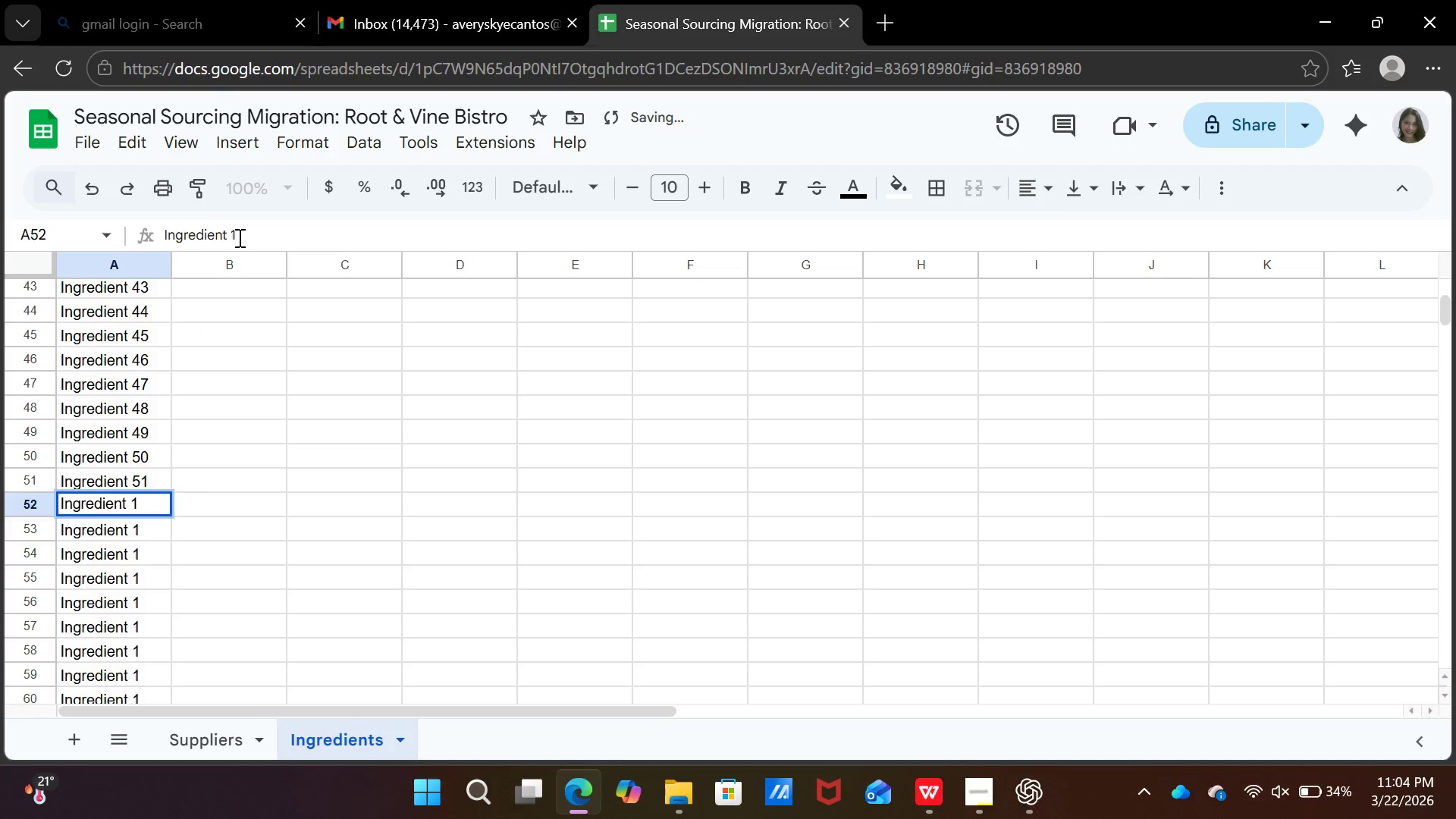 
key(Backspace)
type(52)
 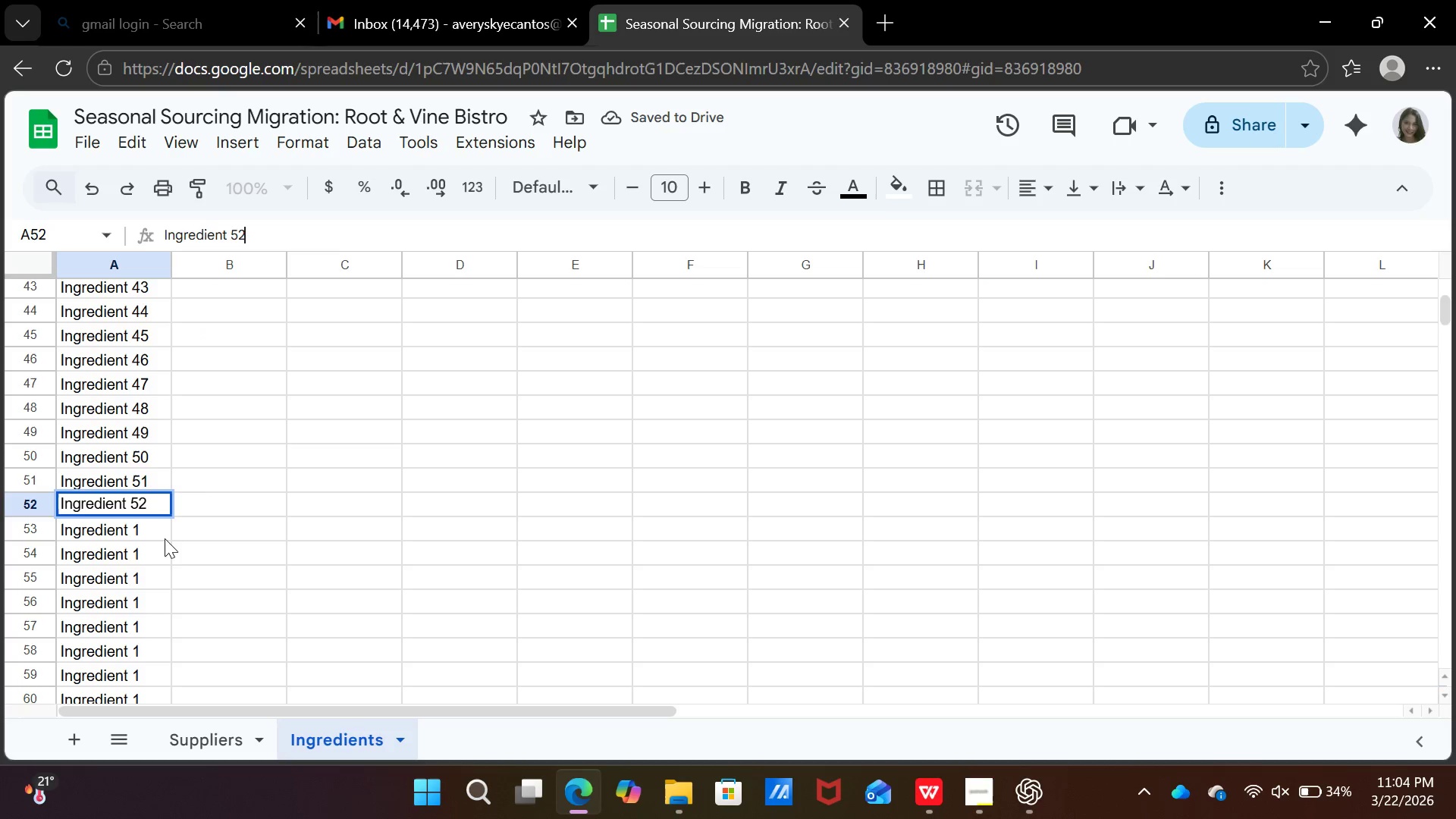 
left_click([152, 534])
 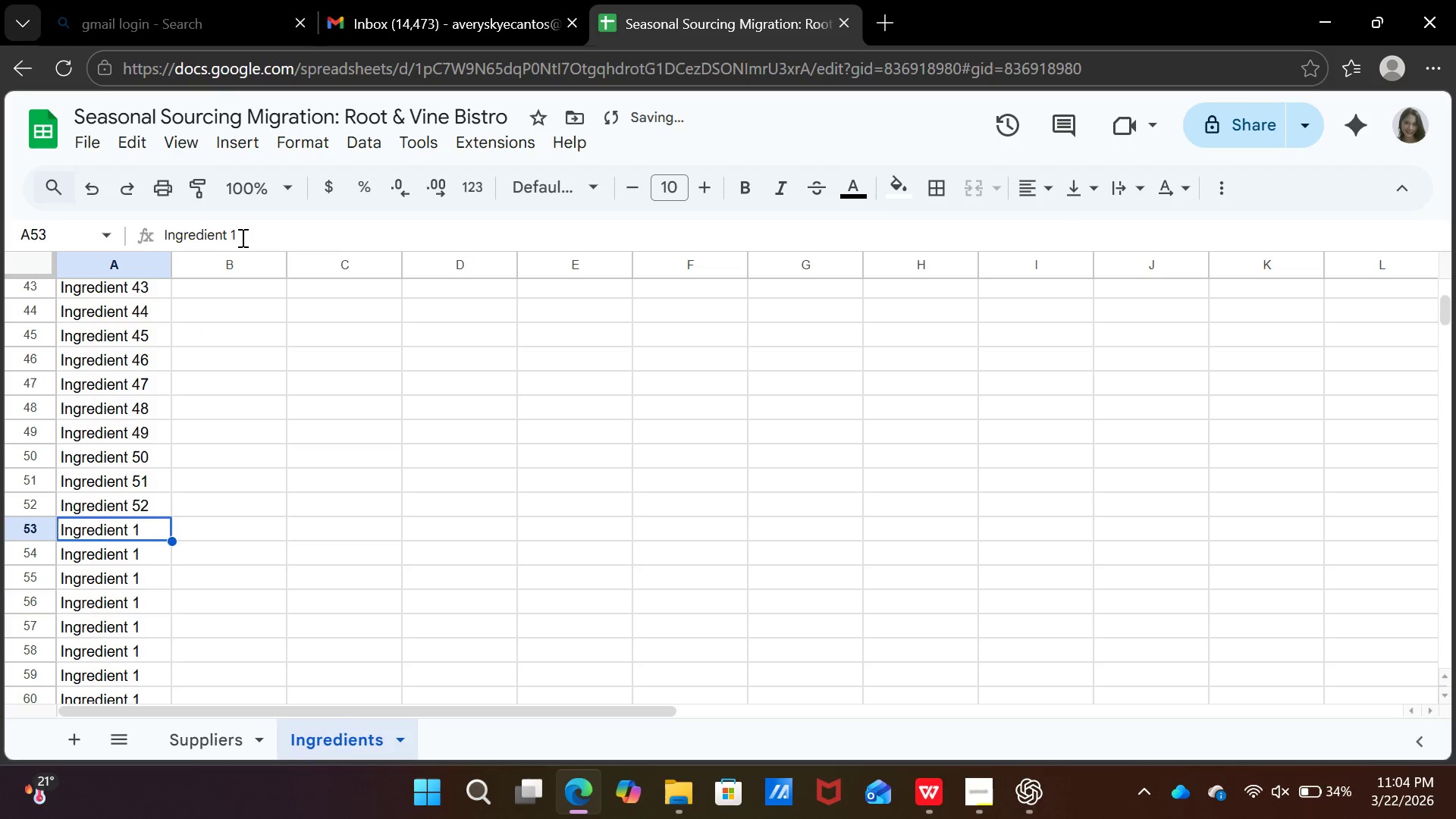 
left_click([241, 237])
 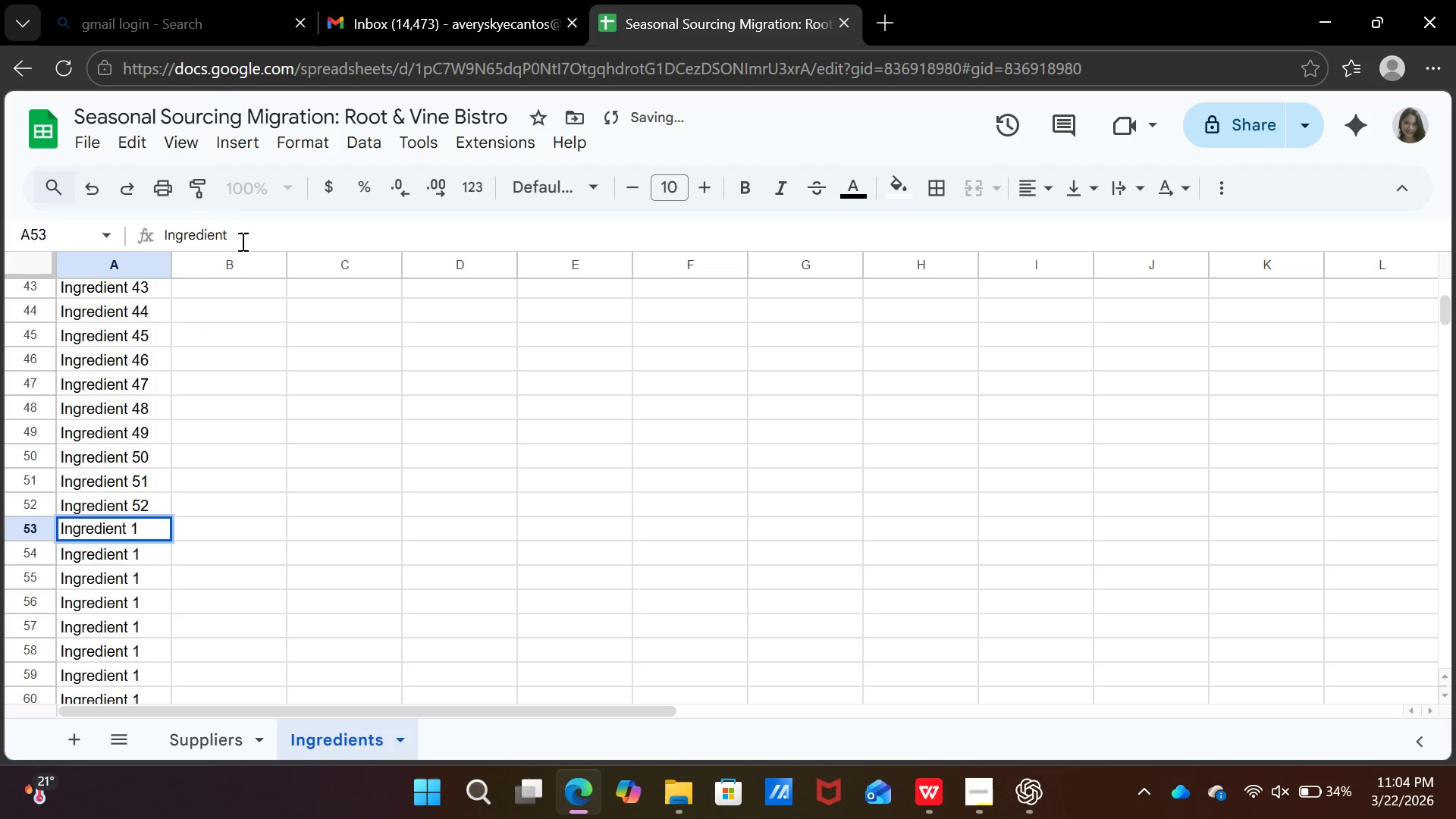 
key(Backspace)
type(53)
 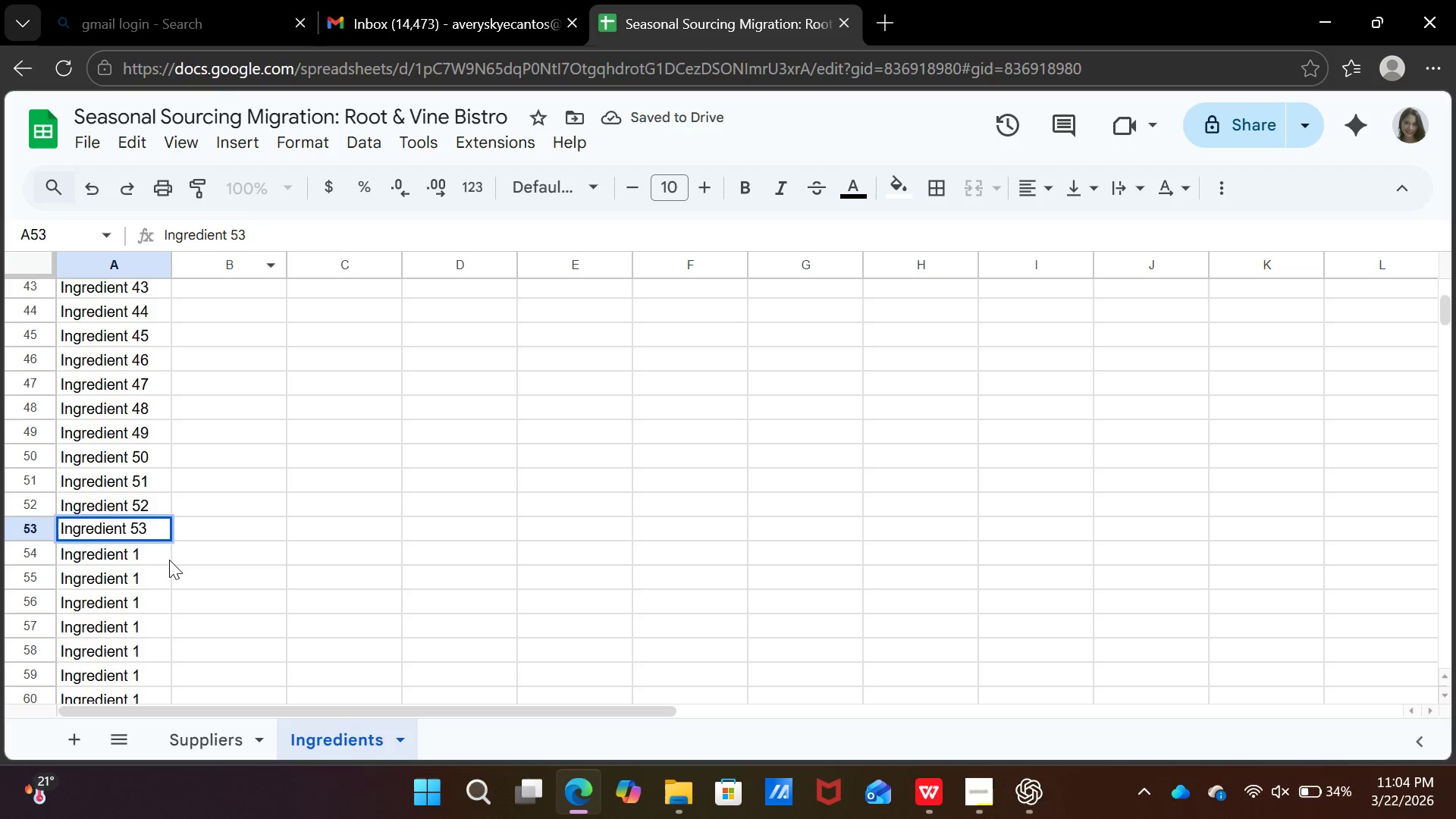 
scroll: coordinate [173, 570], scroll_direction: down, amount: 2.0
 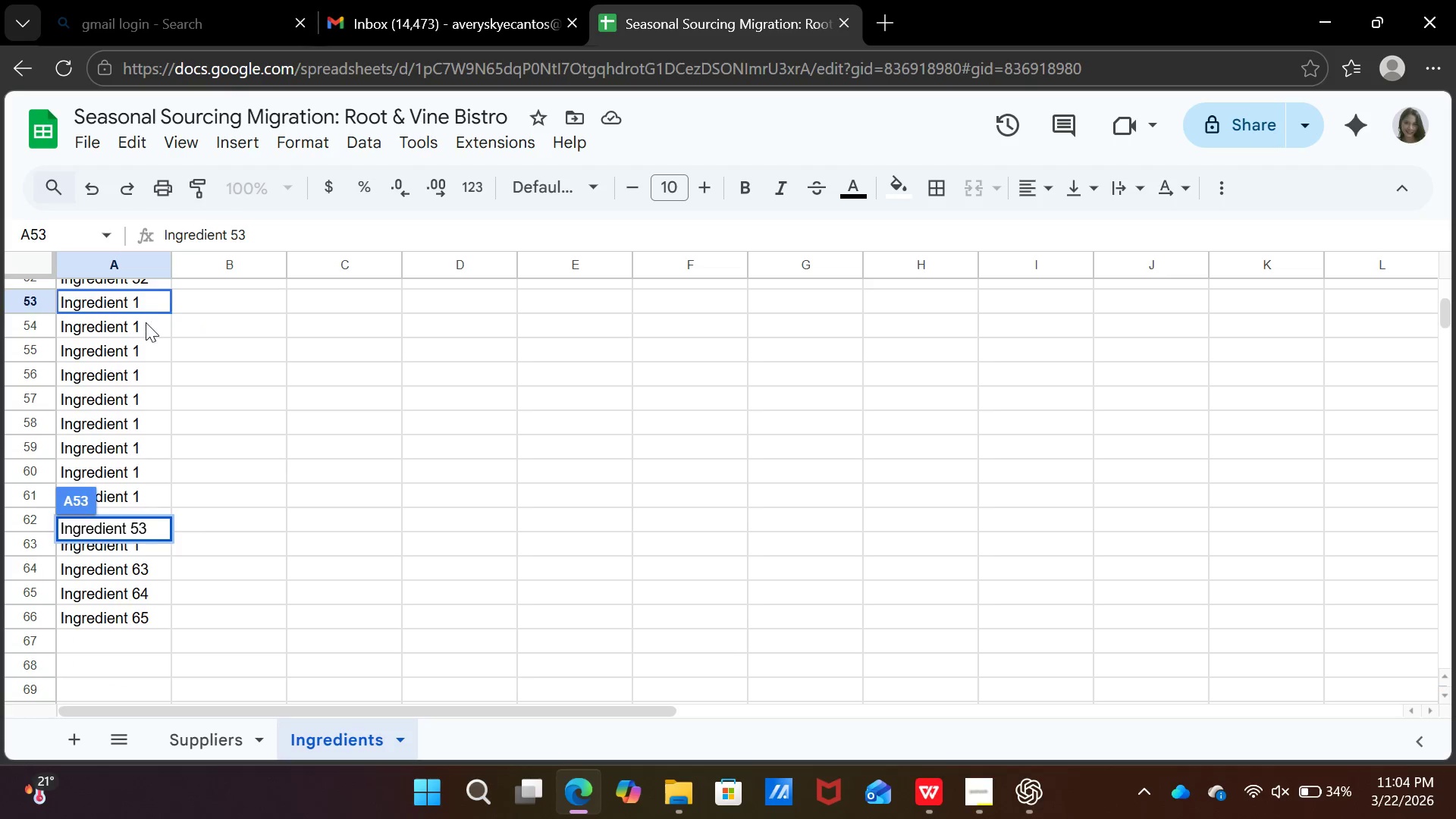 
left_click([146, 323])
 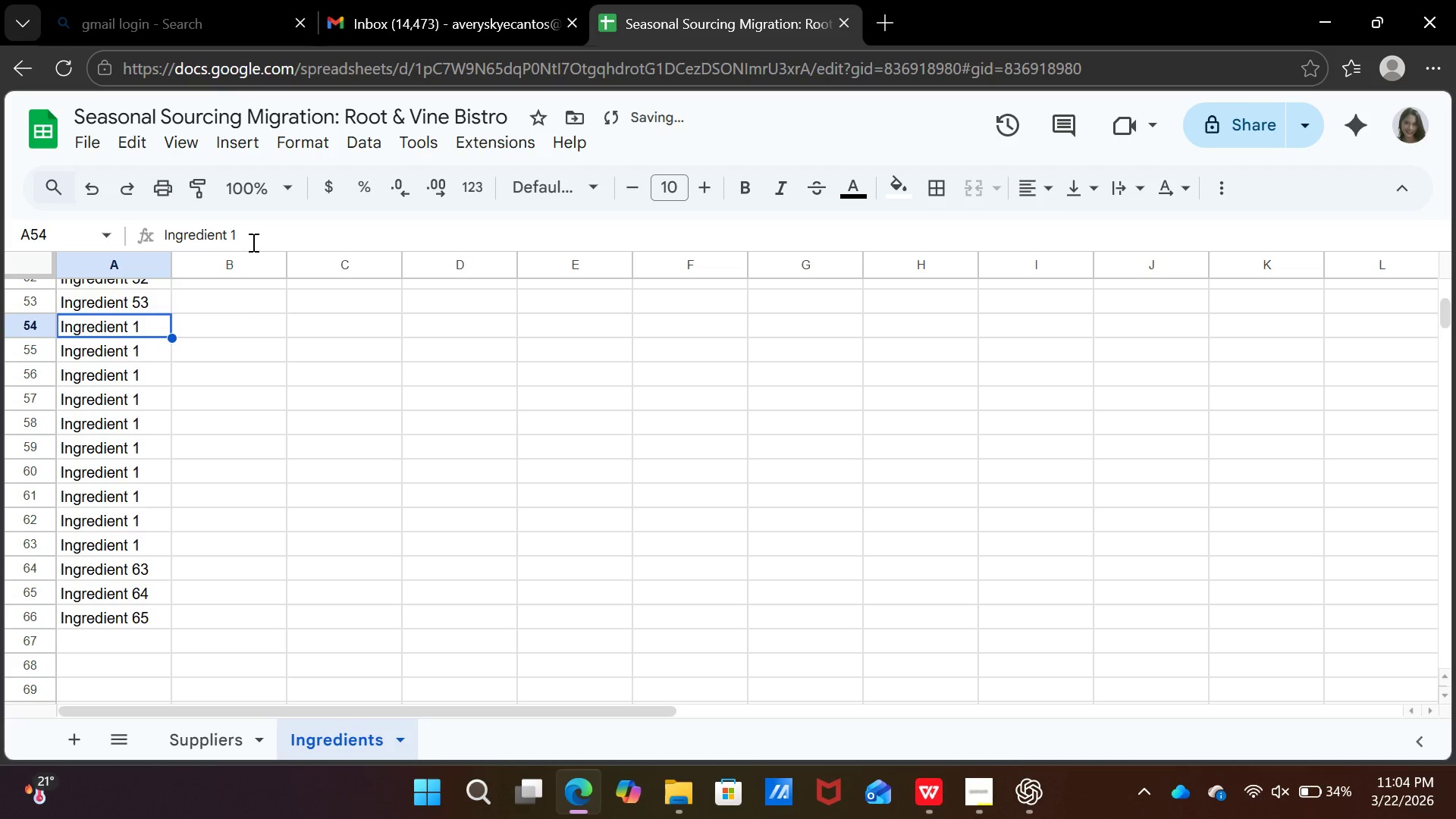 
left_click([253, 239])
 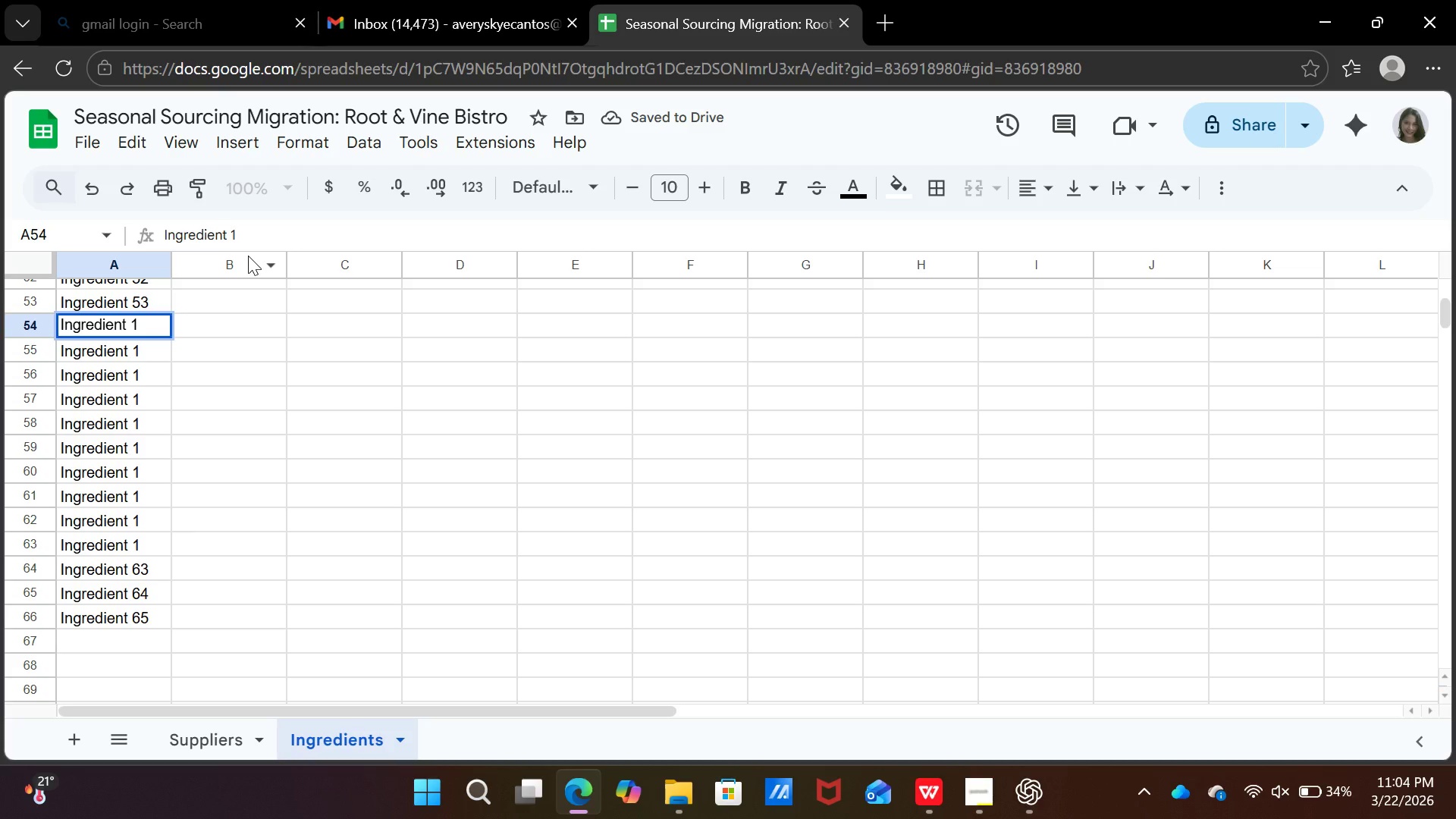 
key(Backspace)
 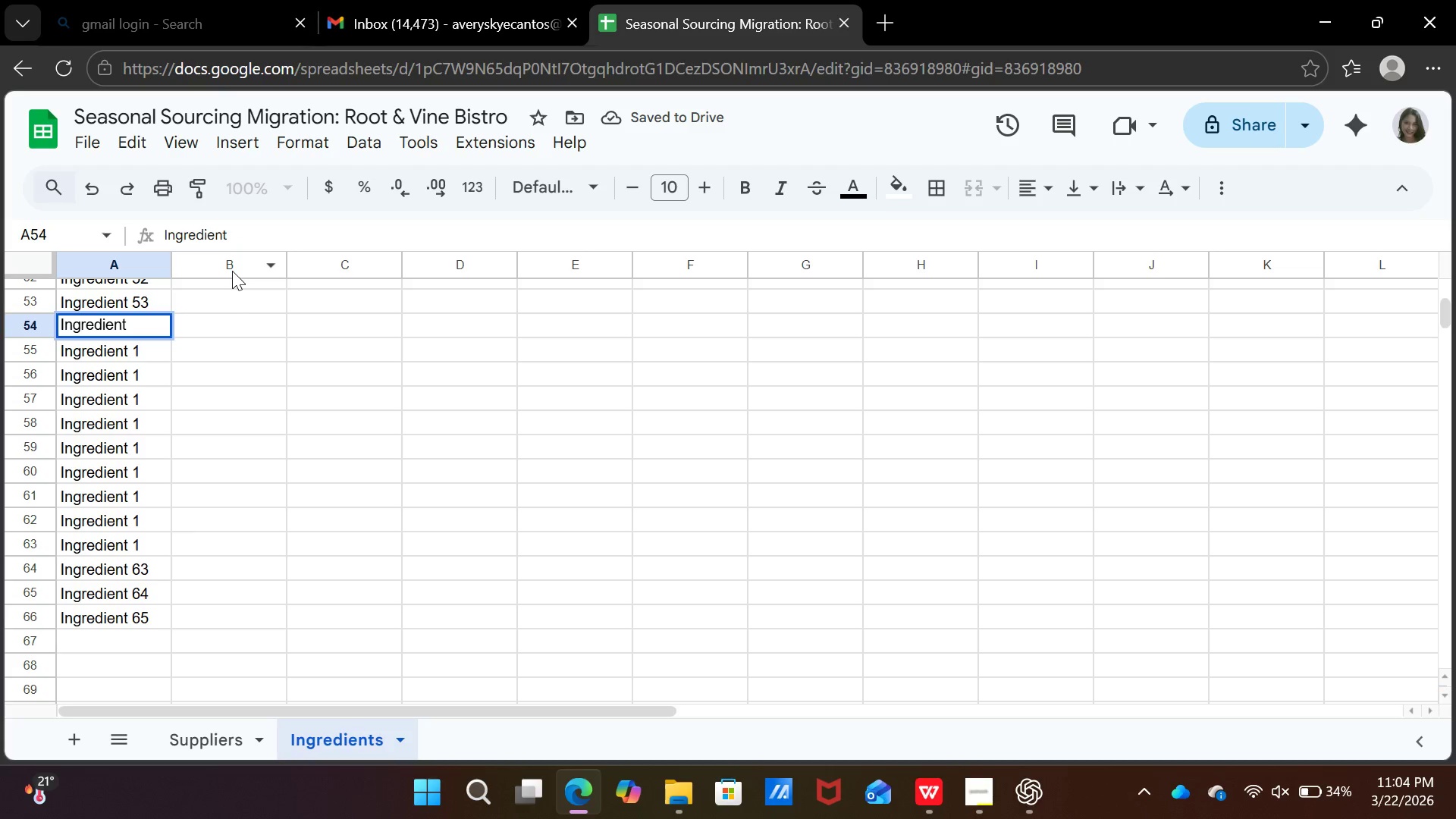 
type(54)
 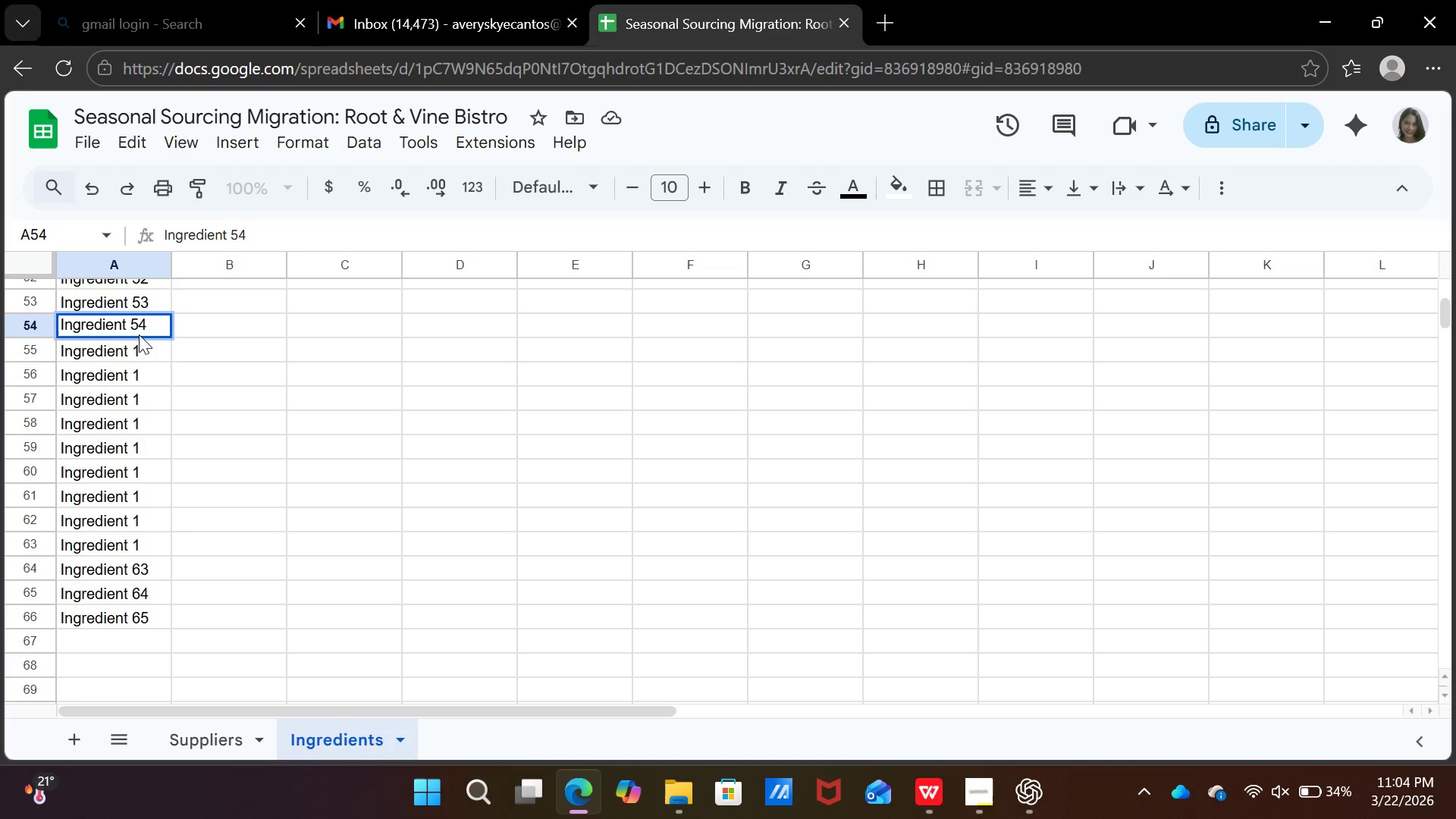 
left_click([139, 334])
 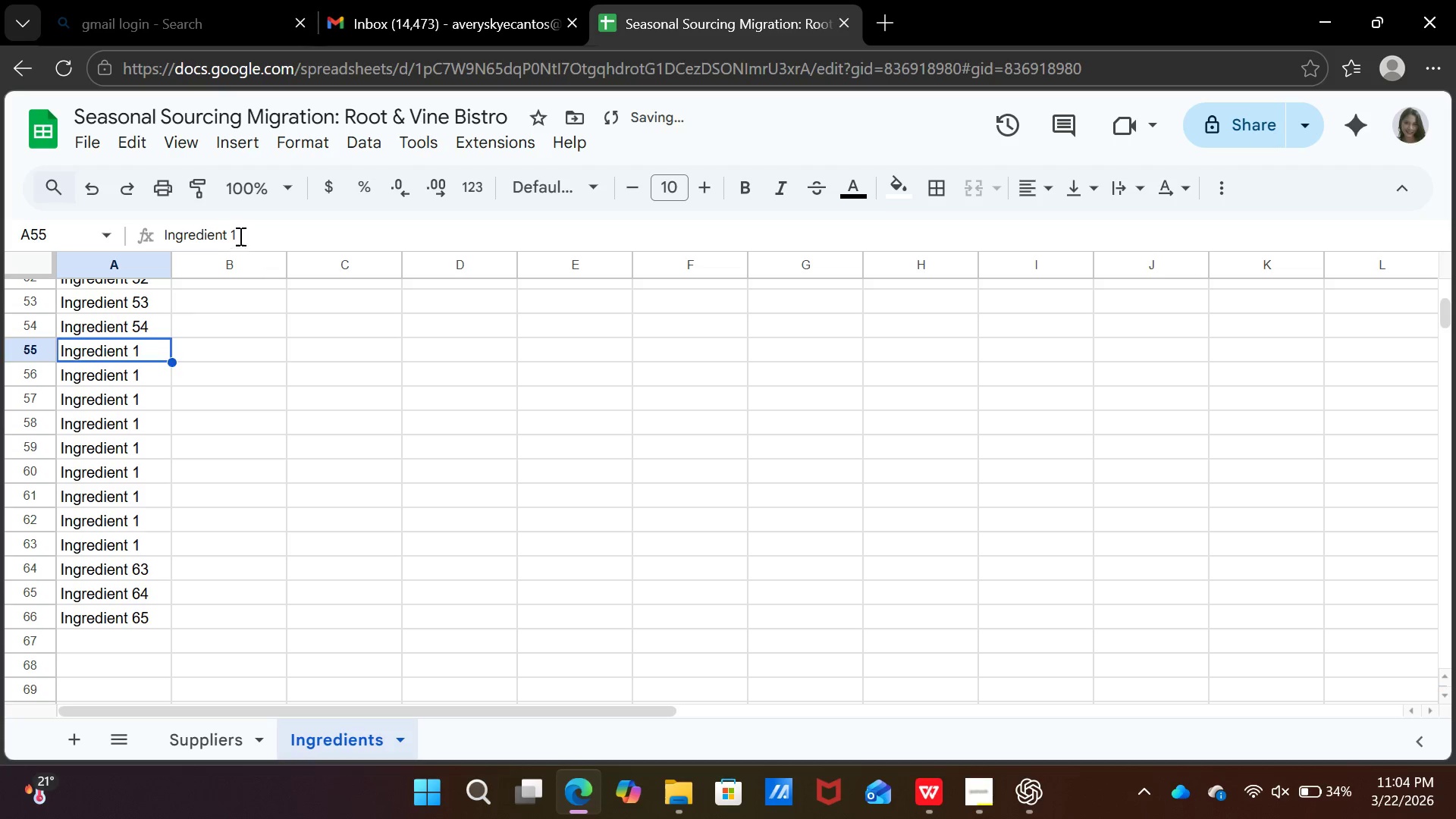 
left_click([239, 236])
 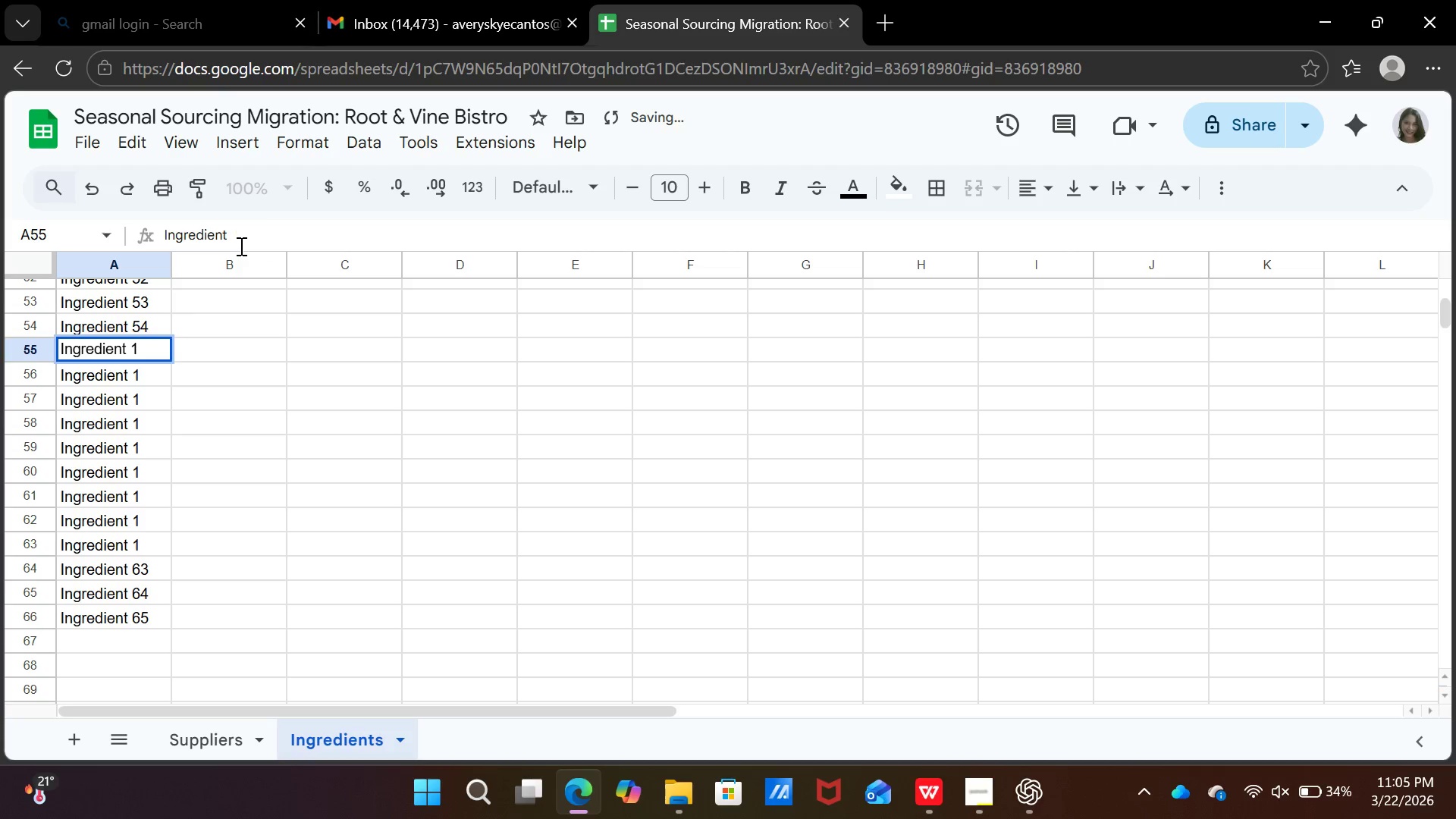 
key(Backspace)
type(55)
 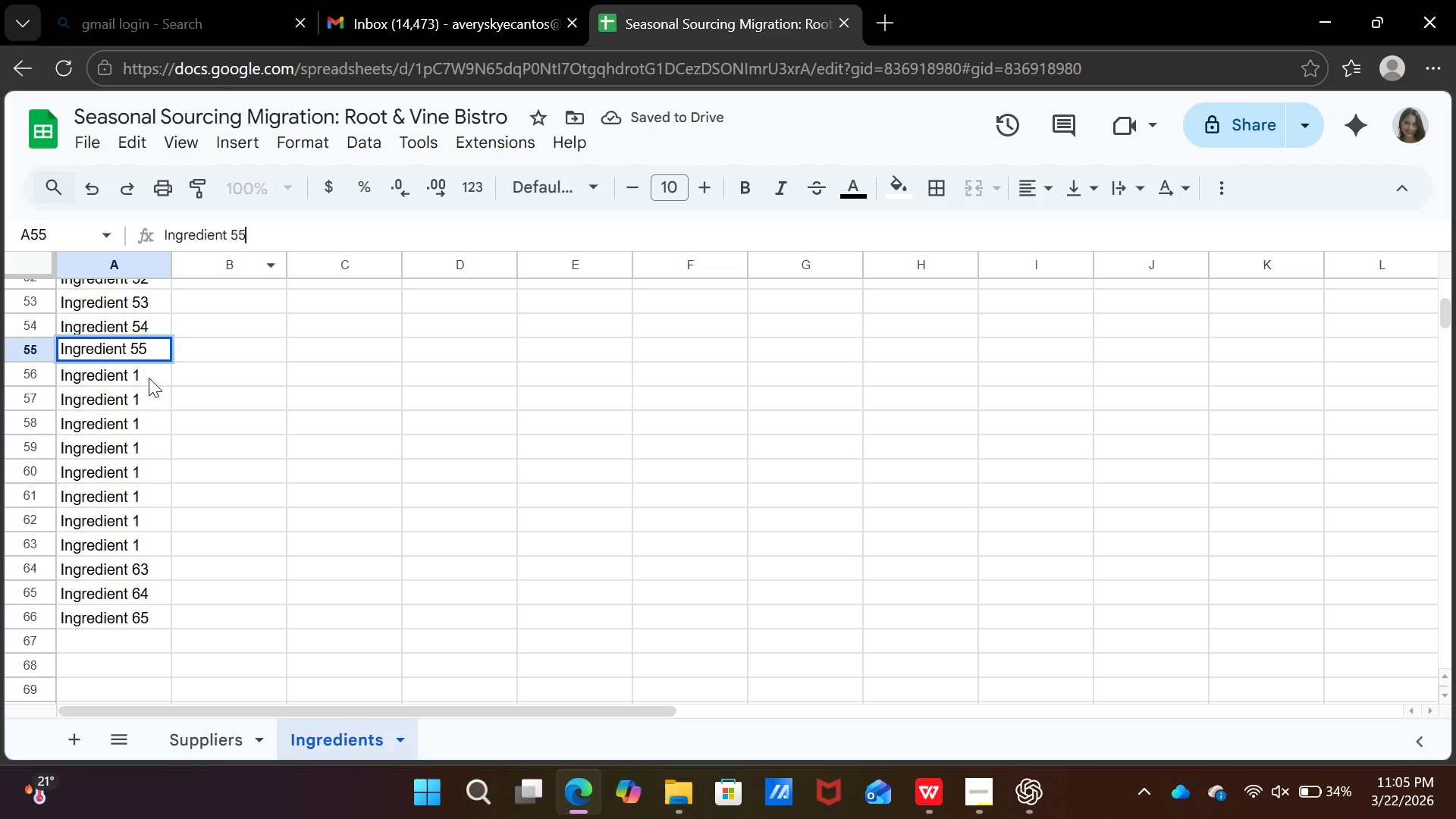 
left_click([149, 376])
 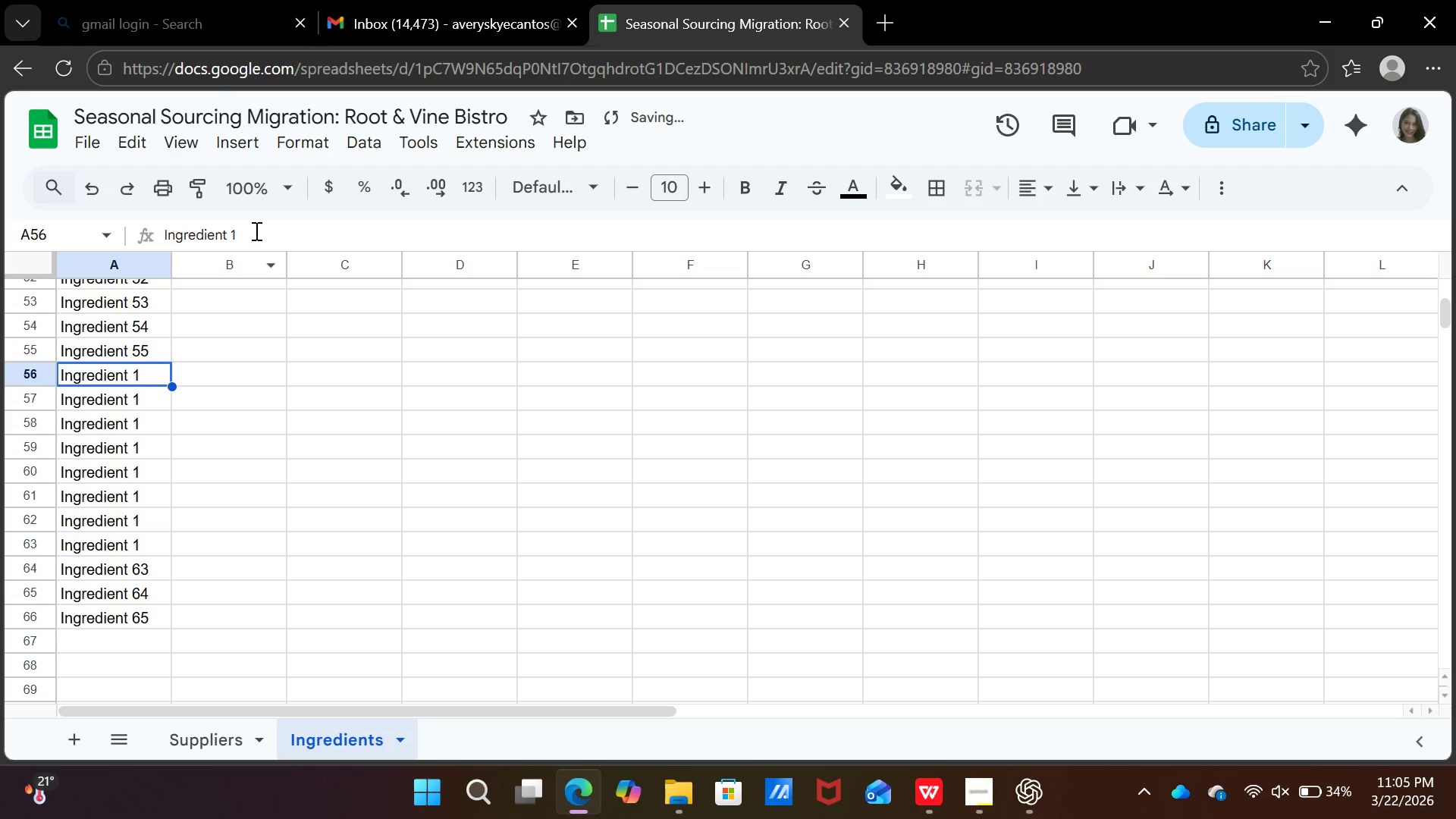 
left_click([255, 231])
 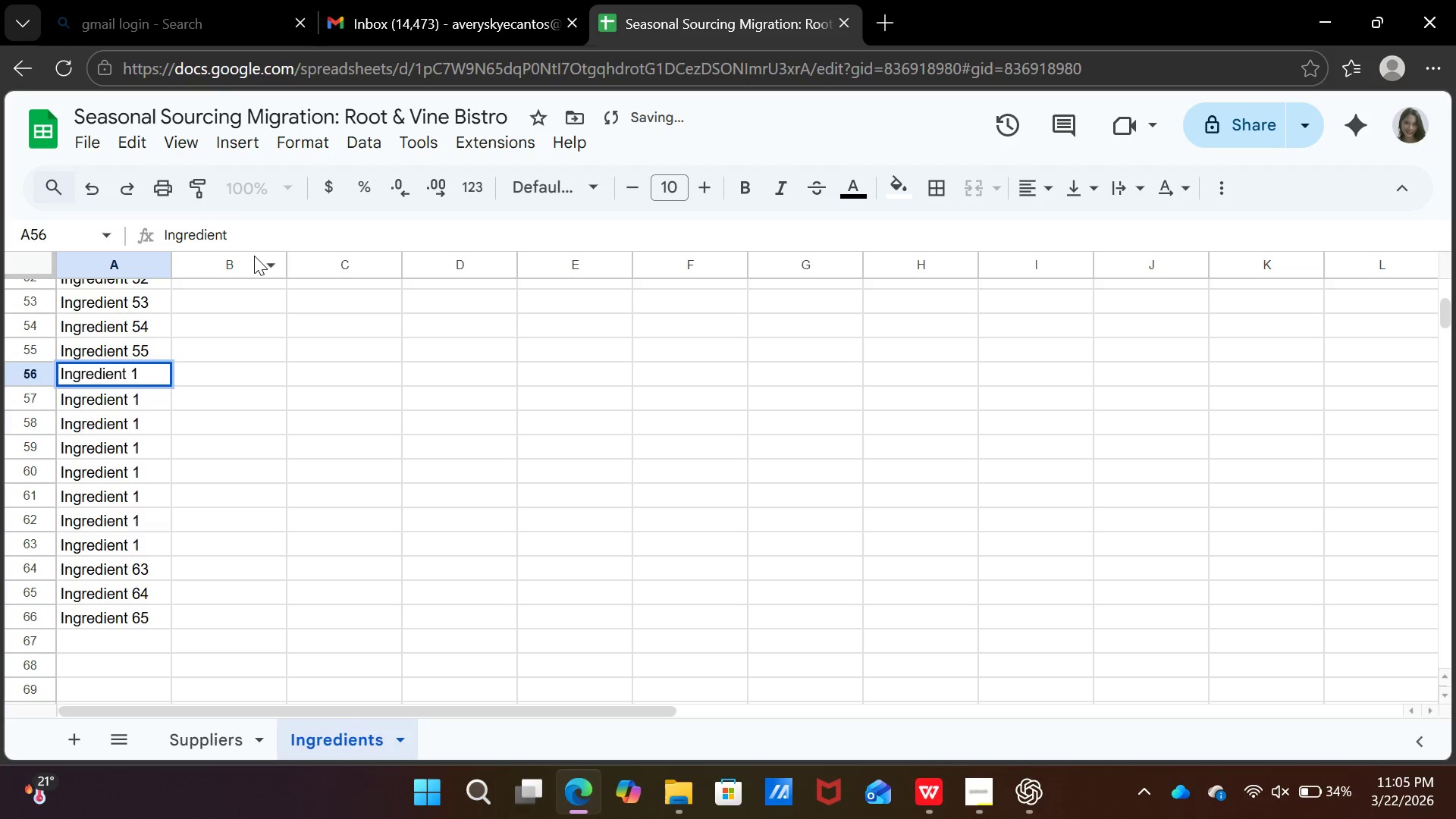 
key(Backspace)
type(56)
 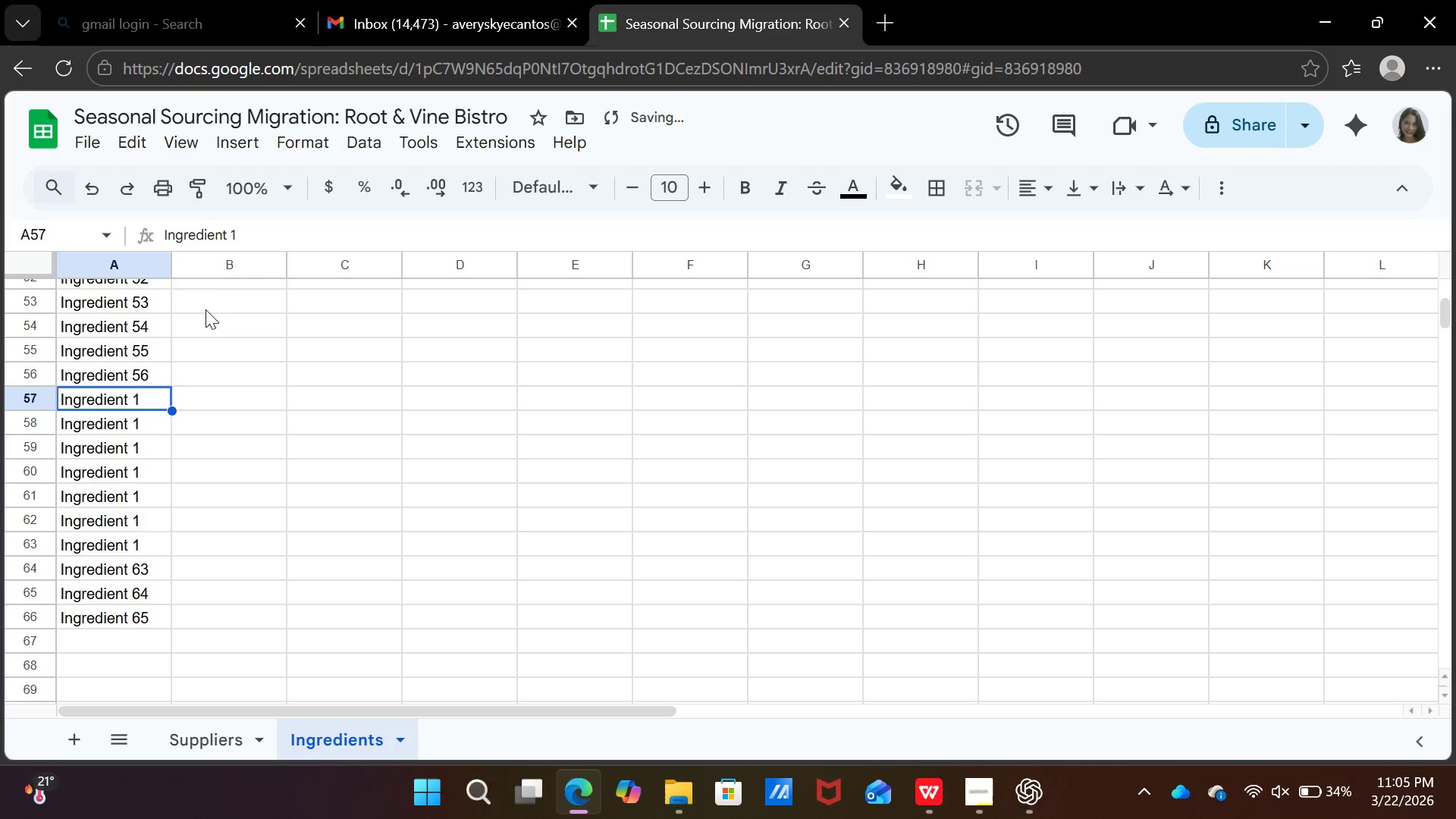 
left_click([243, 228])
 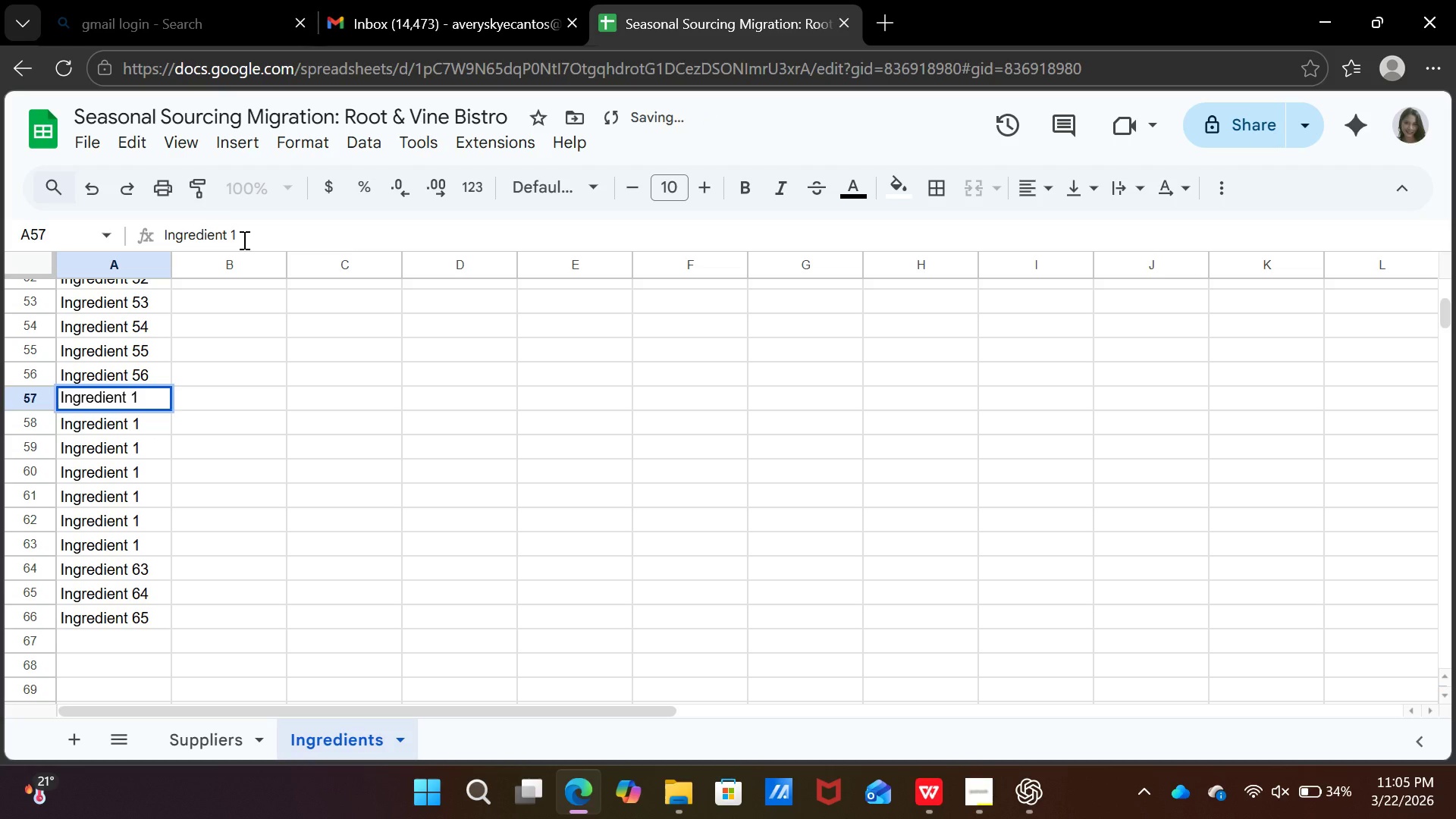 
type([Delete]57)
 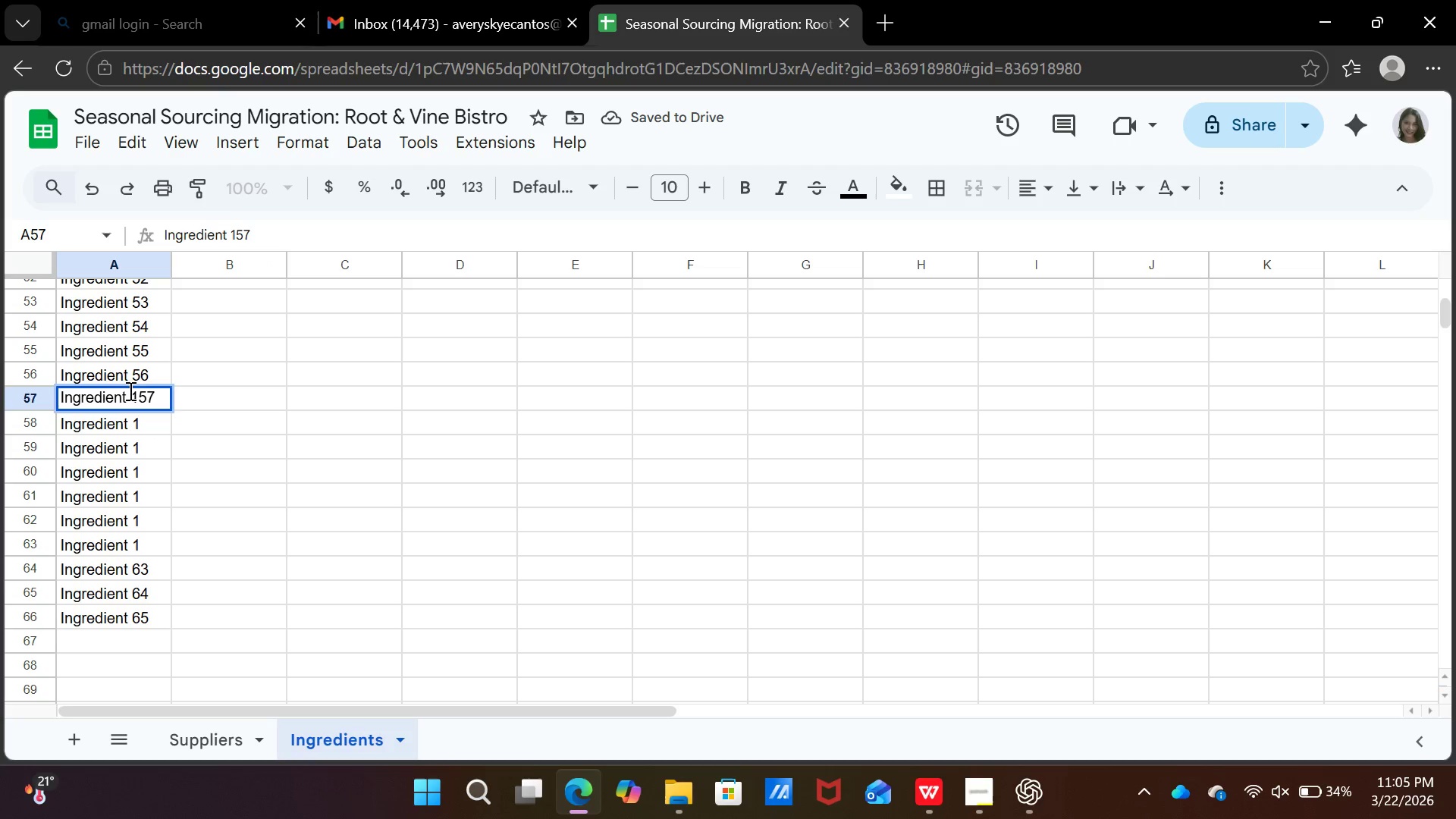 
left_click([136, 391])
 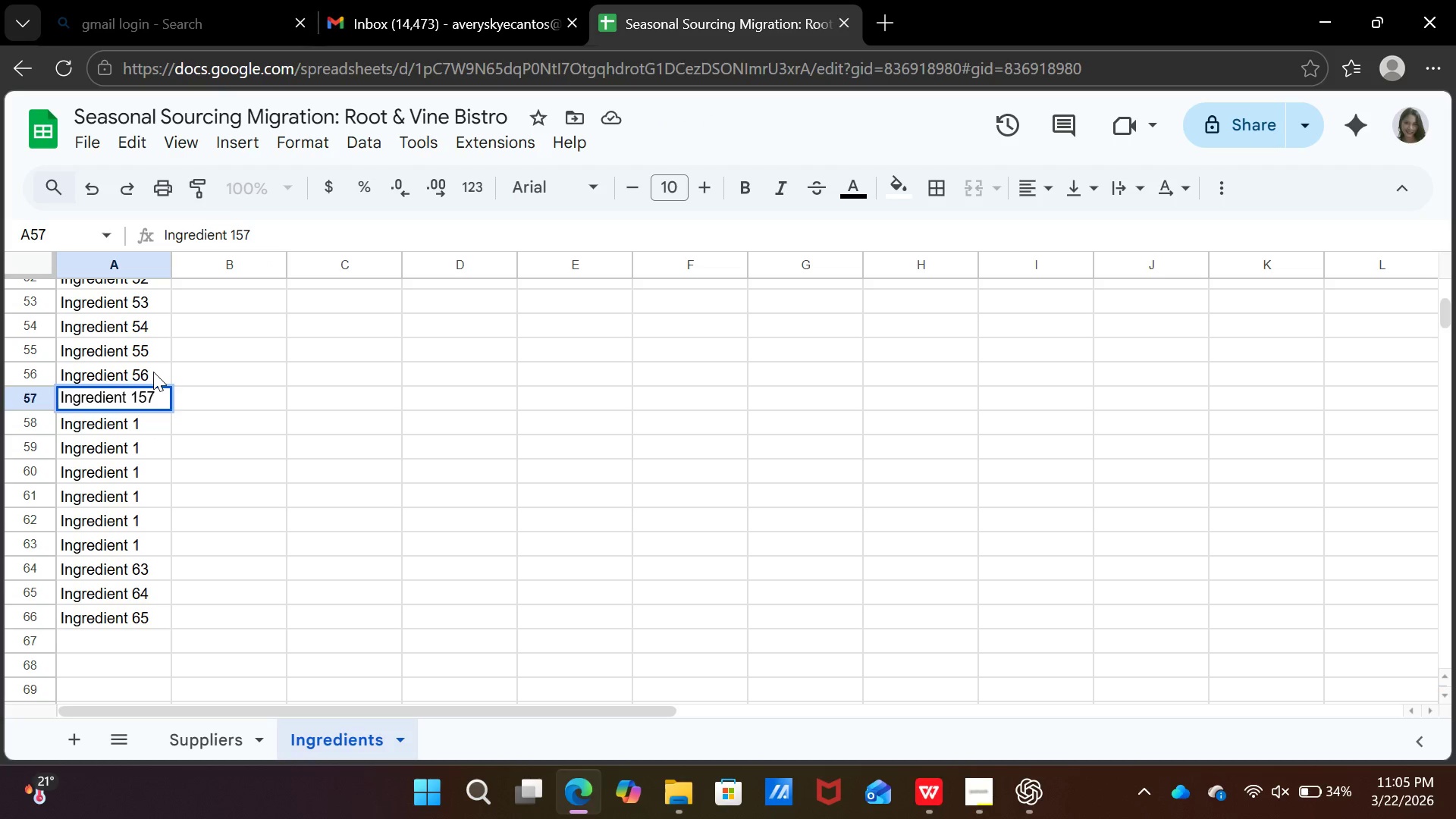 
key(Backspace)
 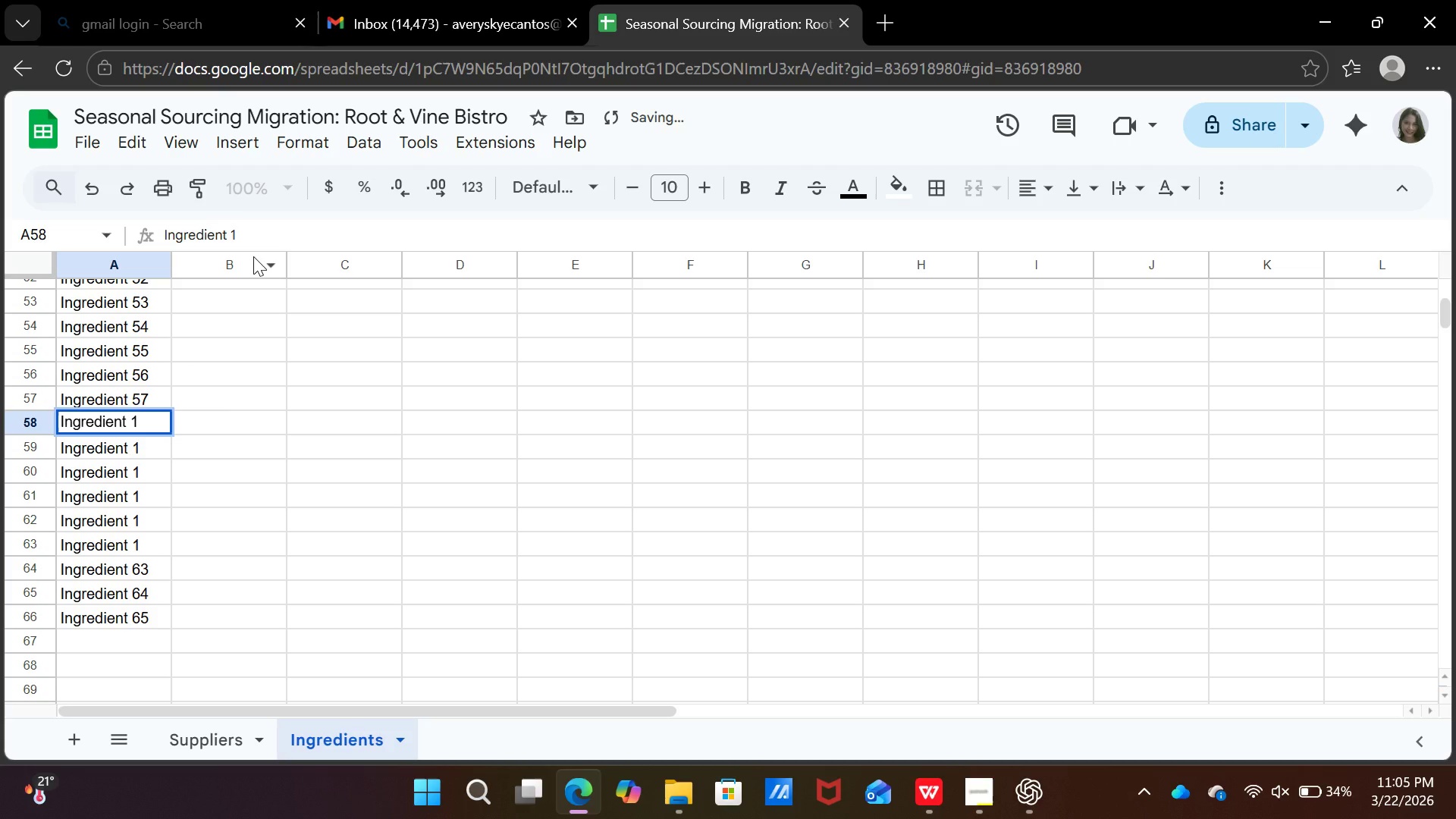 
key(Backspace)
type(58)
 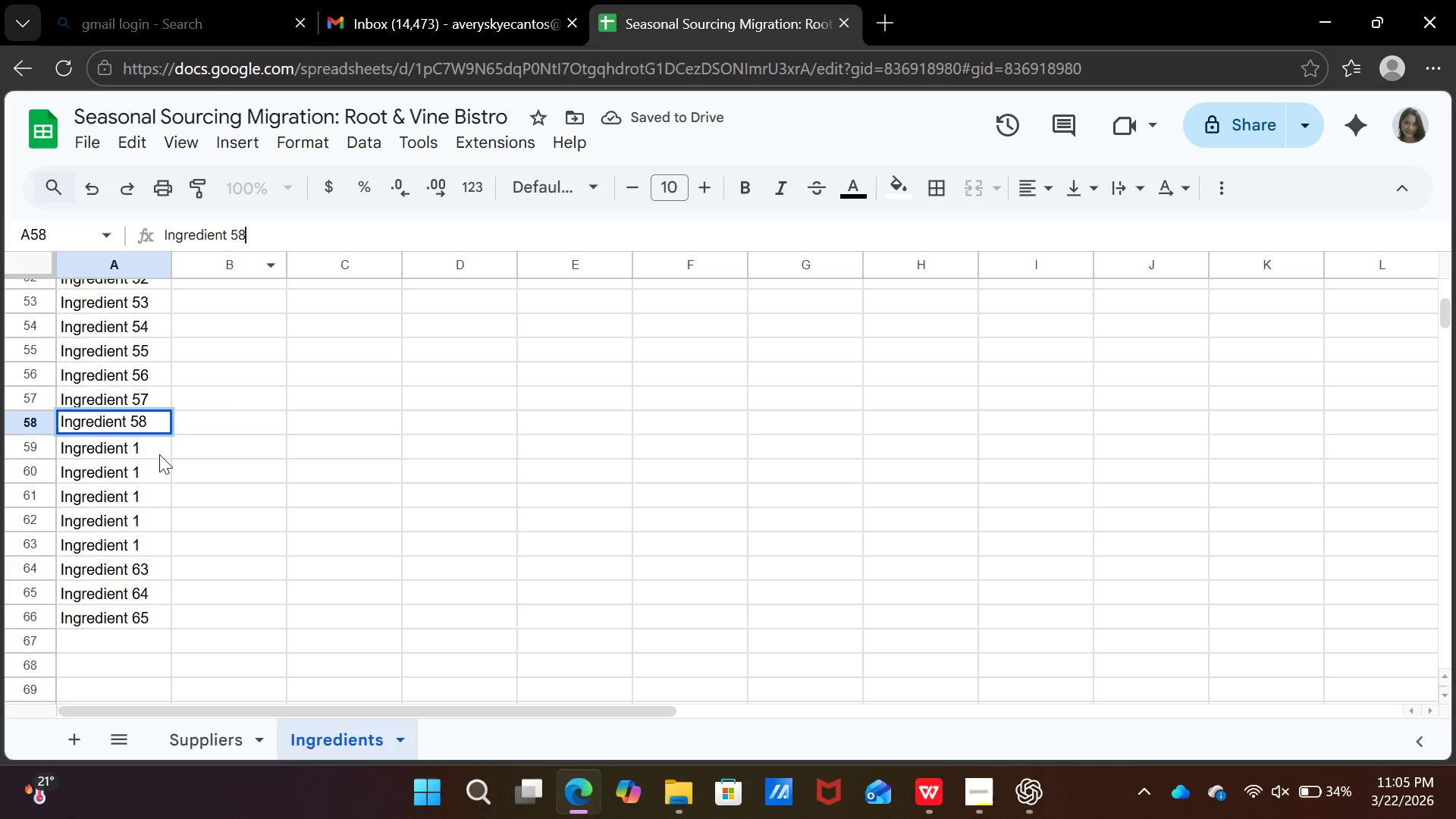 
left_click([160, 450])
 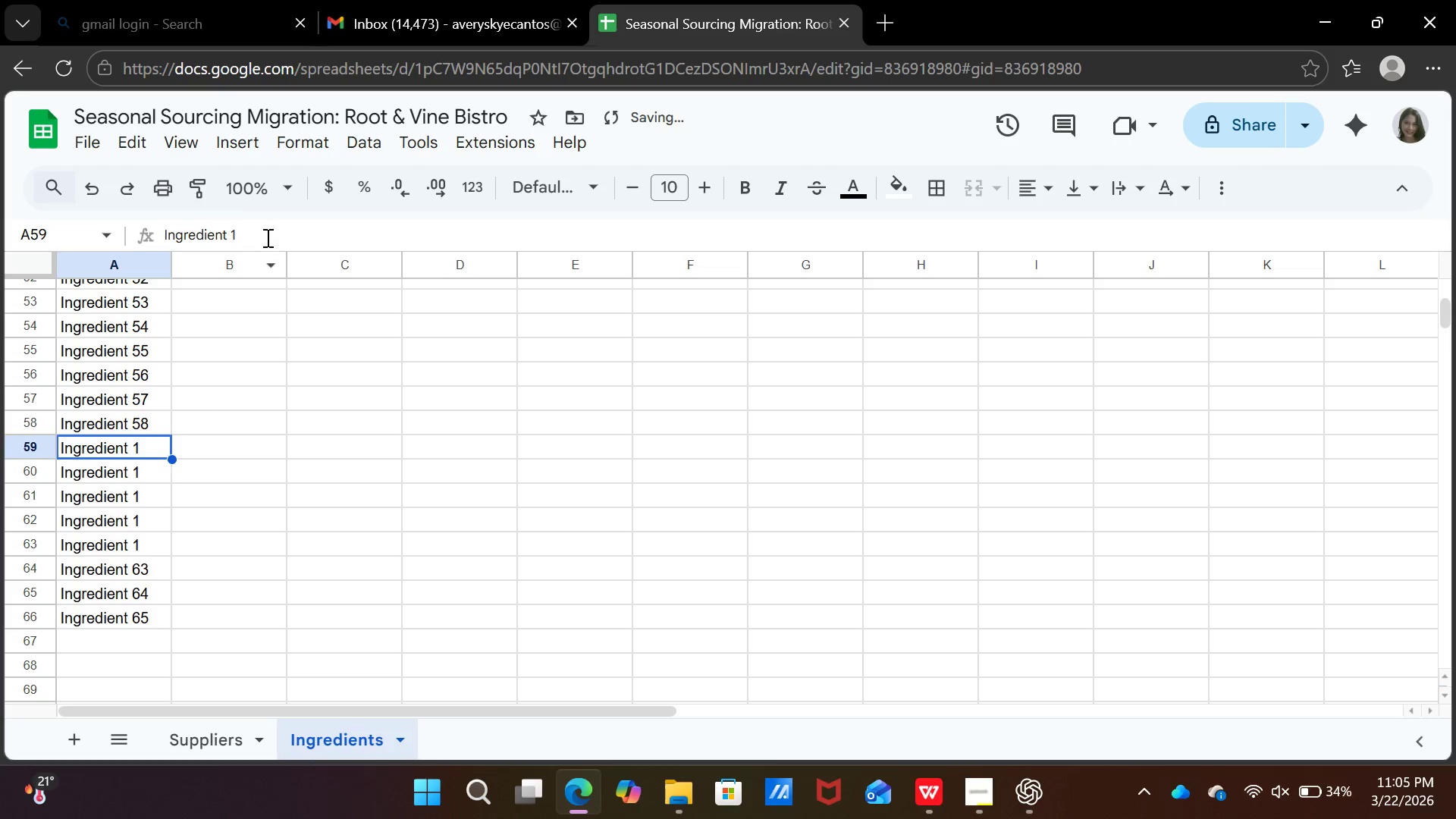 
left_click([266, 236])
 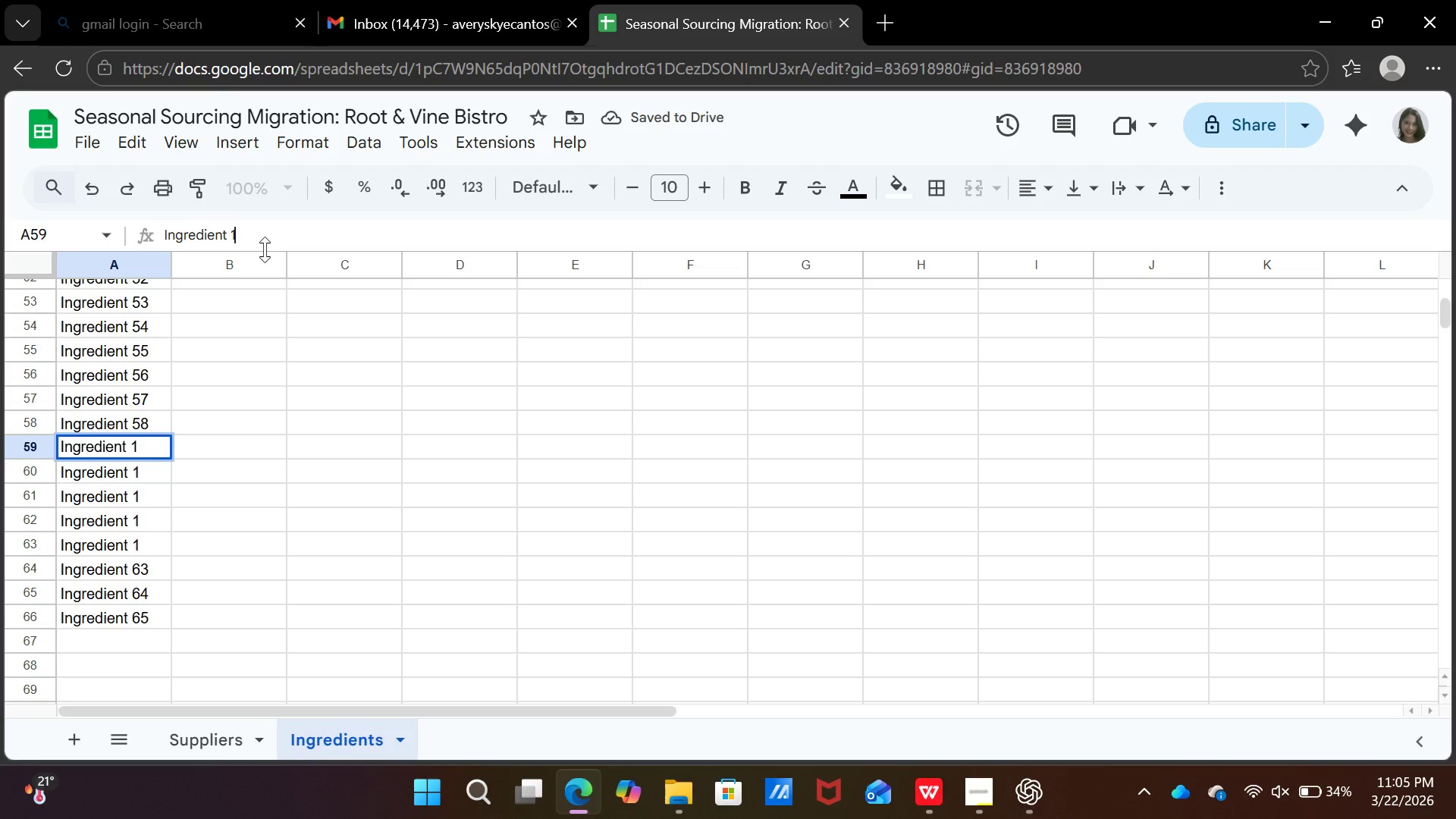 
key(Backspace)
type(59)
 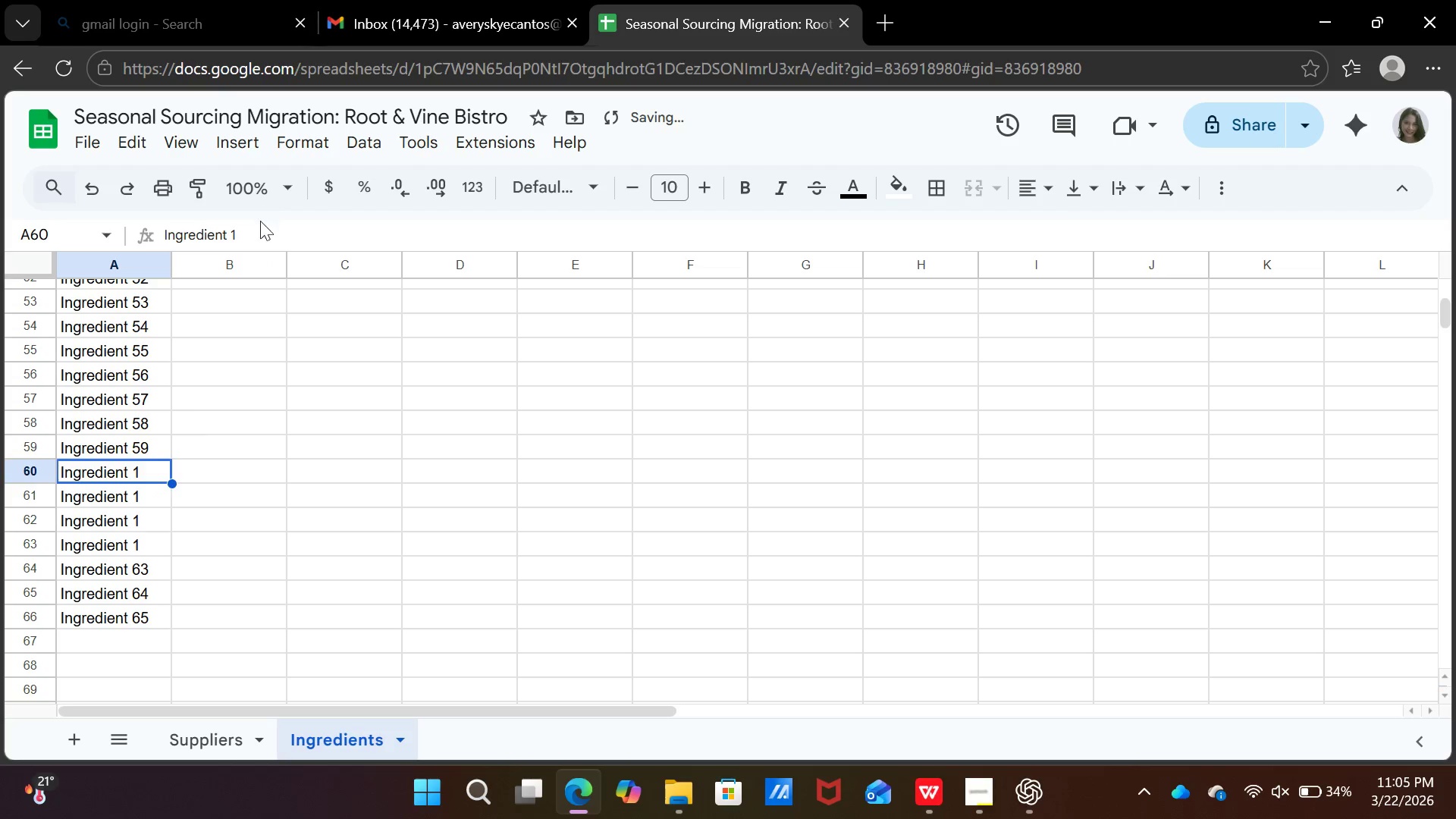 
left_click([261, 236])
 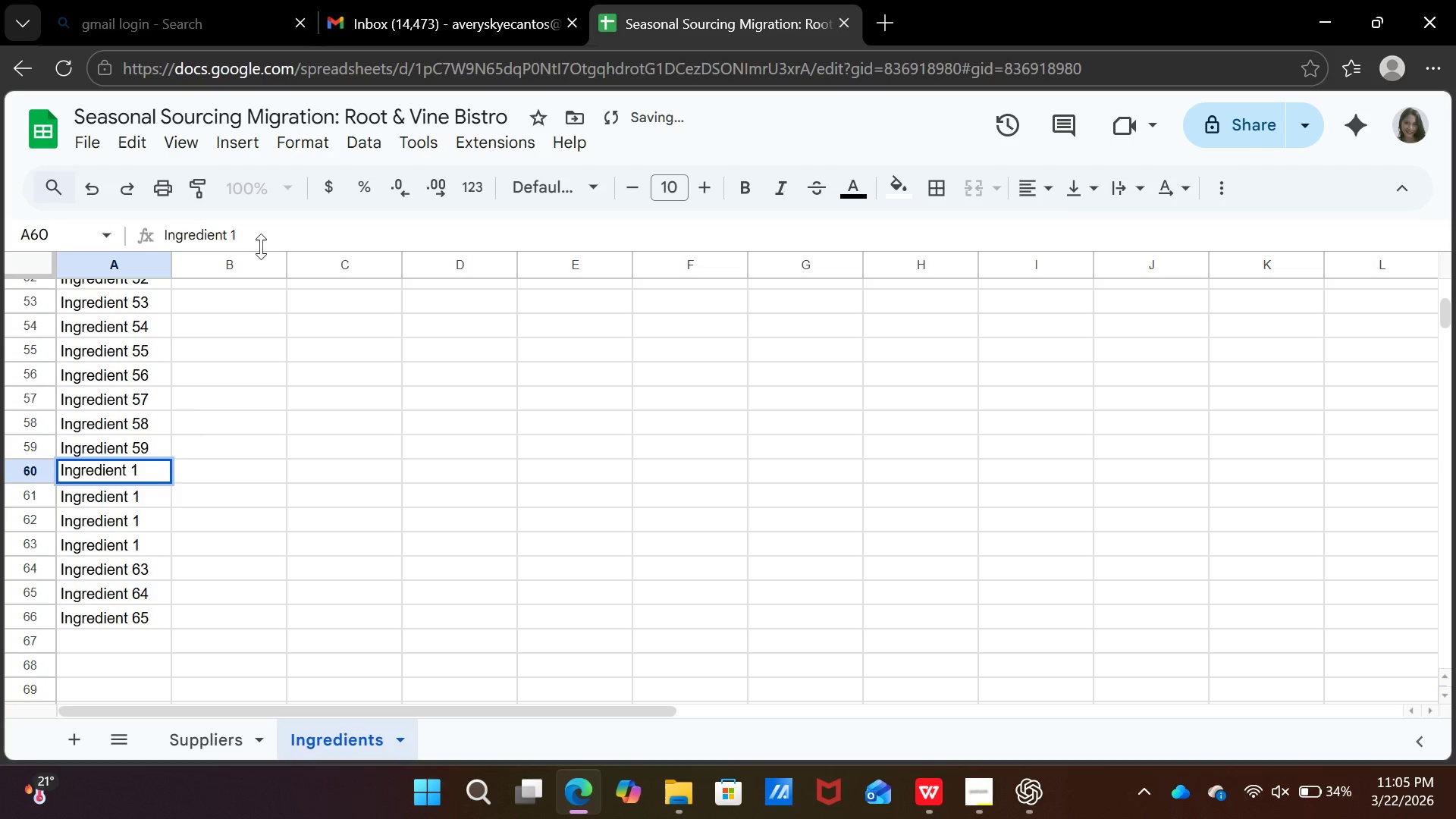 
key(Backspace)
type(60)
 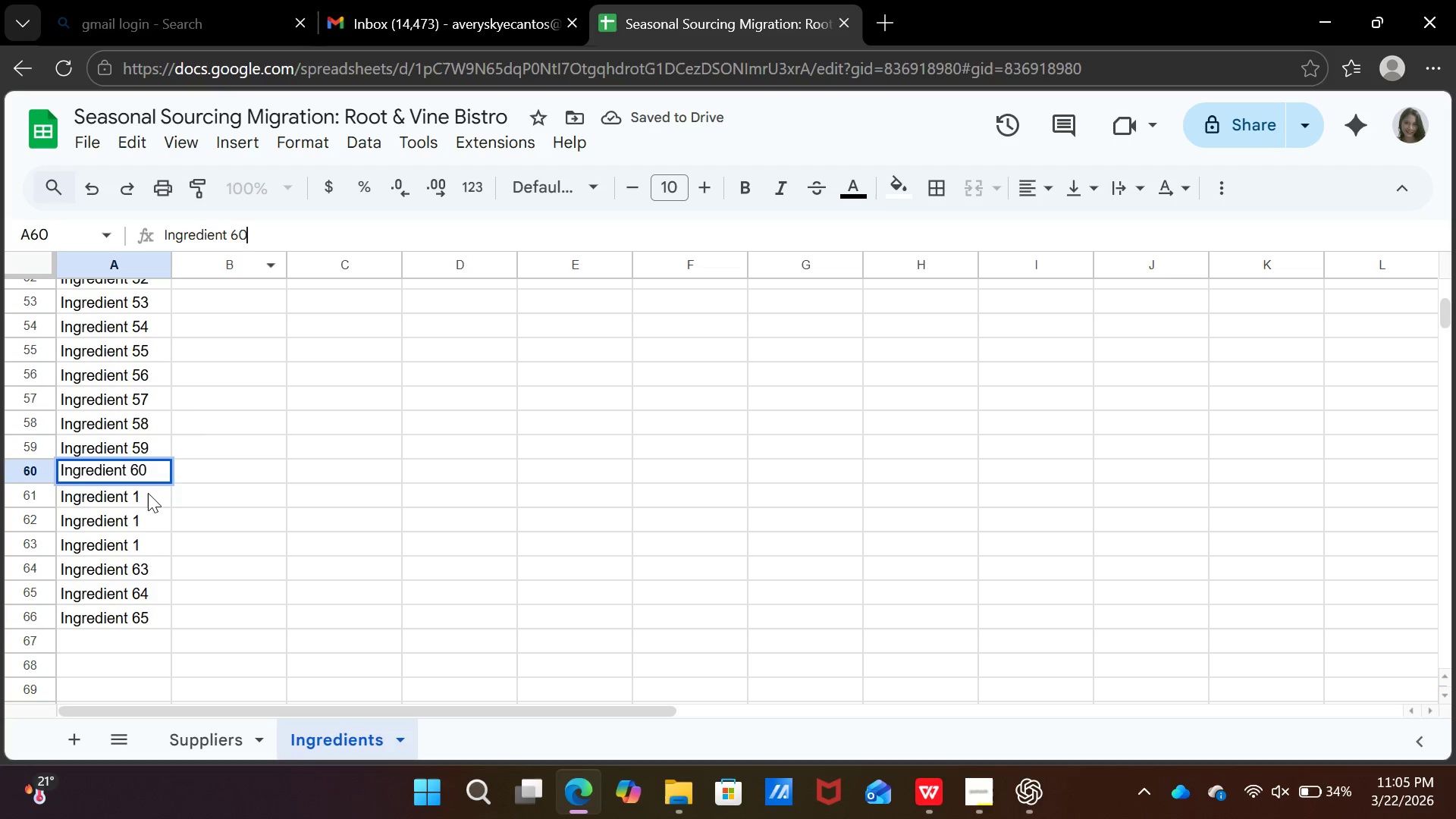 
left_click([160, 494])
 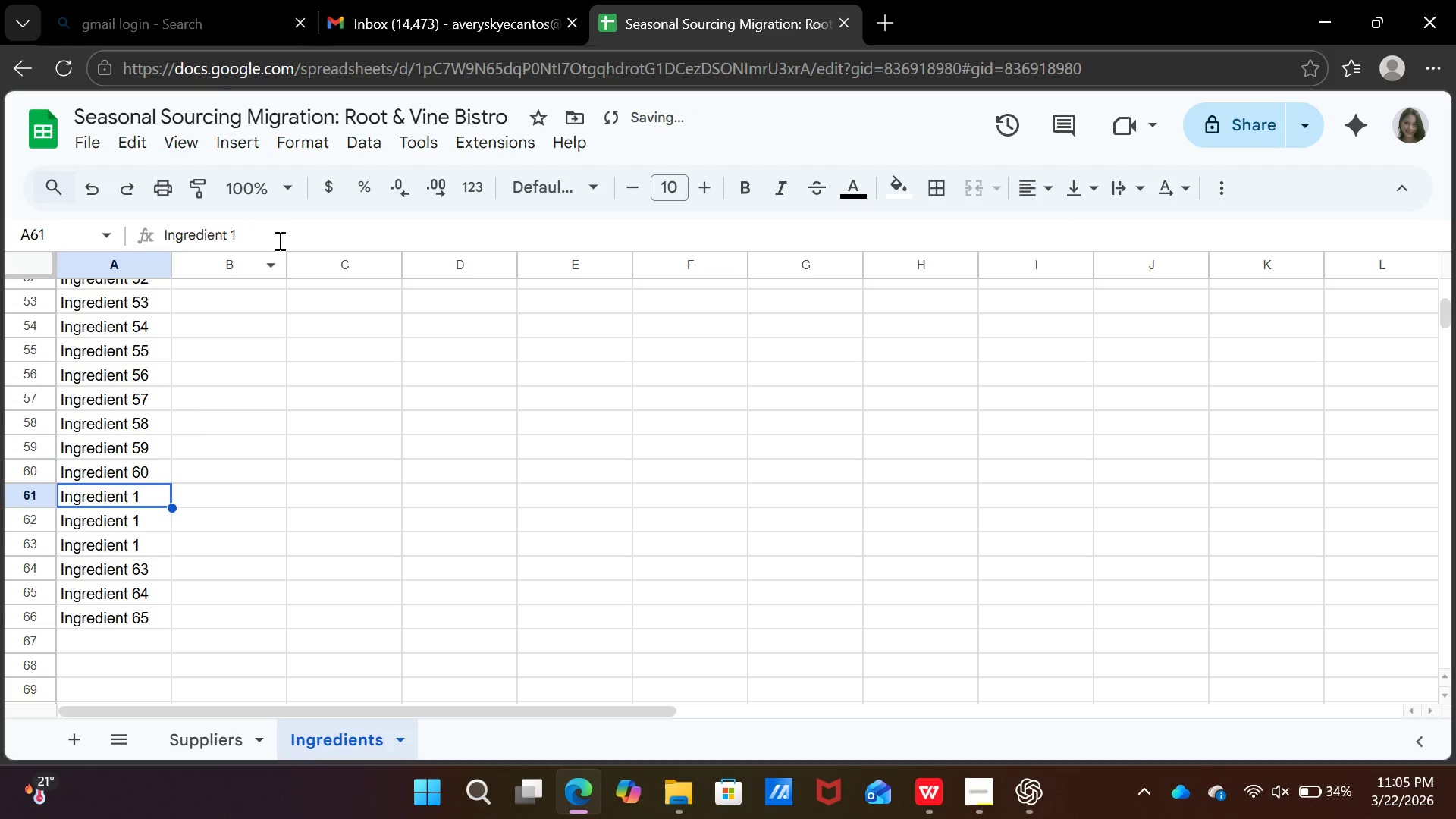 
left_click([281, 235])
 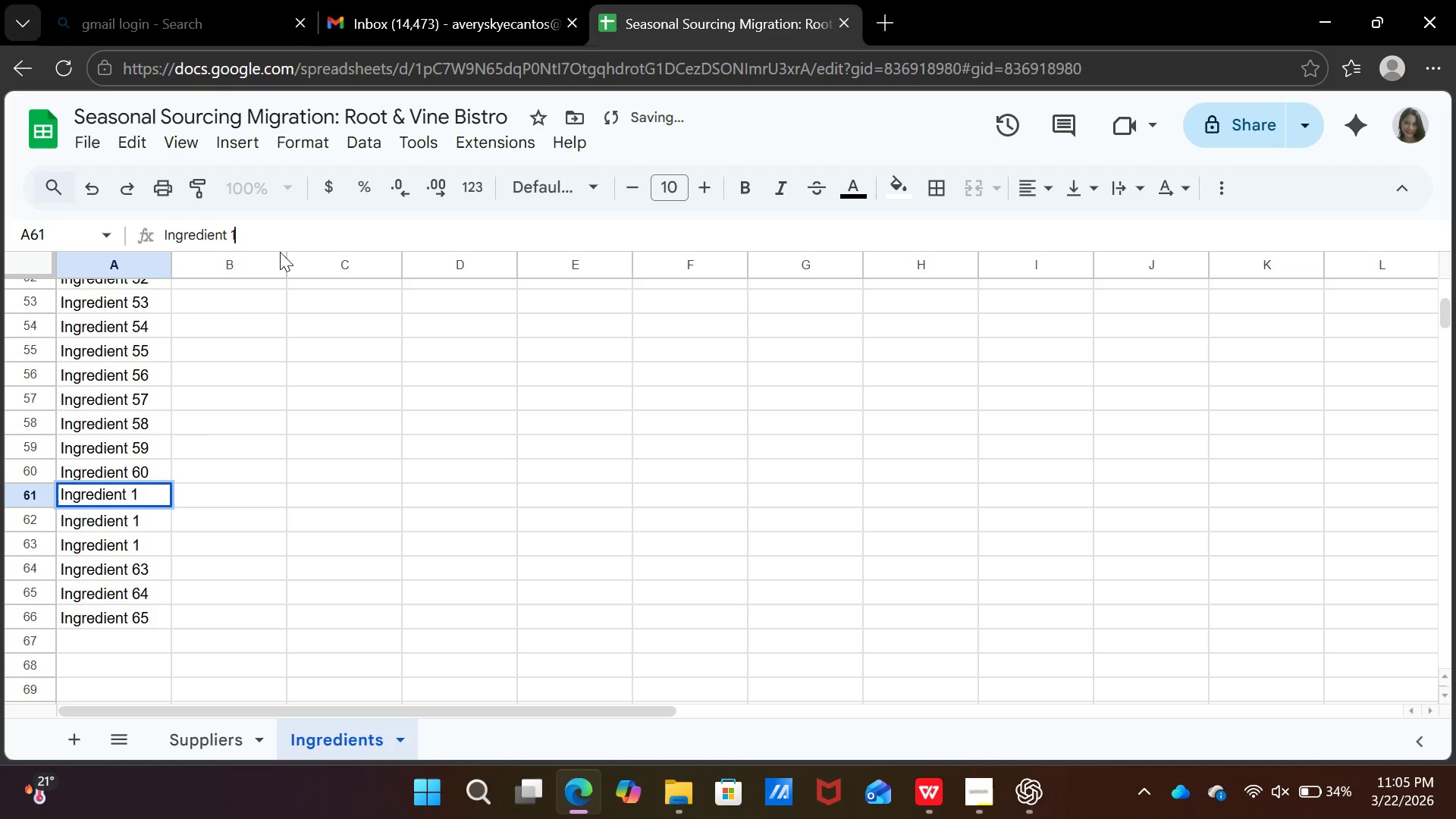 
key(Backspace)
type(61)
 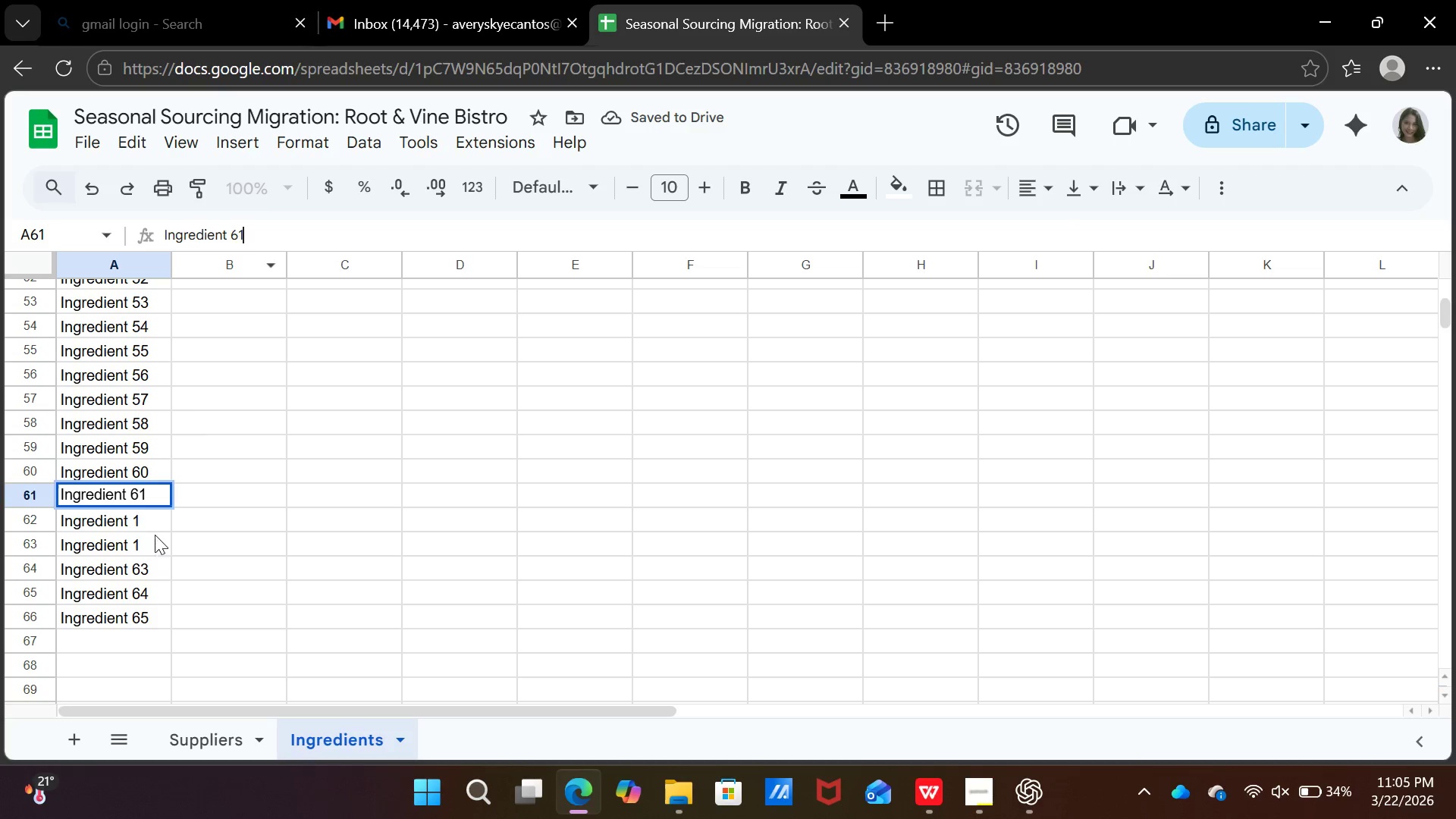 
left_click([155, 513])
 